 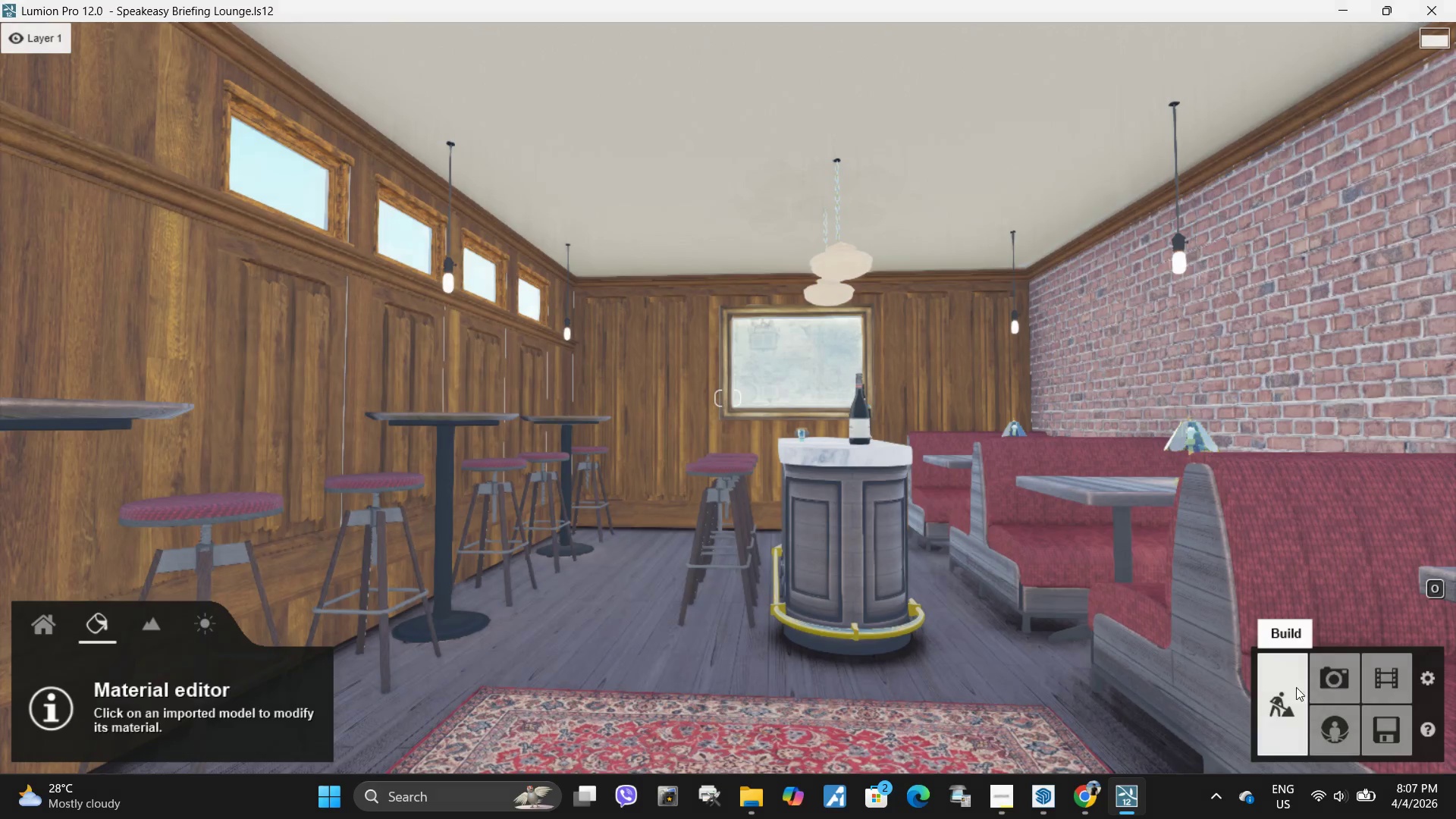 
left_click([1330, 670])
 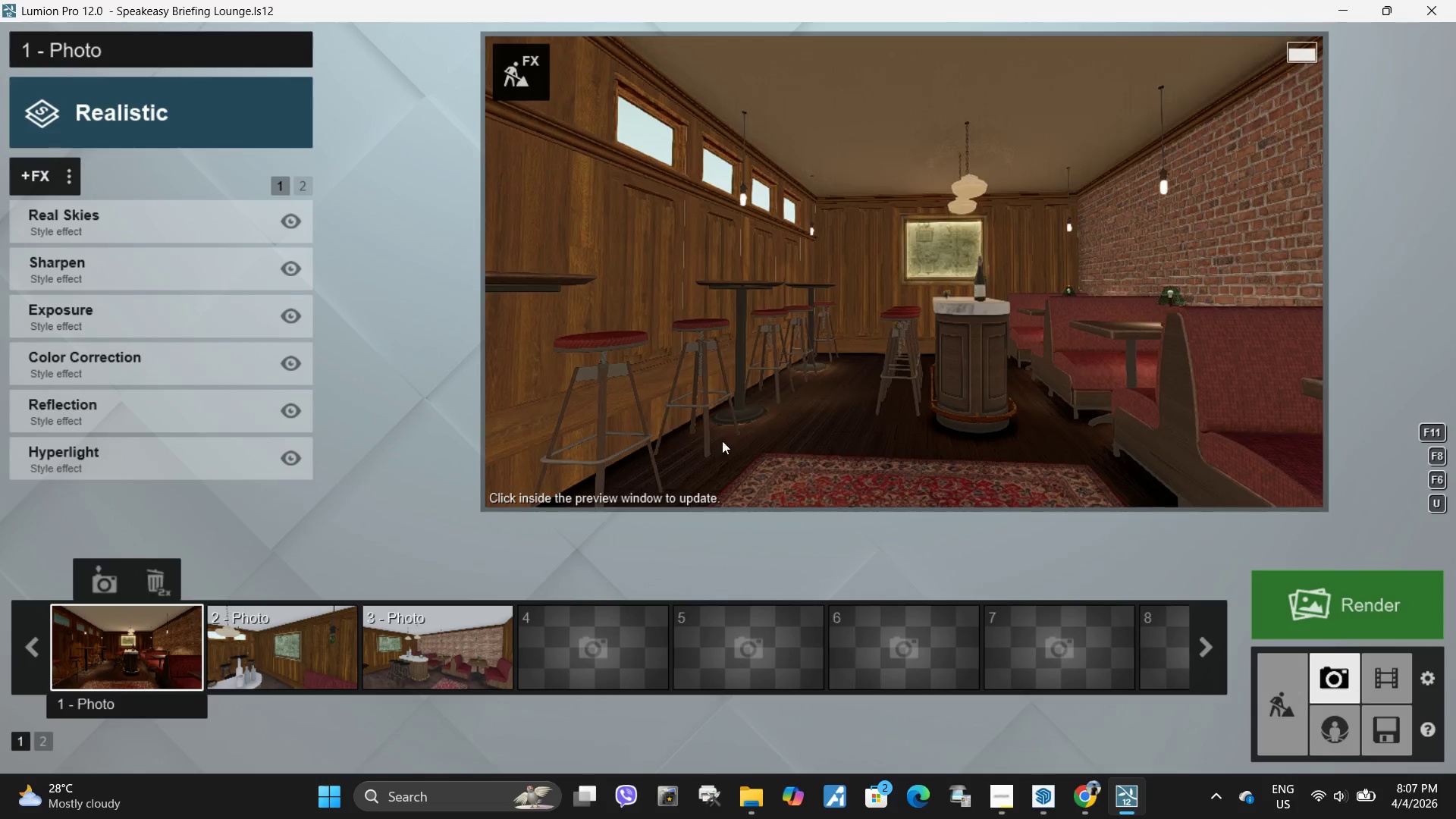 
left_click([115, 645])
 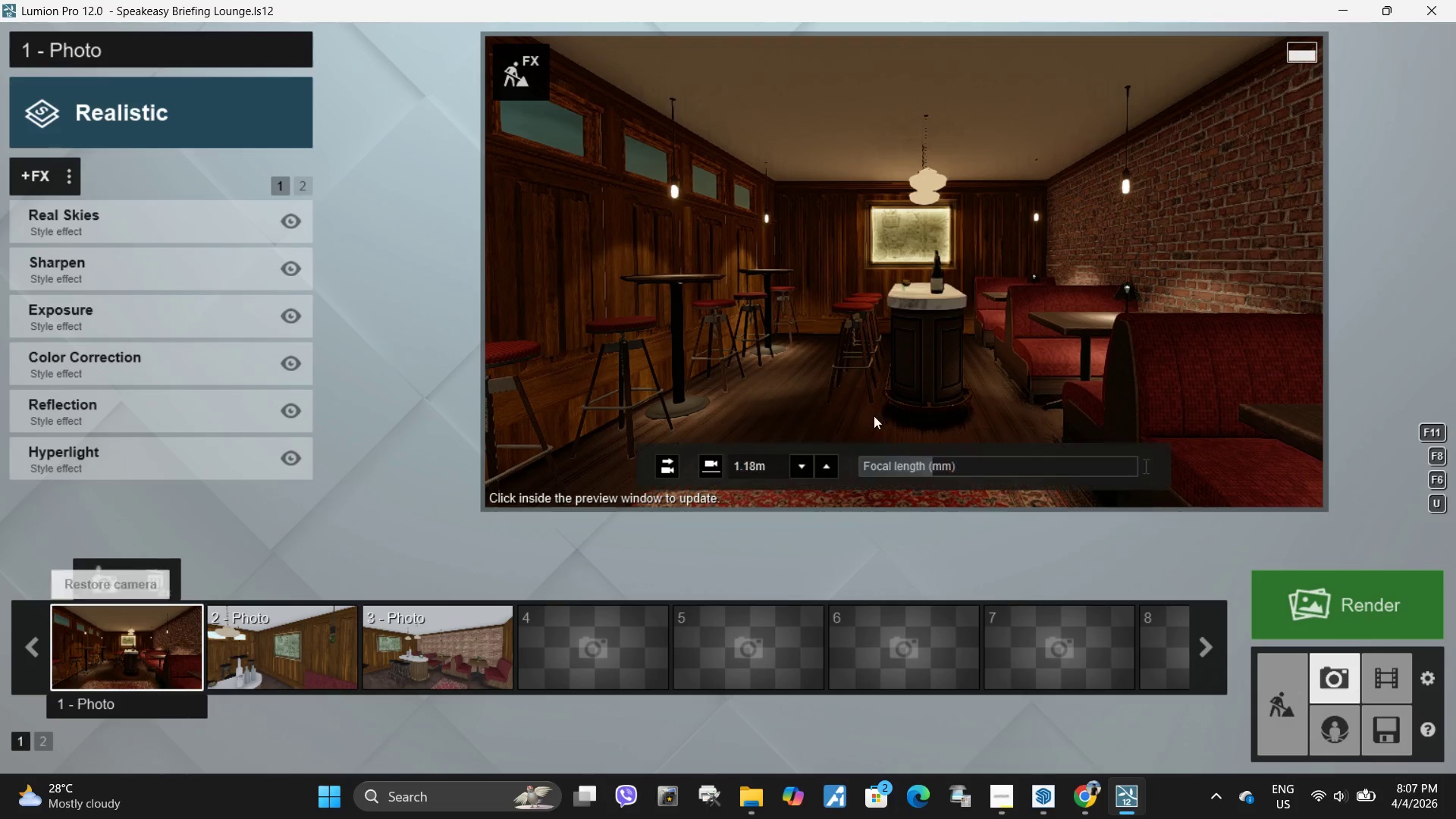 
left_click([877, 391])
 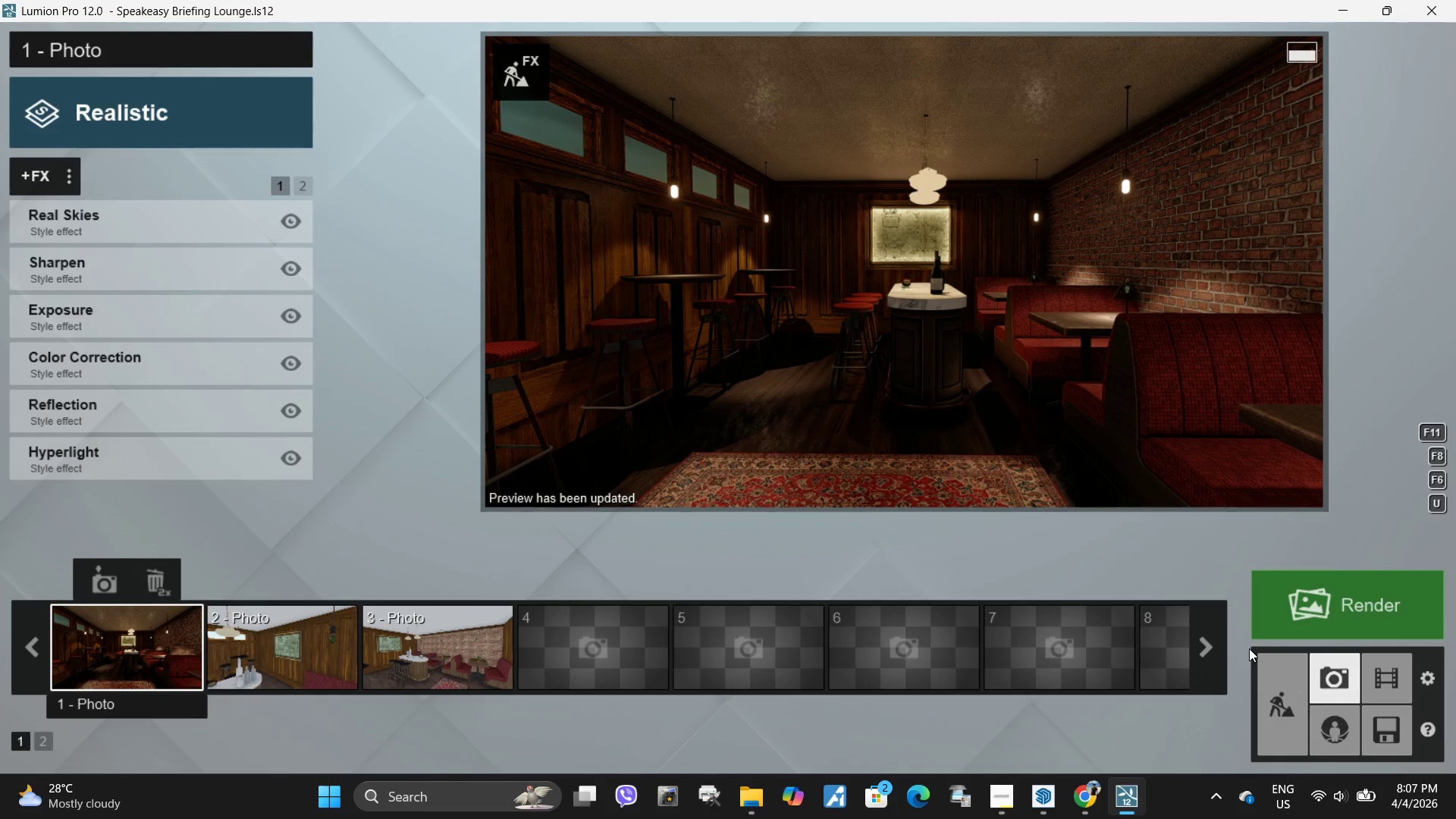 
left_click([504, 78])
 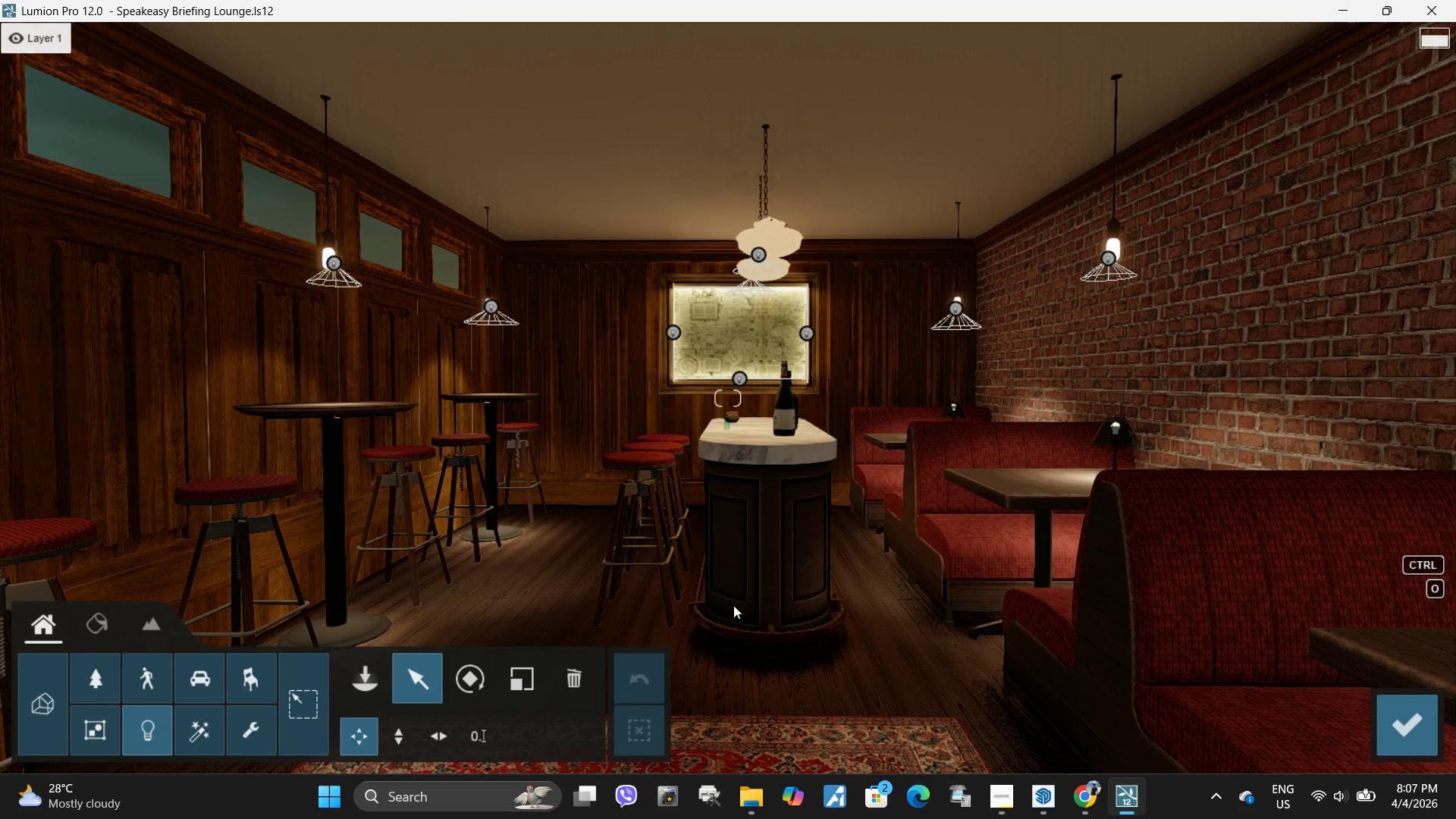 
left_click([99, 632])
 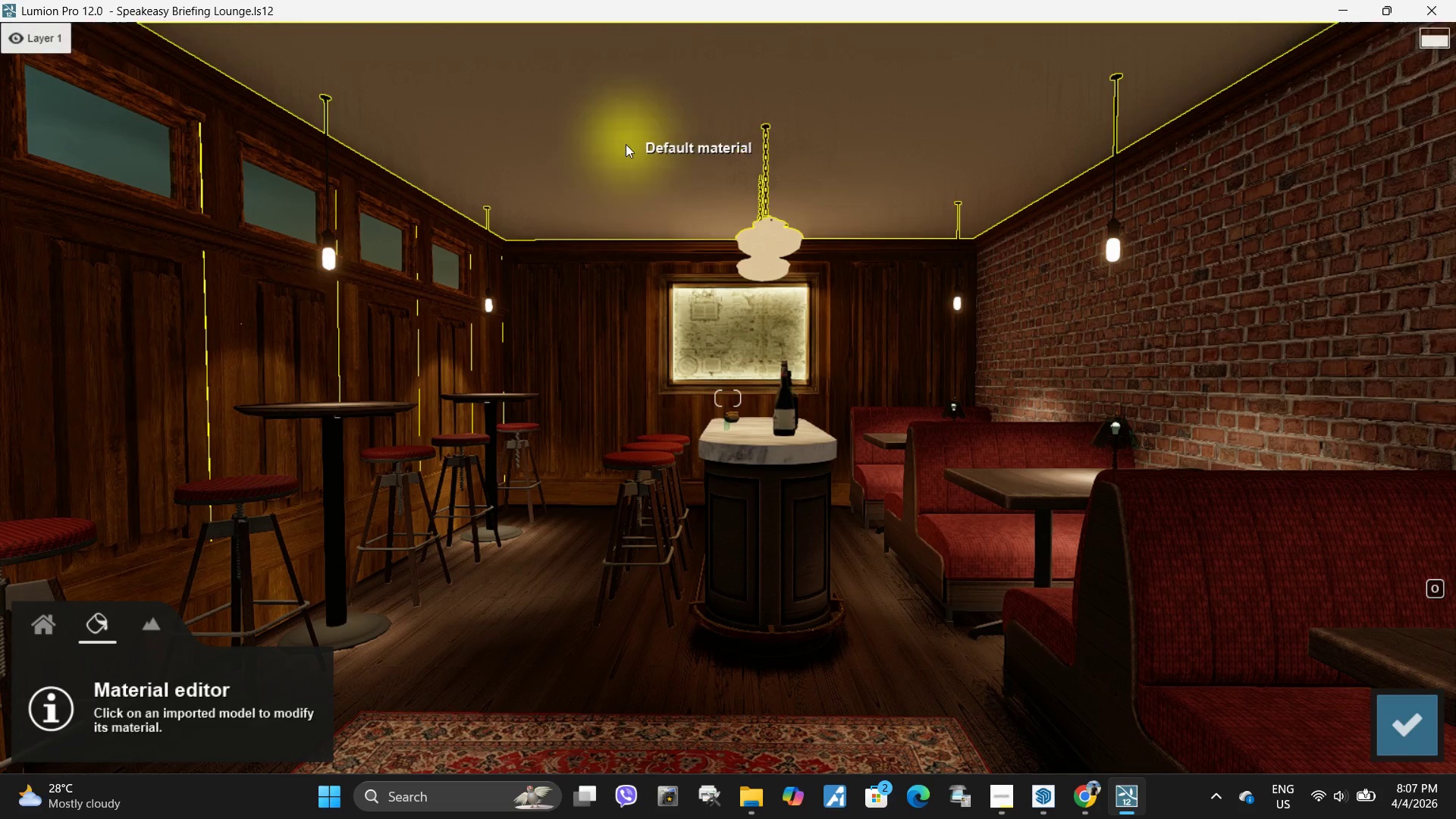 
left_click([626, 144])
 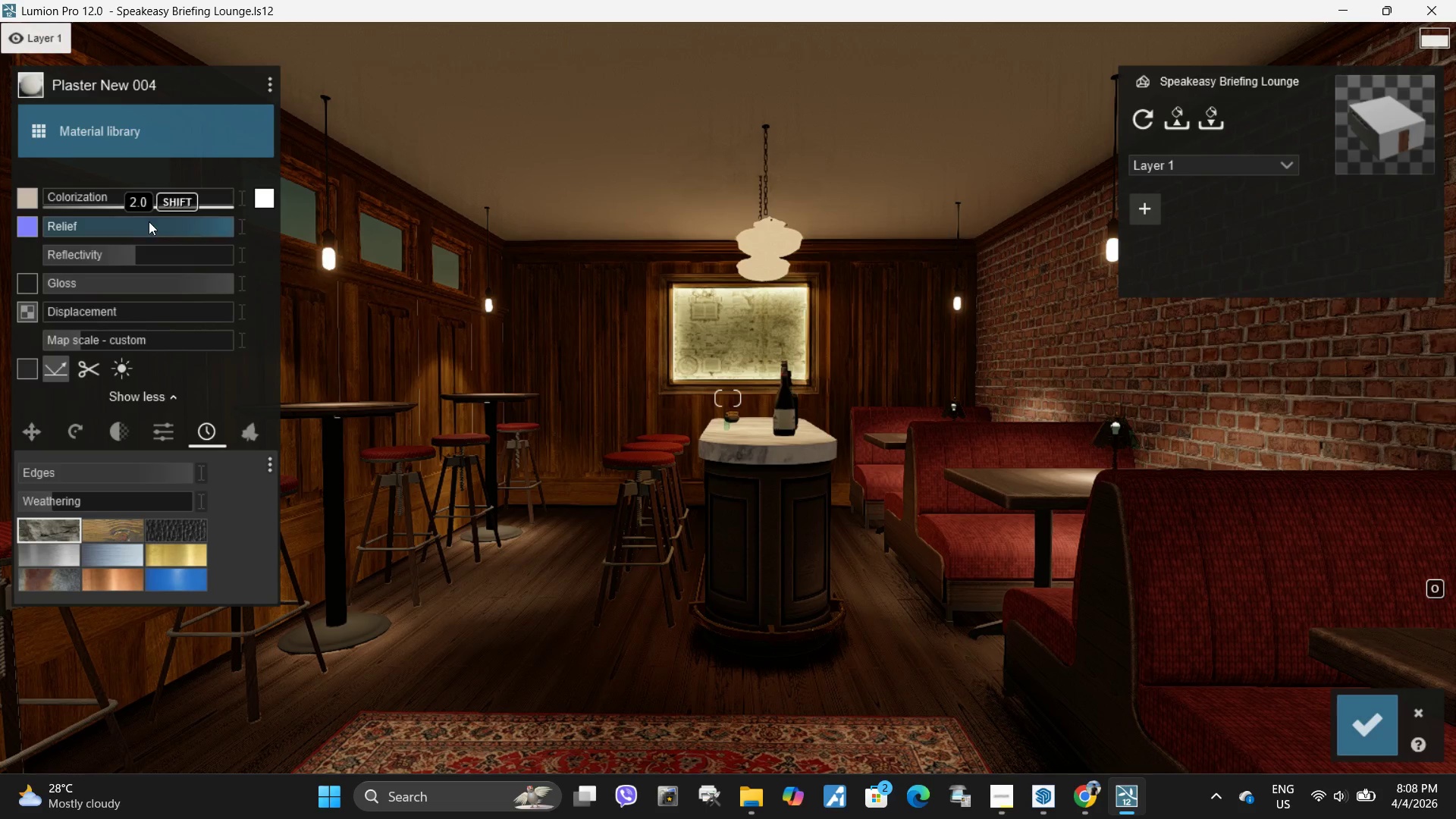 
left_click_drag(start_coordinate=[149, 259], to_coordinate=[115, 259])
 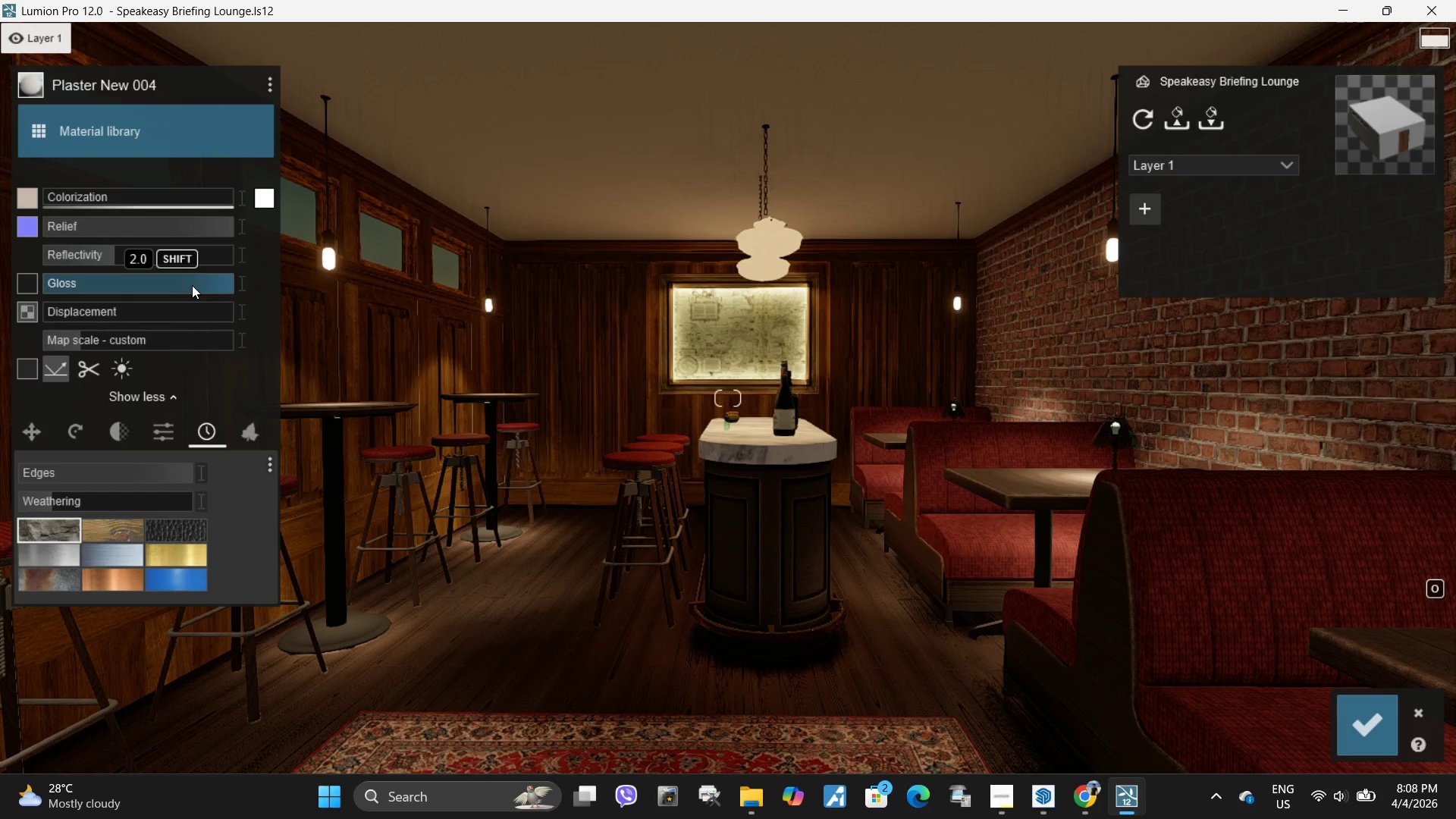 
left_click_drag(start_coordinate=[192, 285], to_coordinate=[114, 284])
 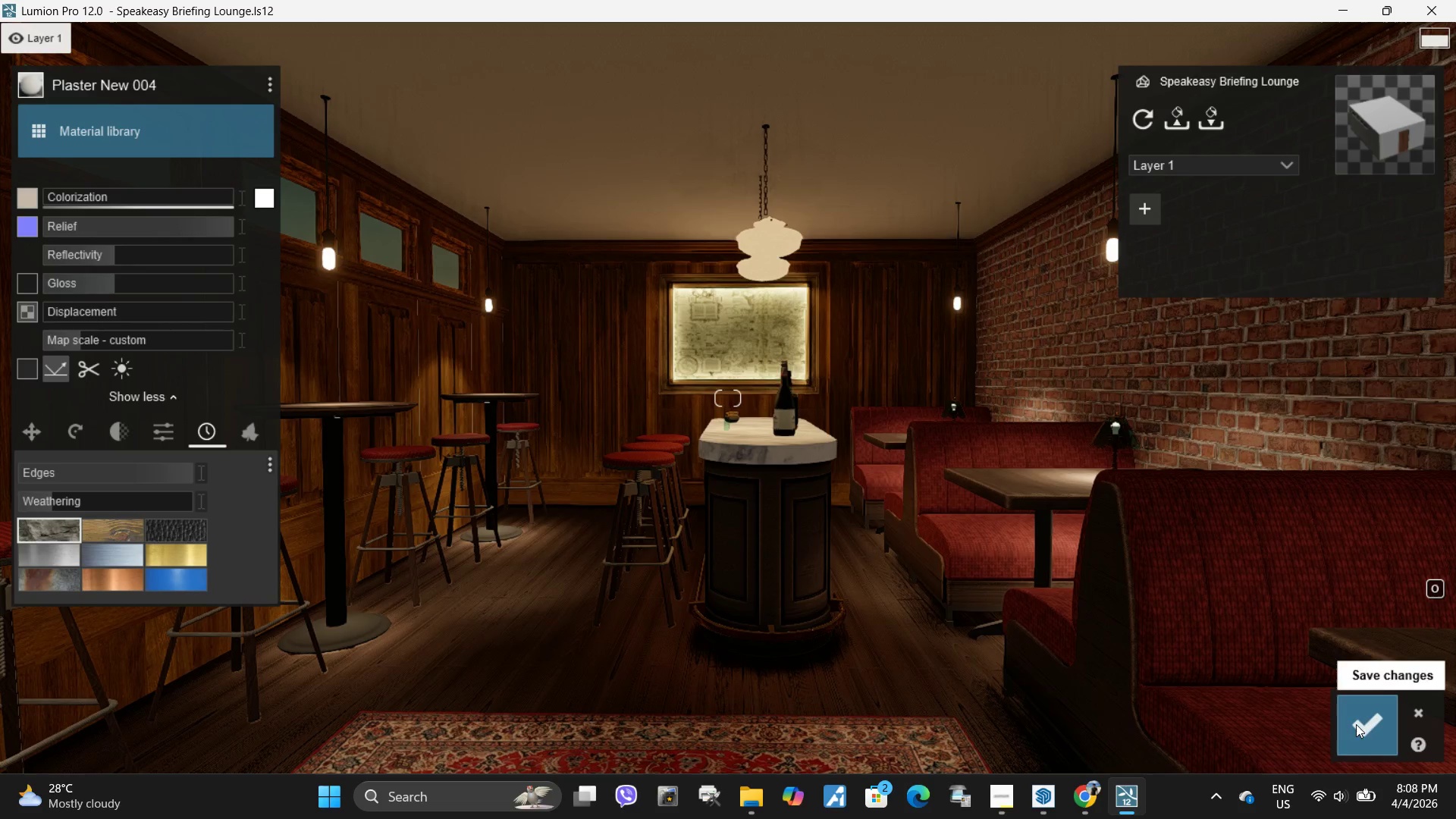 
left_click([1351, 727])
 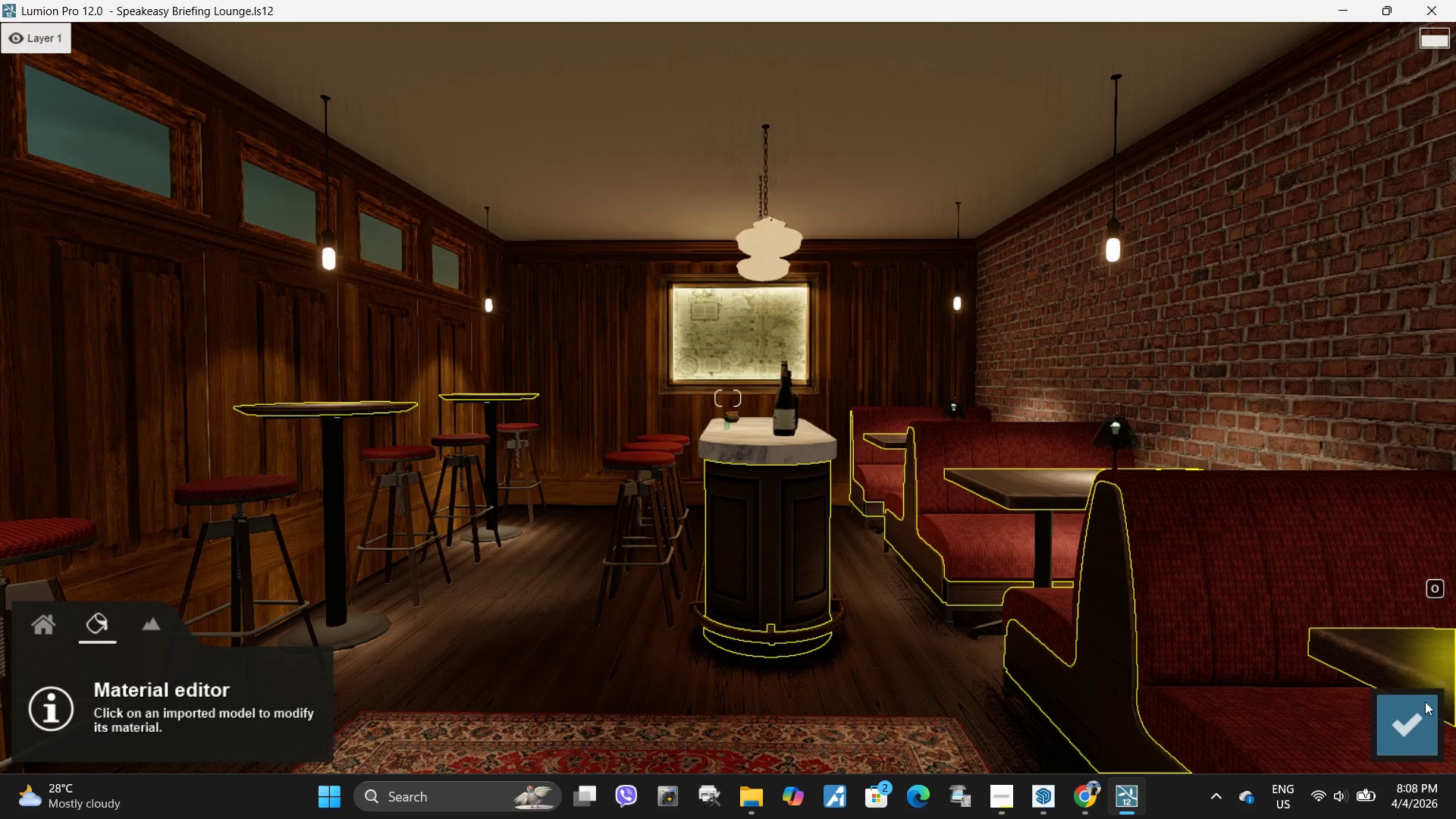 
left_click([1418, 724])
 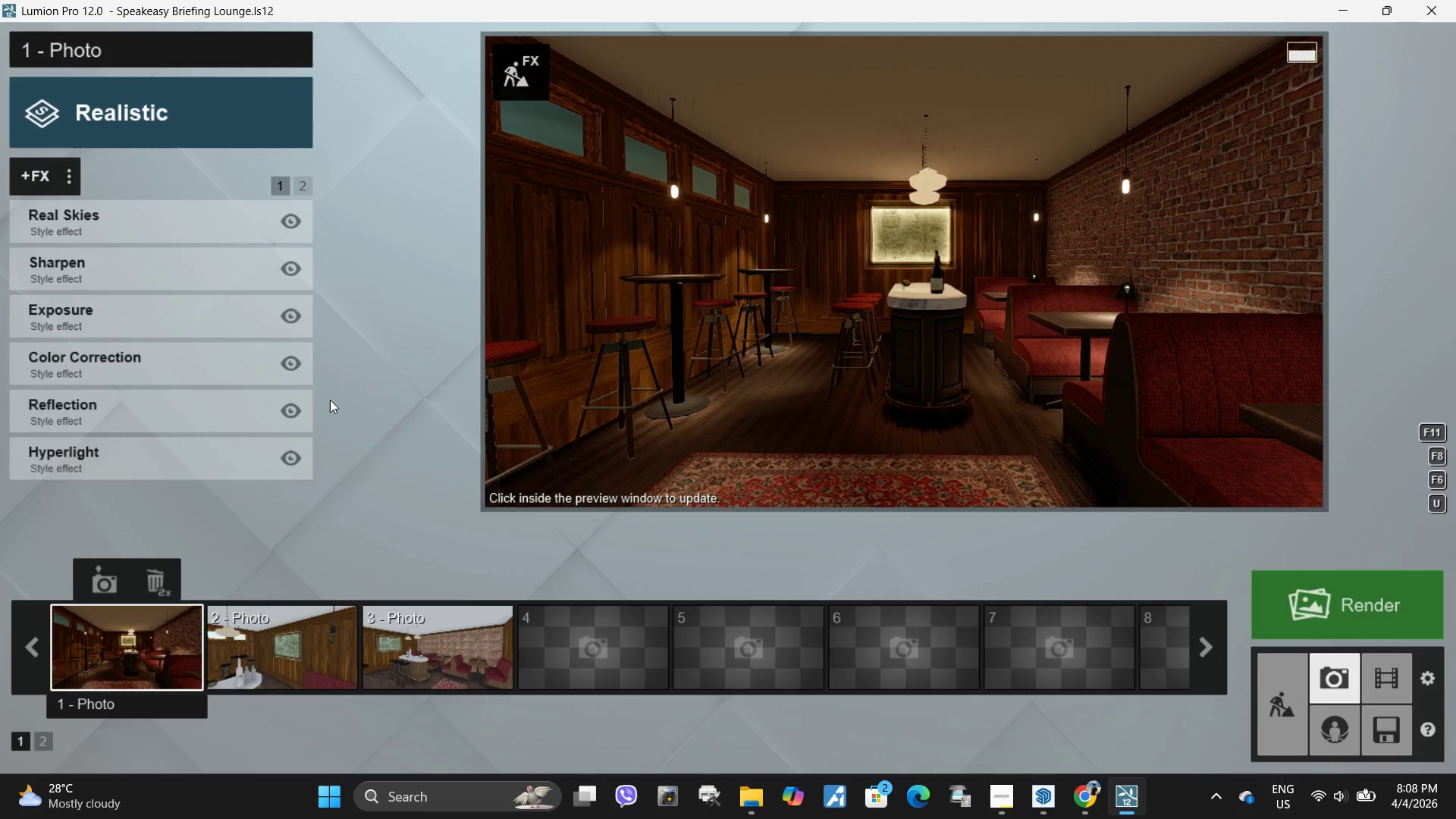 
left_click([136, 667])
 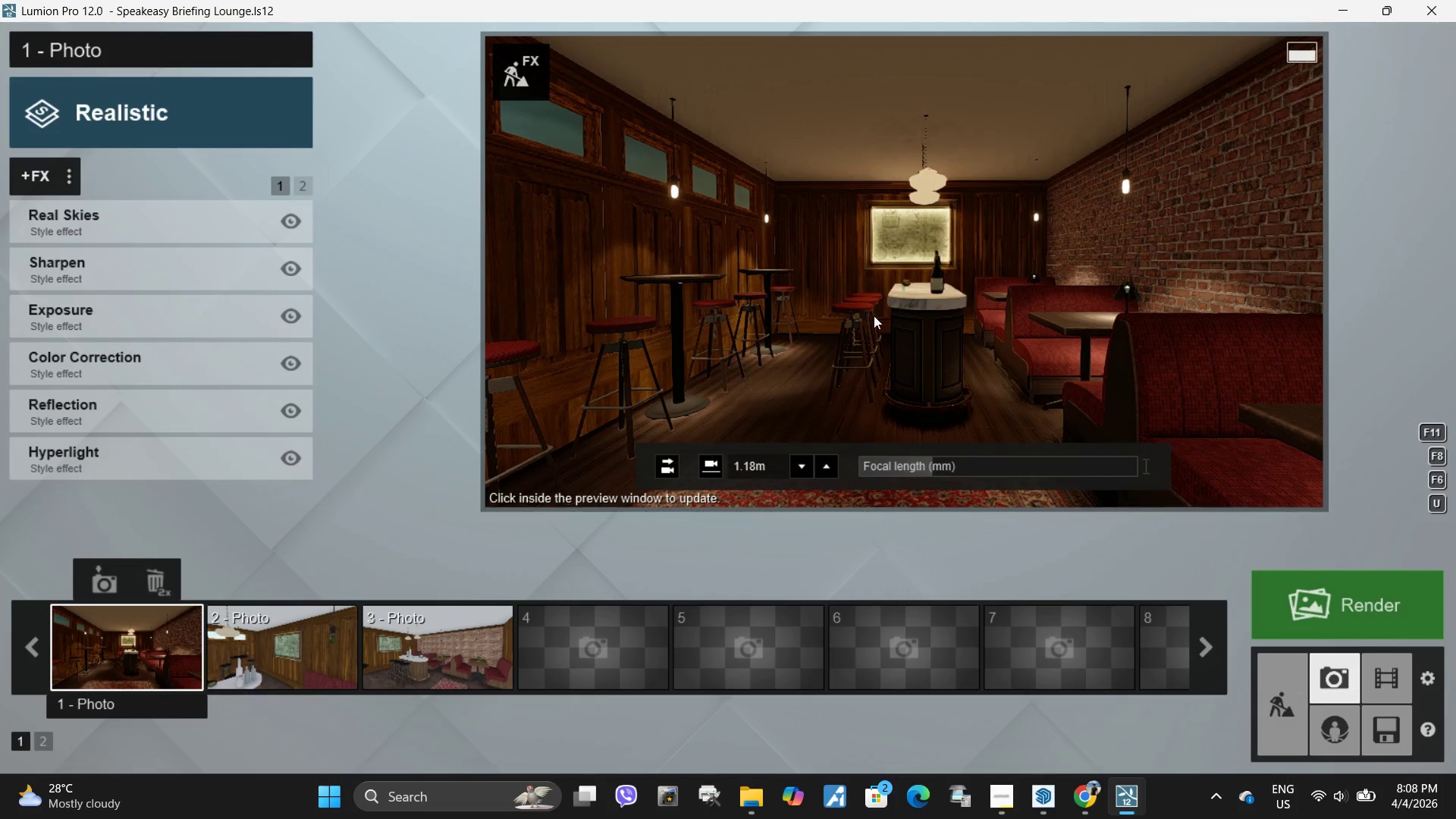 
left_click([895, 359])
 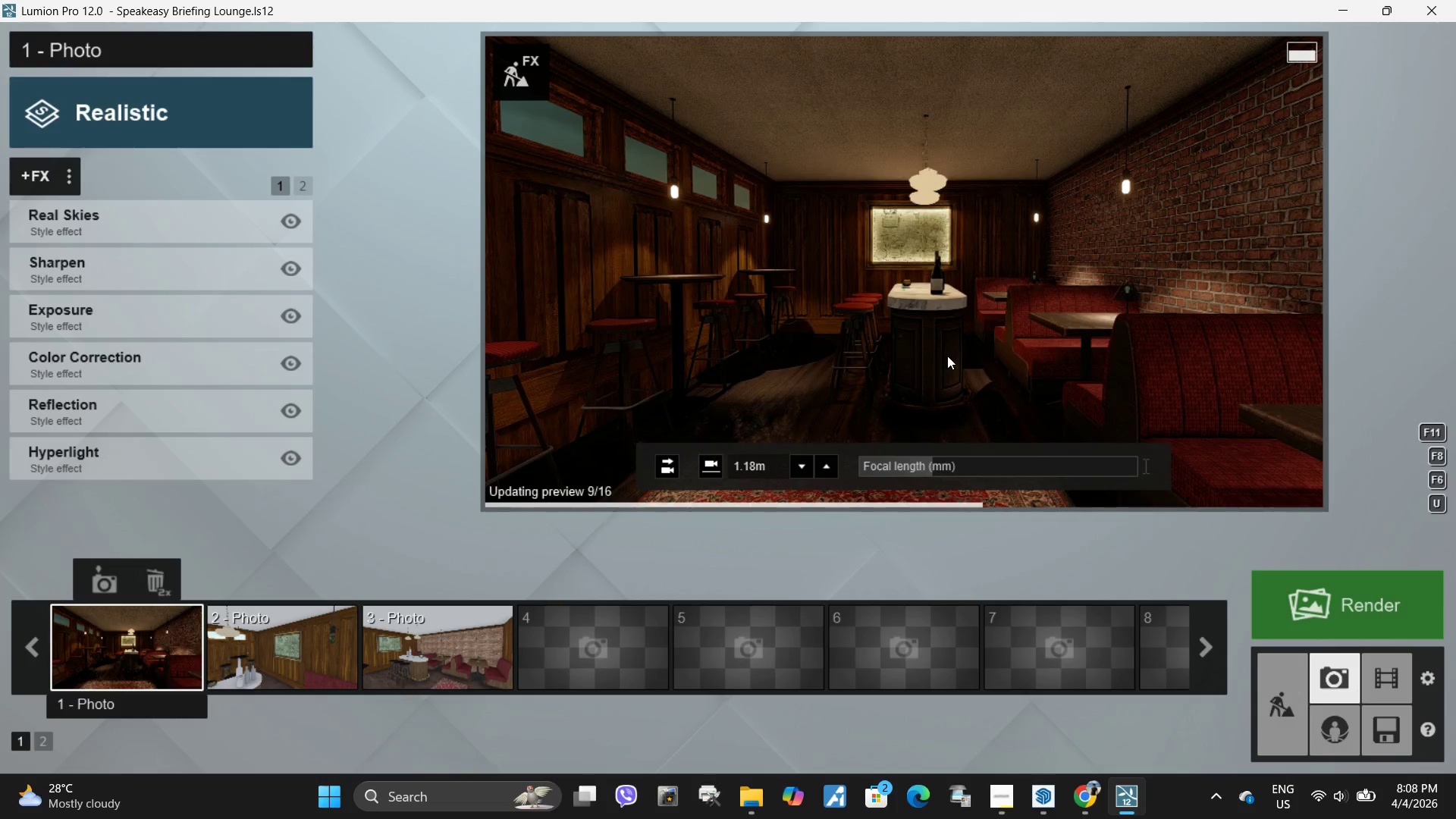 
type(ad)
 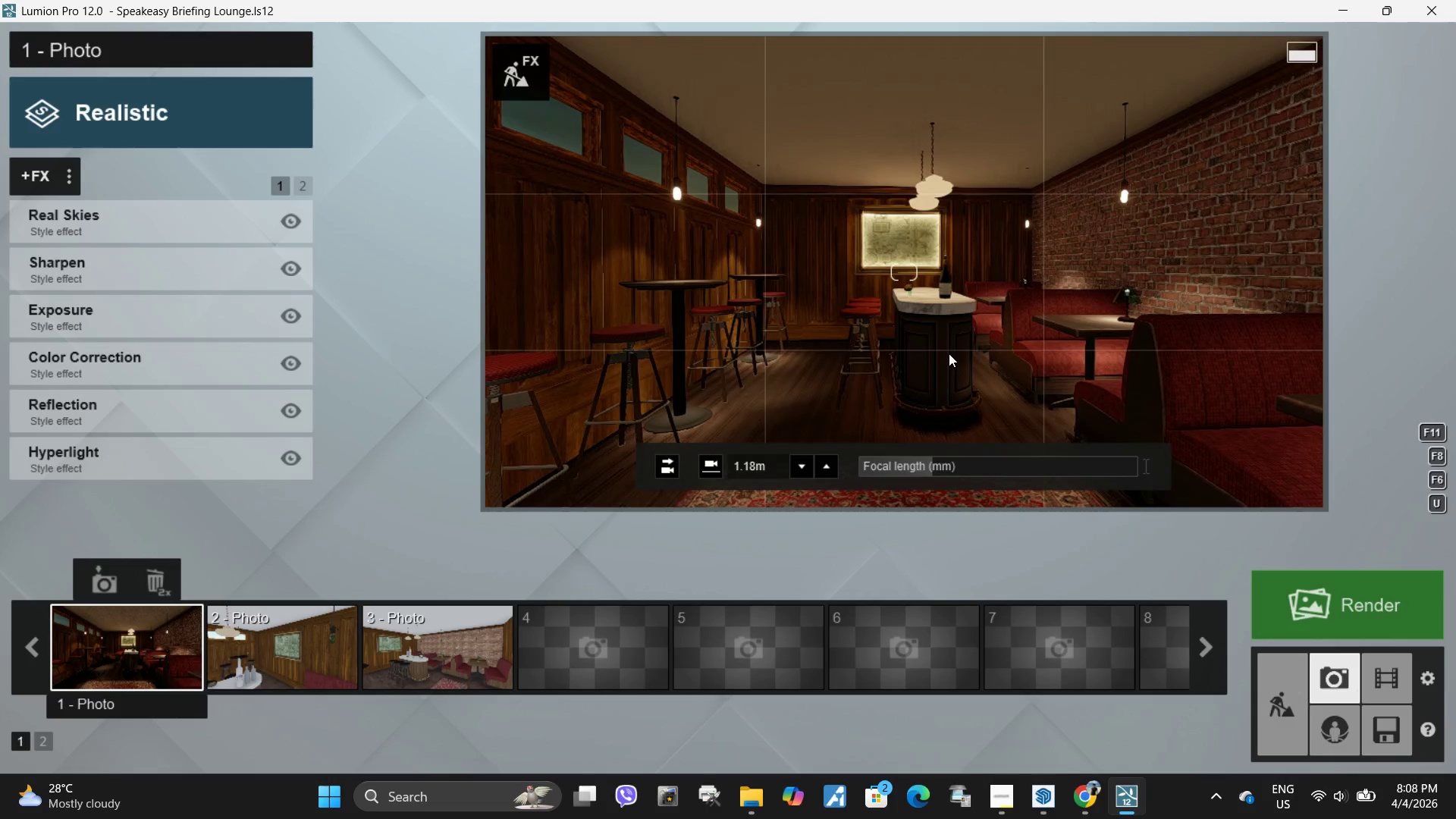 
left_click([949, 353])
 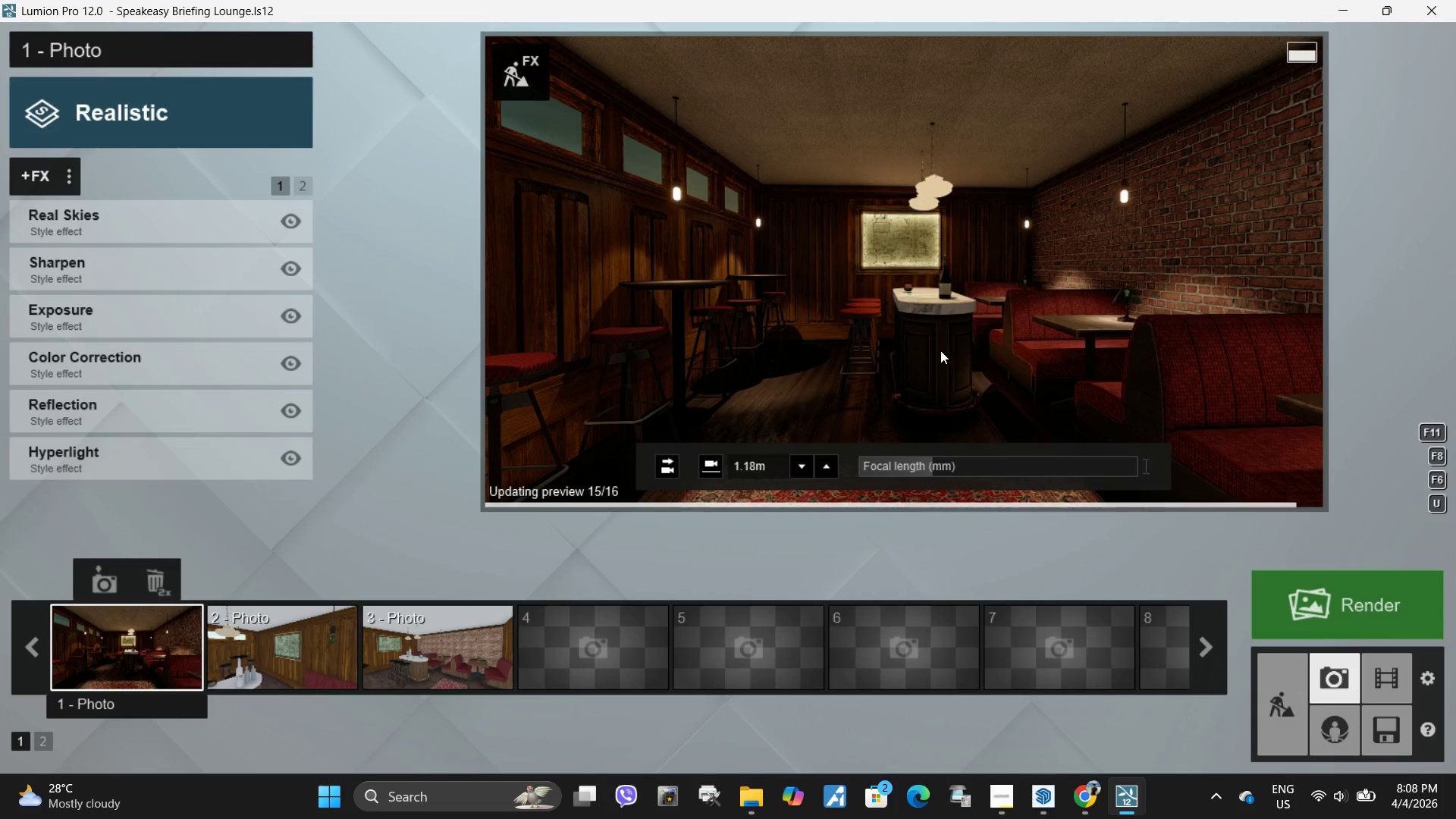 
type(da)
 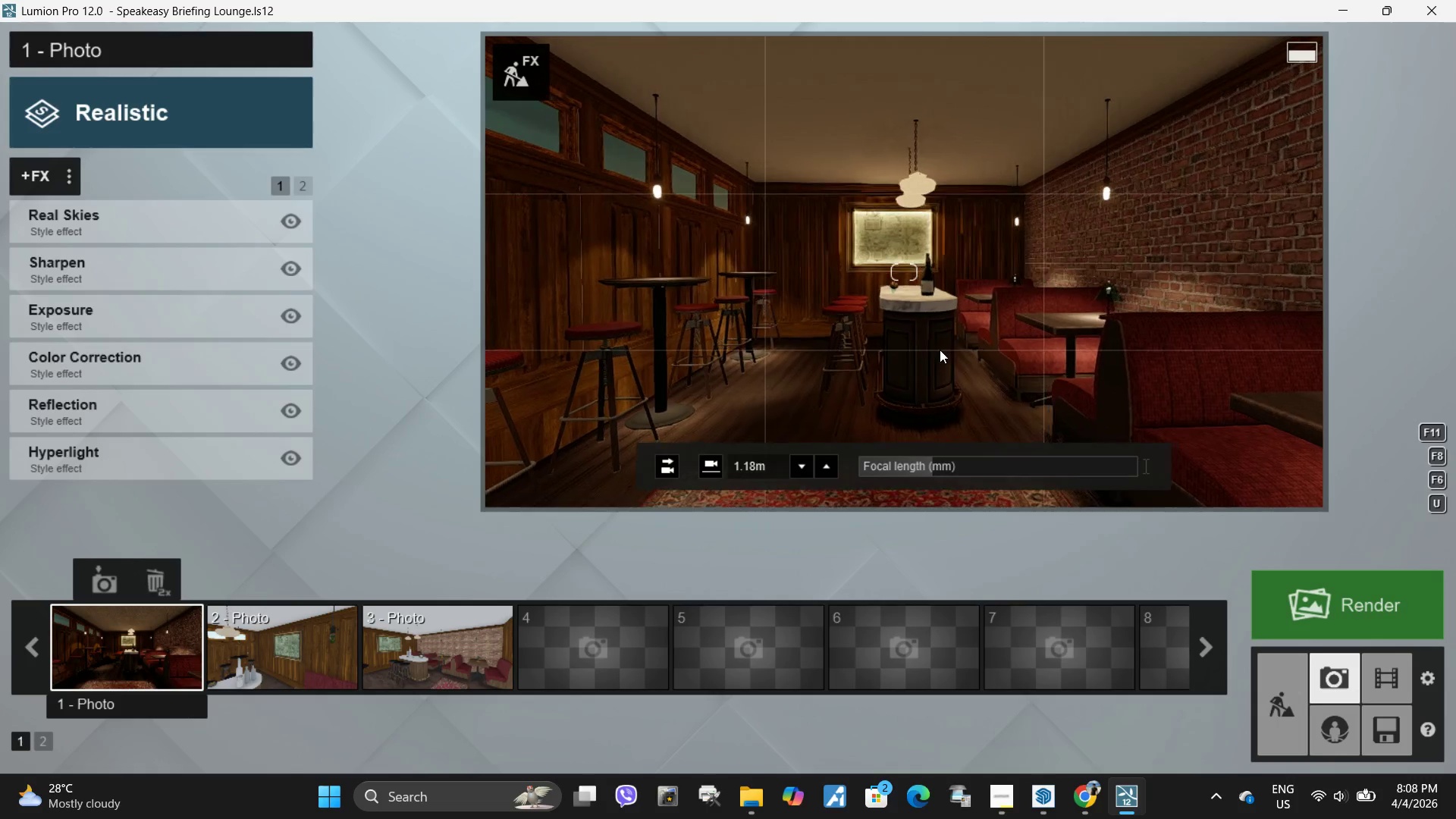 
left_click([940, 350])
 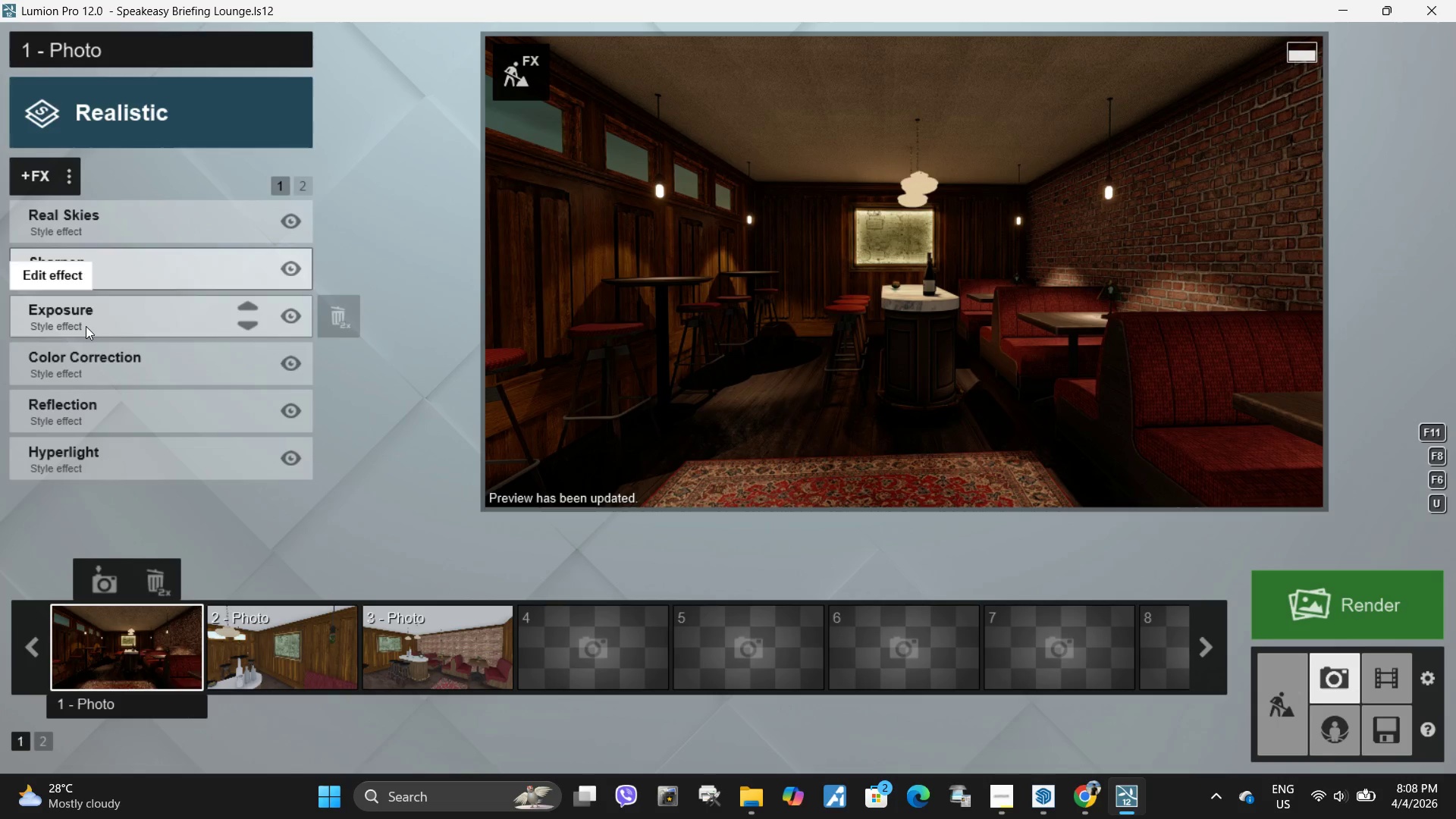 
left_click([92, 417])
 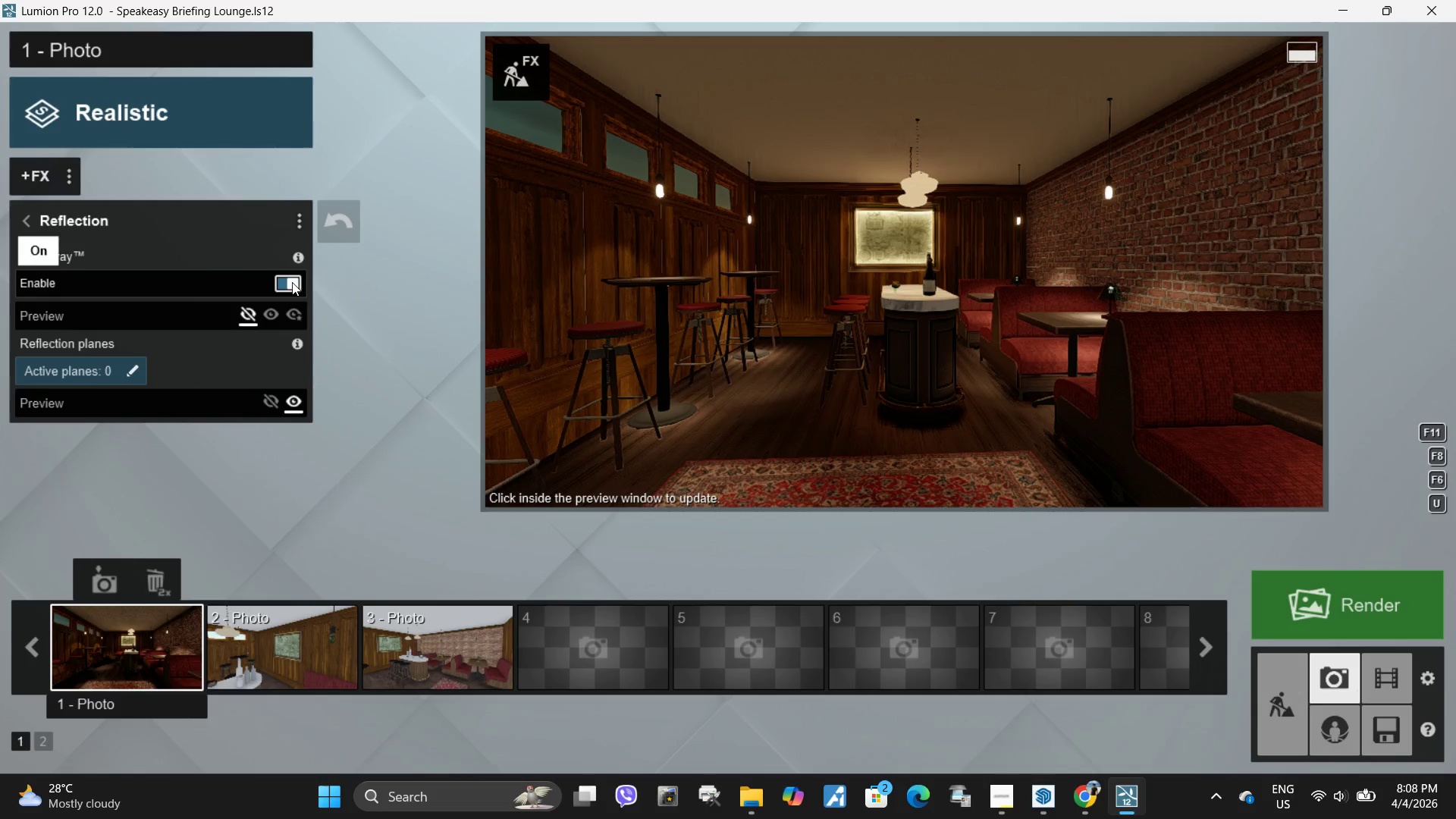 
wait(6.31)
 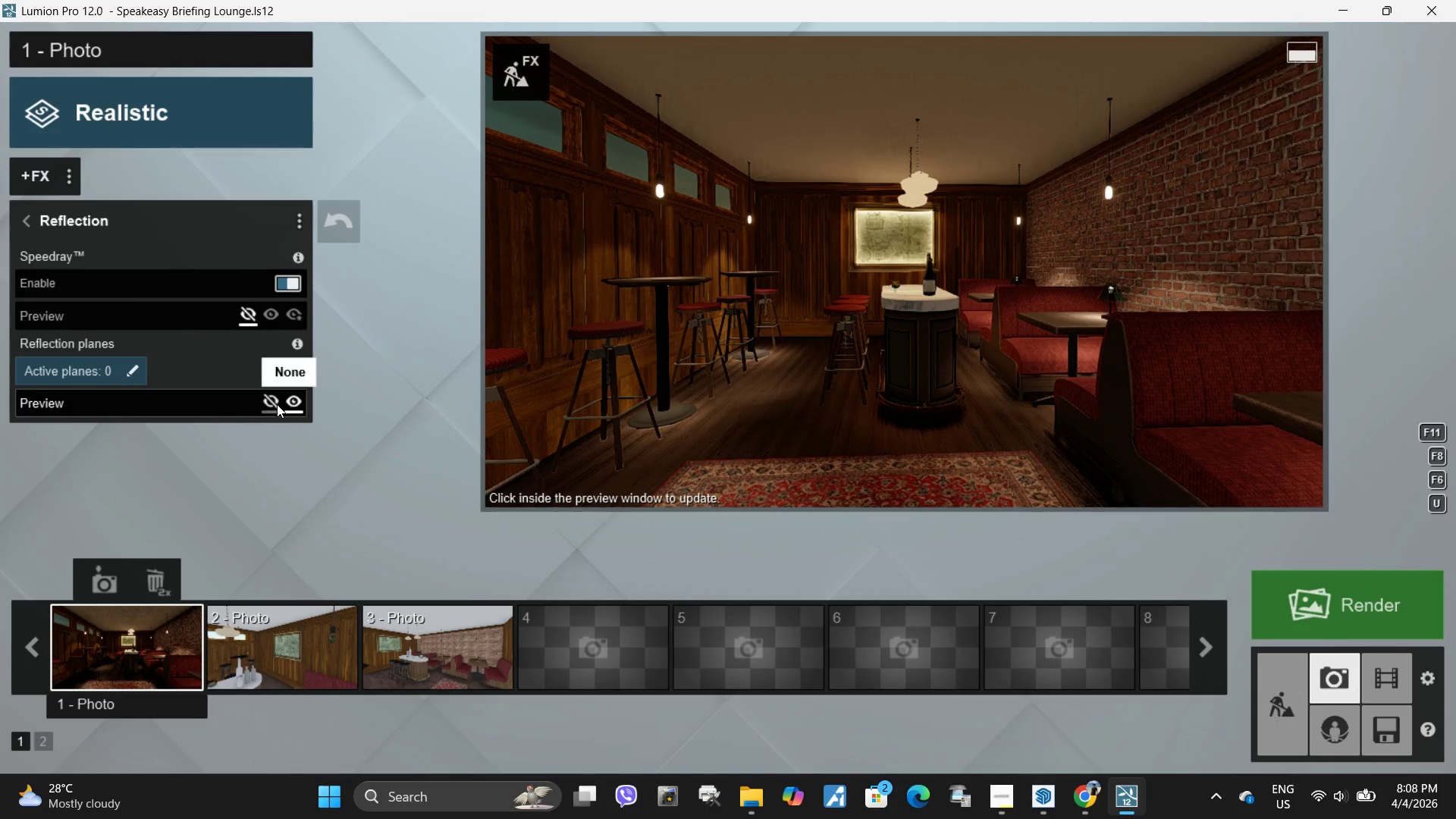 
left_click([272, 317])
 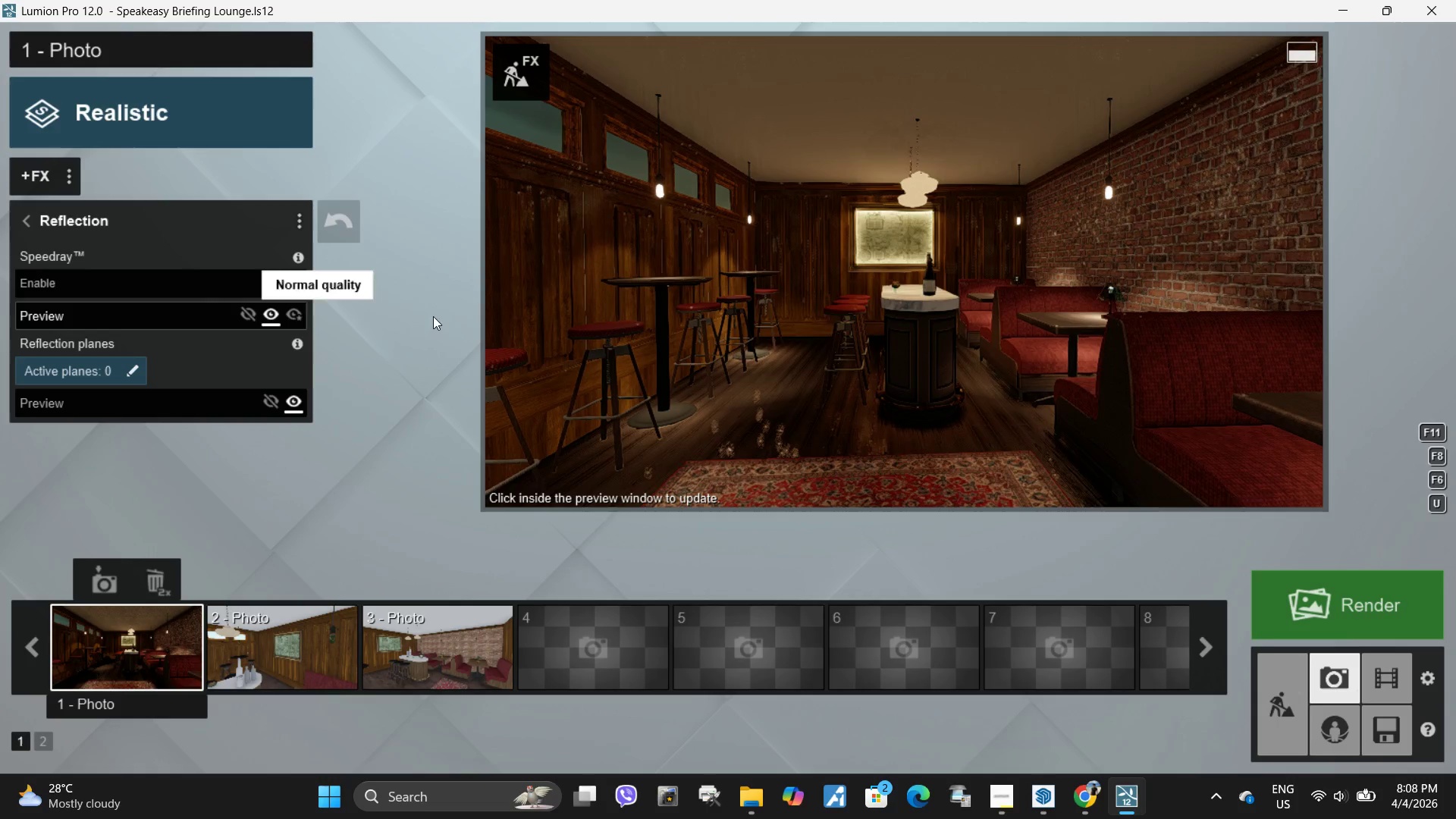 
left_click([836, 316])
 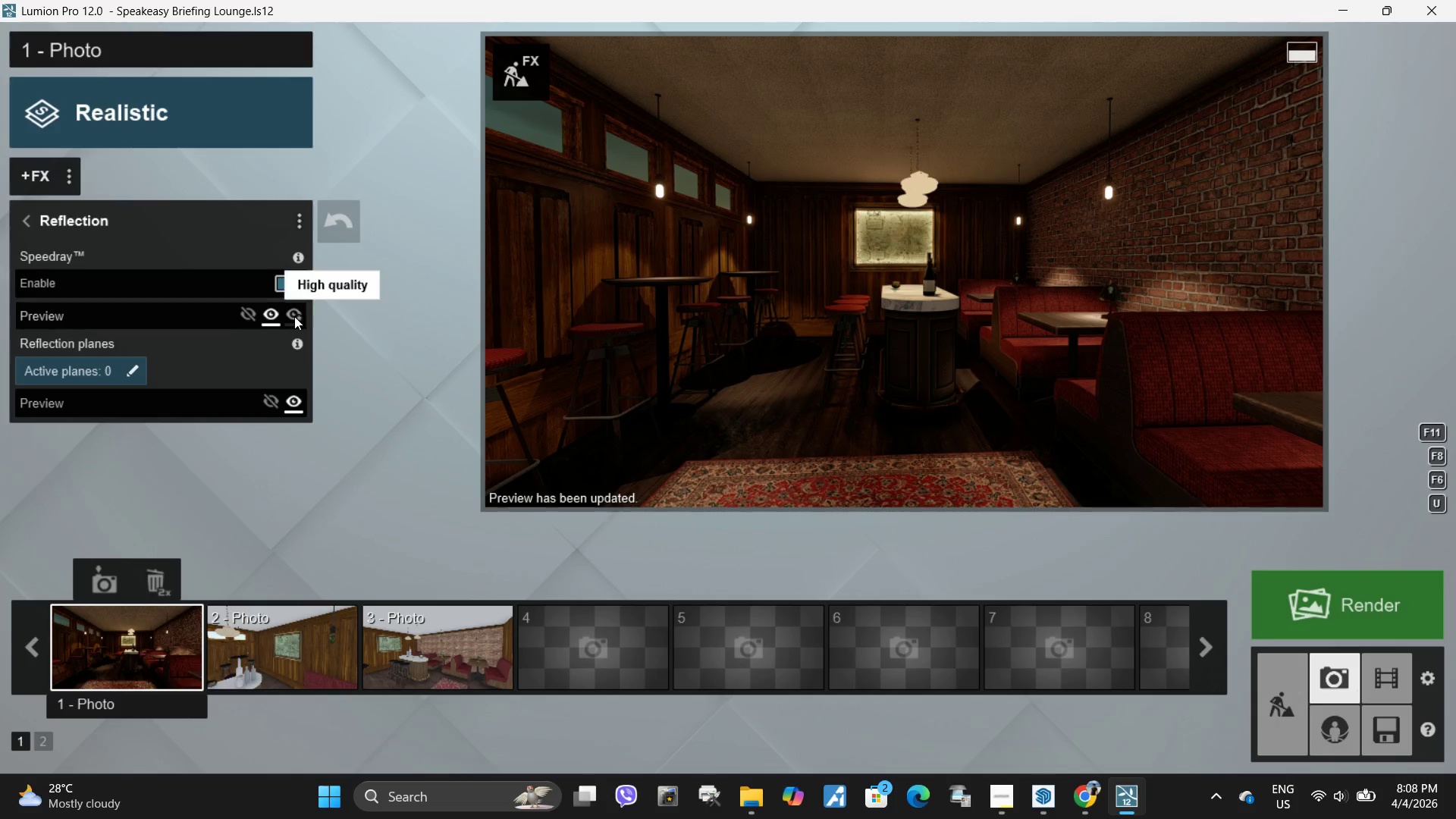 
double_click([846, 312])
 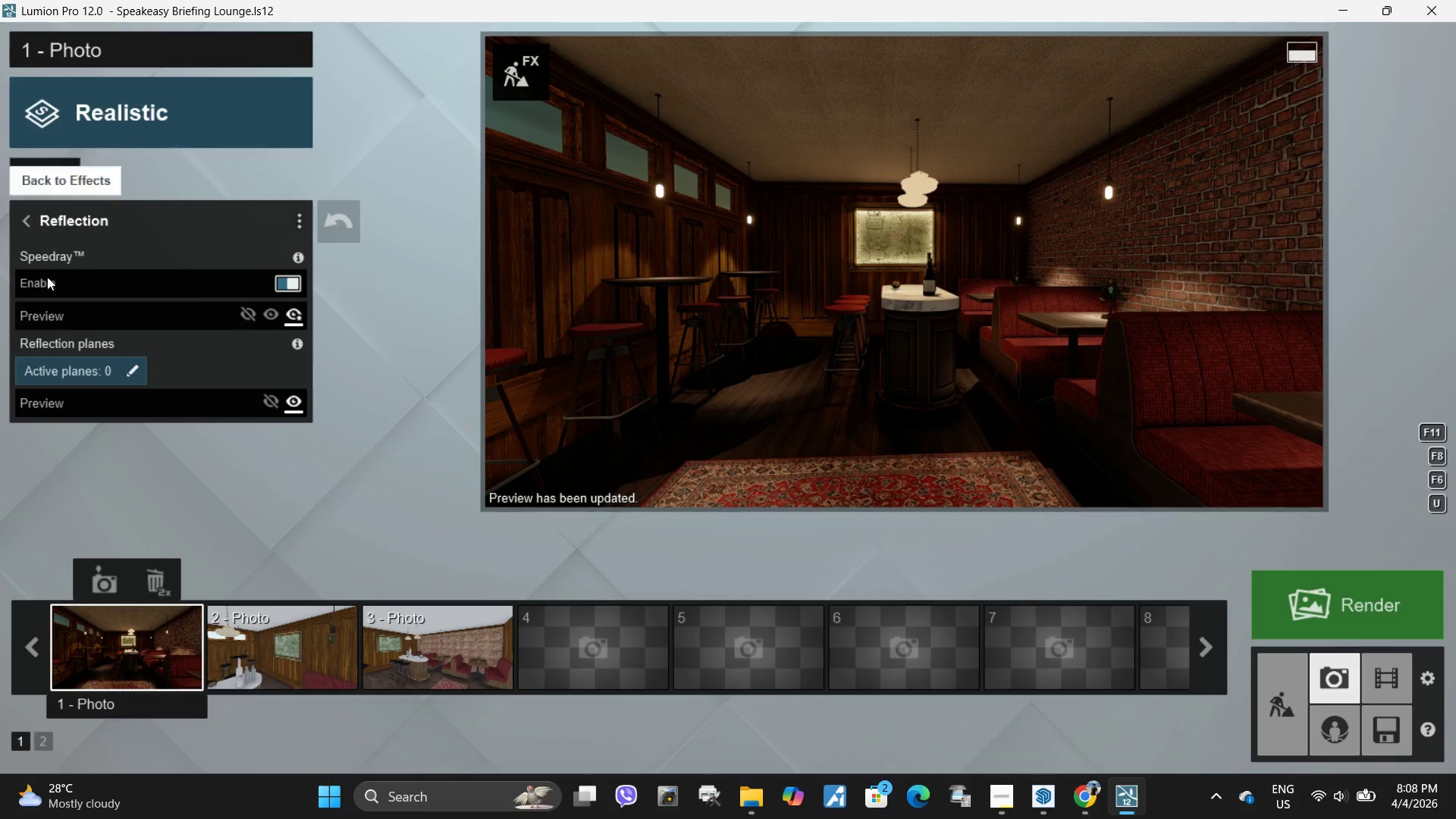 
left_click([25, 224])
 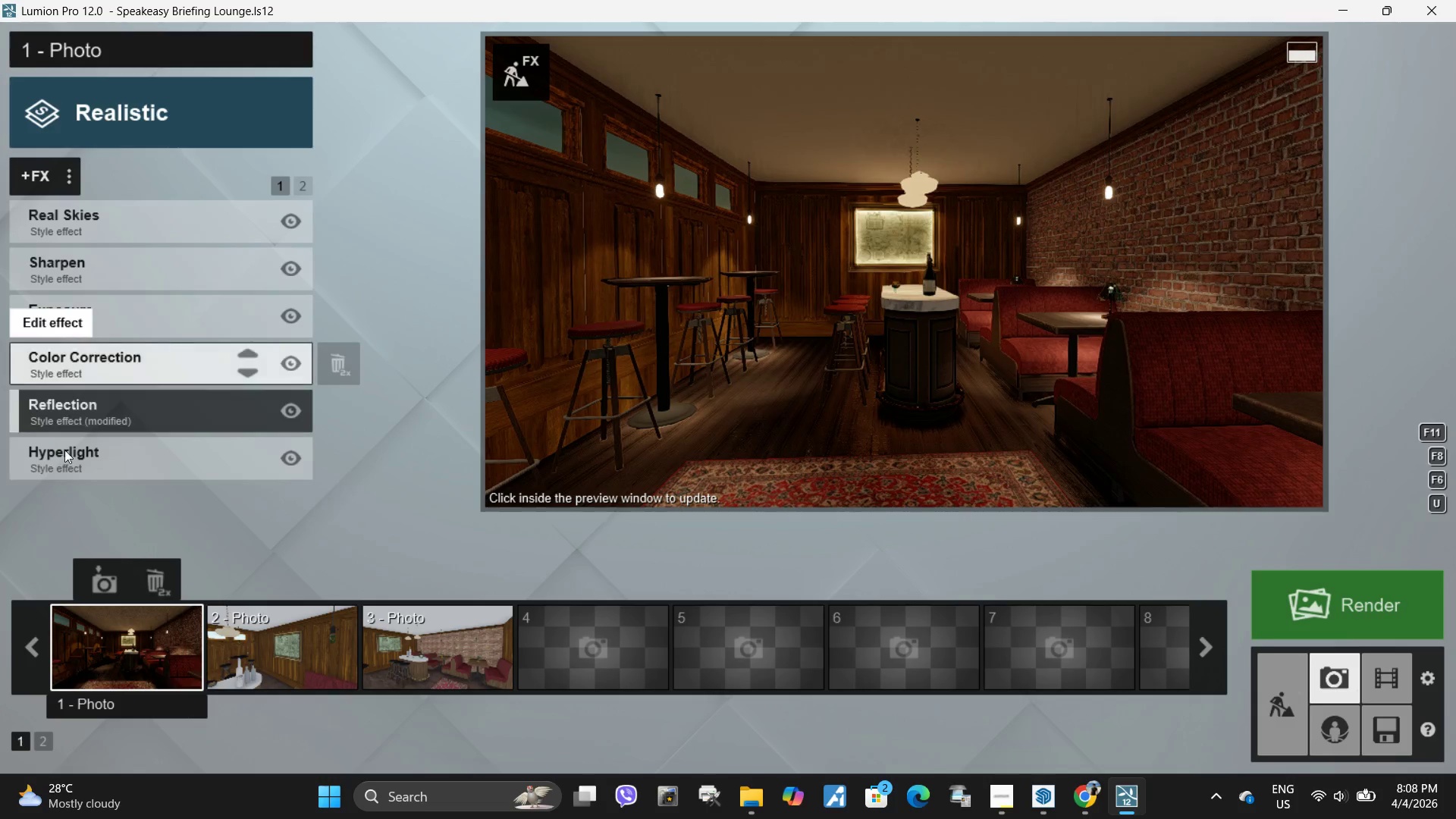 
left_click([63, 454])
 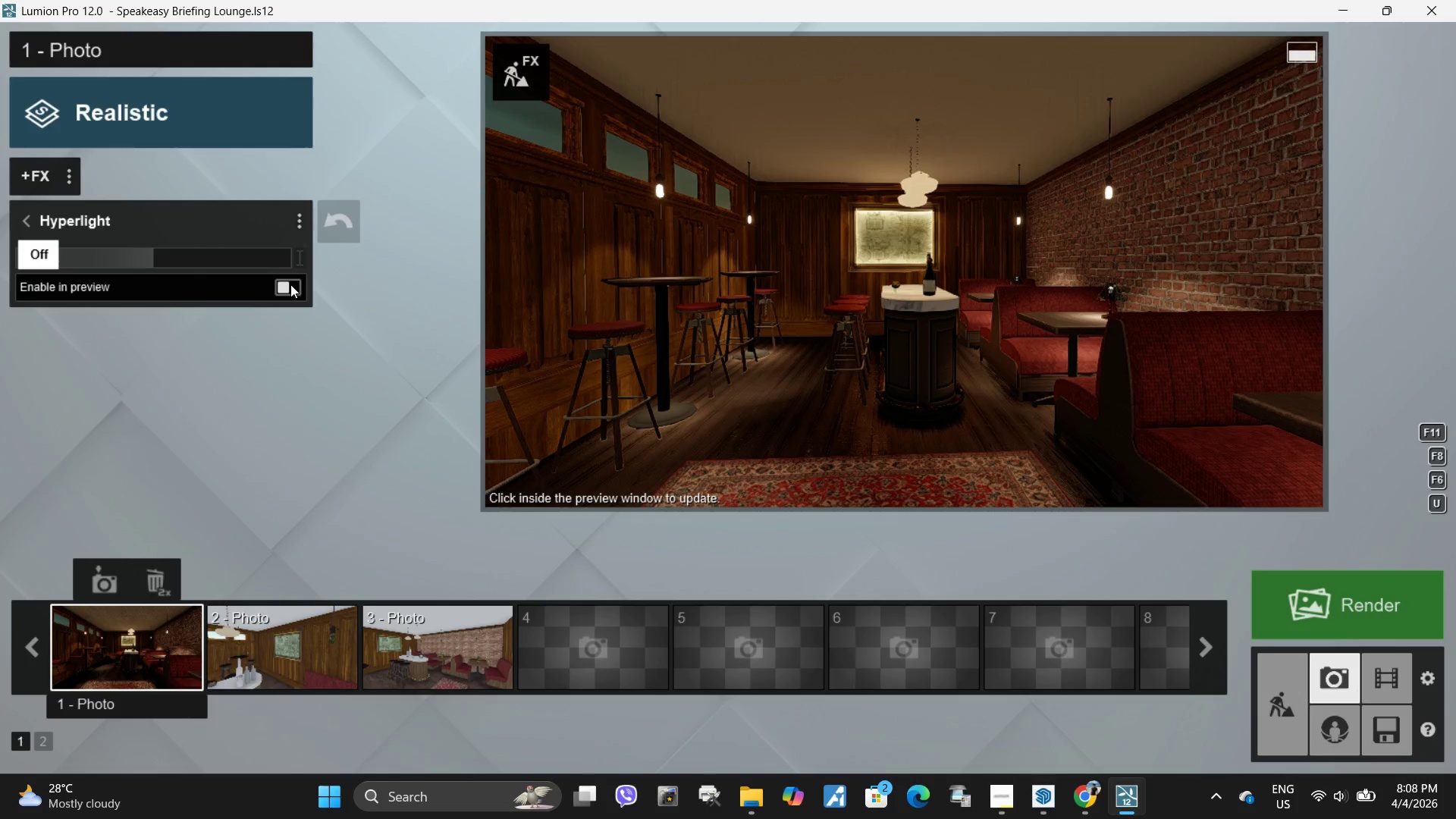 
double_click([777, 300])
 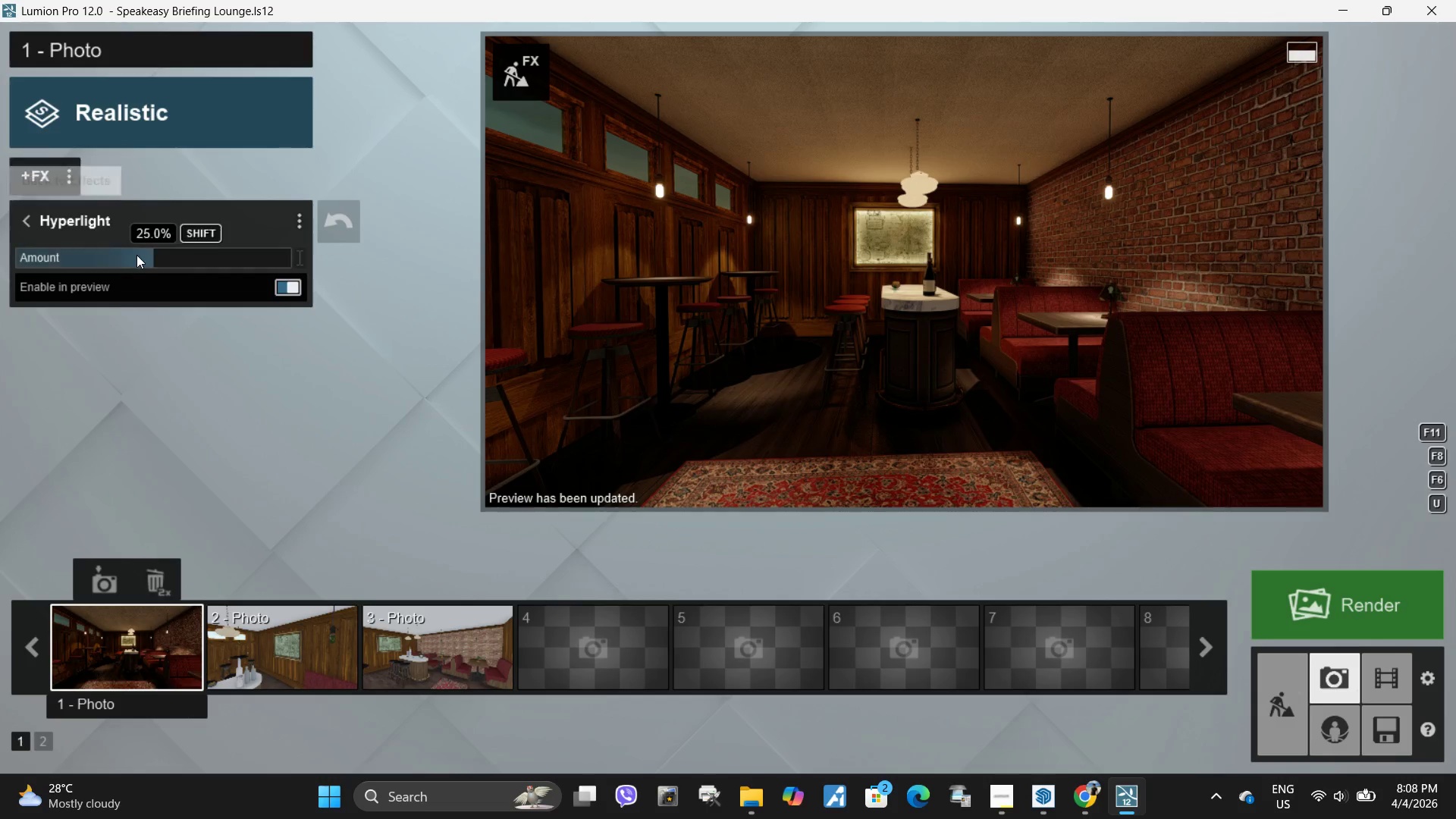 
left_click_drag(start_coordinate=[157, 256], to_coordinate=[184, 254])
 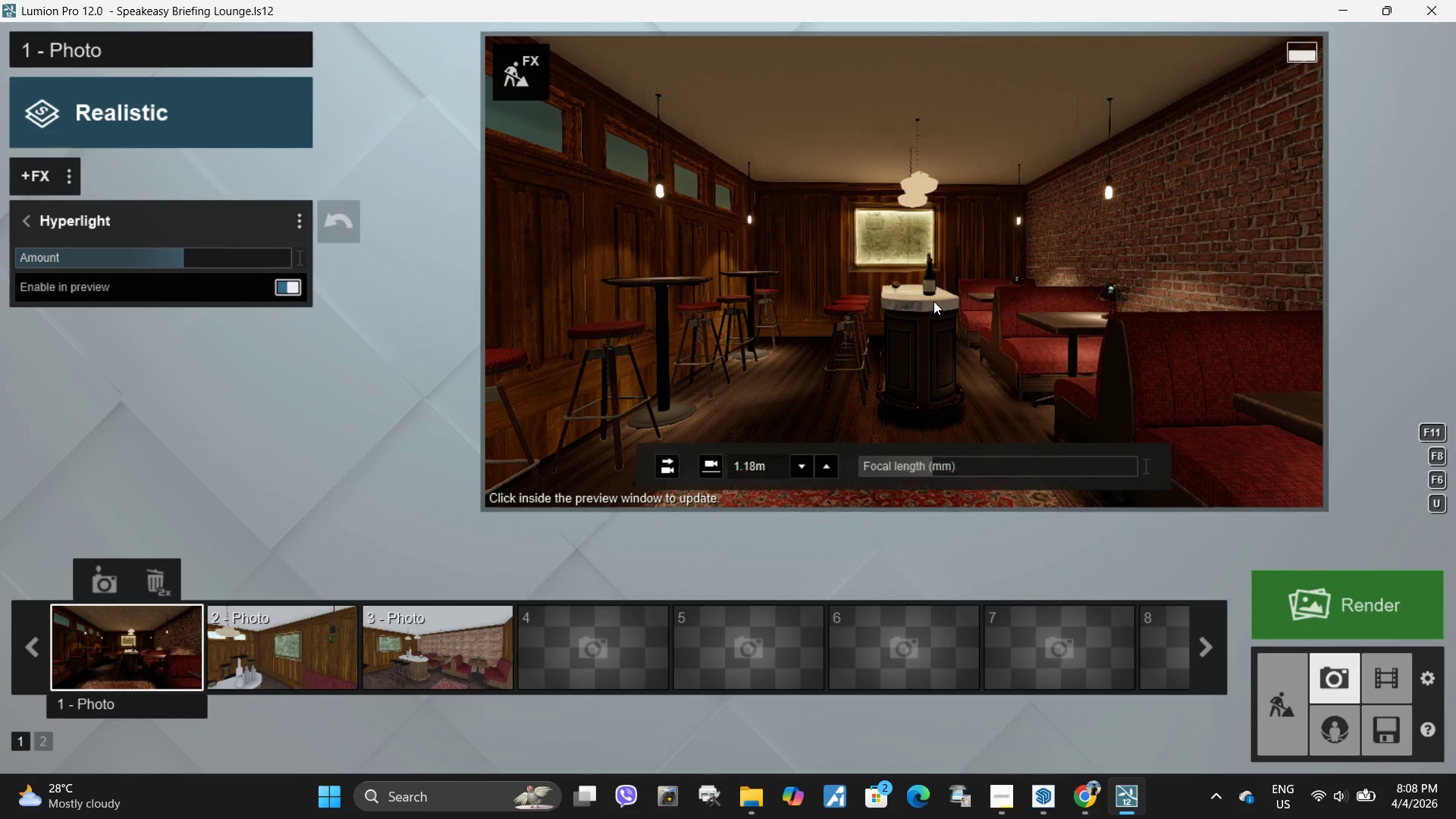 
left_click([938, 301])
 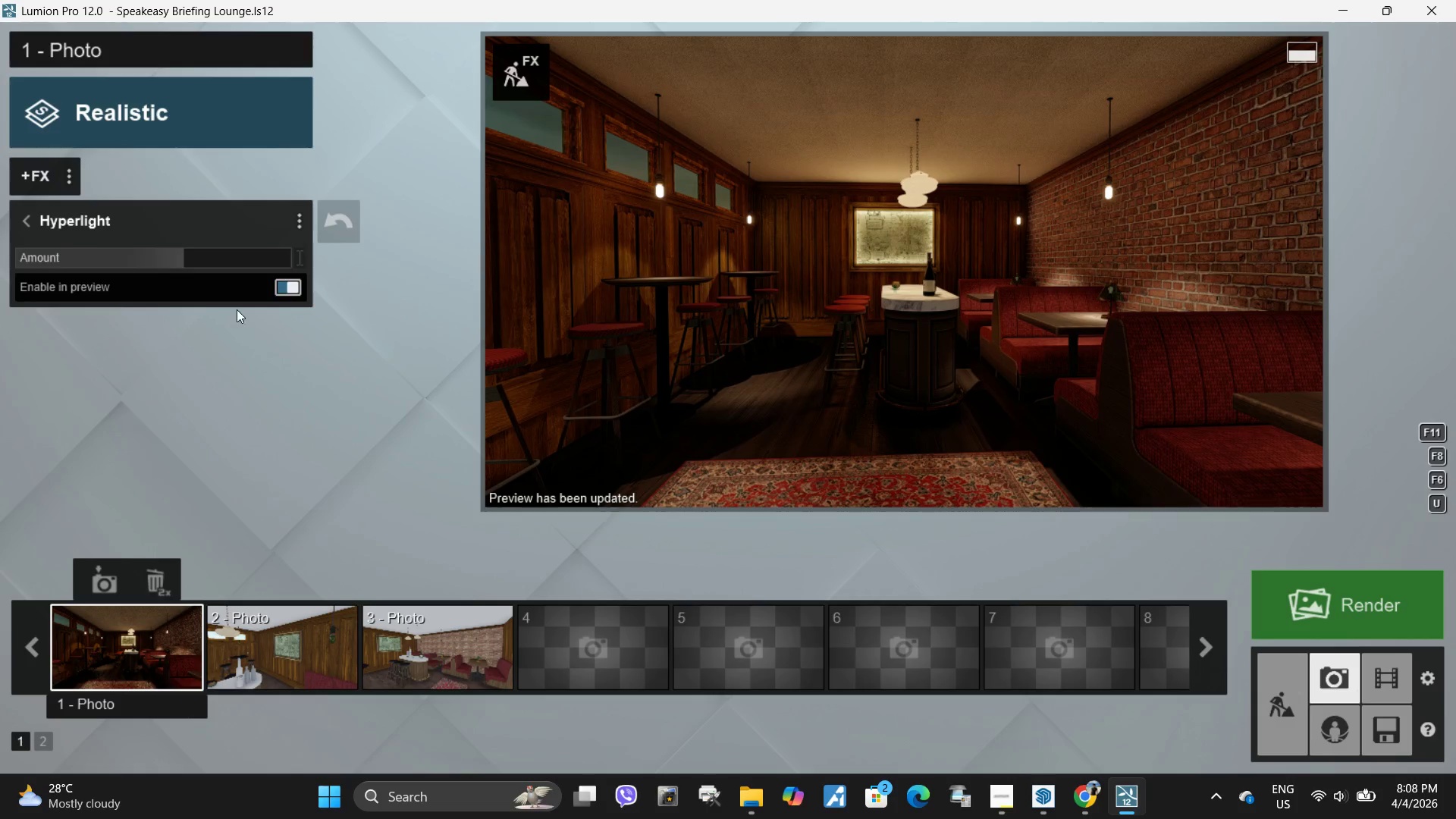 
left_click_drag(start_coordinate=[185, 263], to_coordinate=[254, 261])
 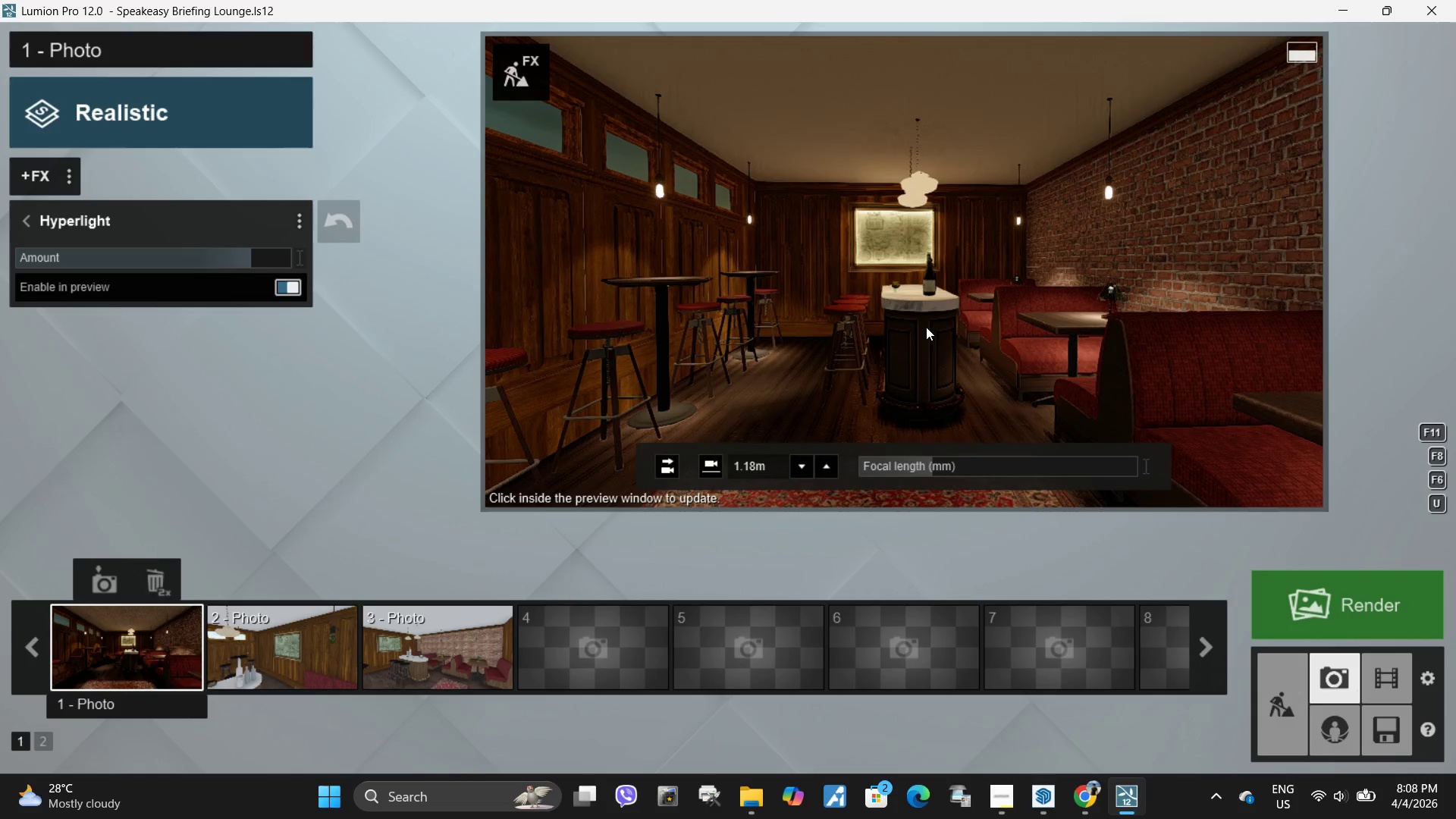 
left_click([942, 328])
 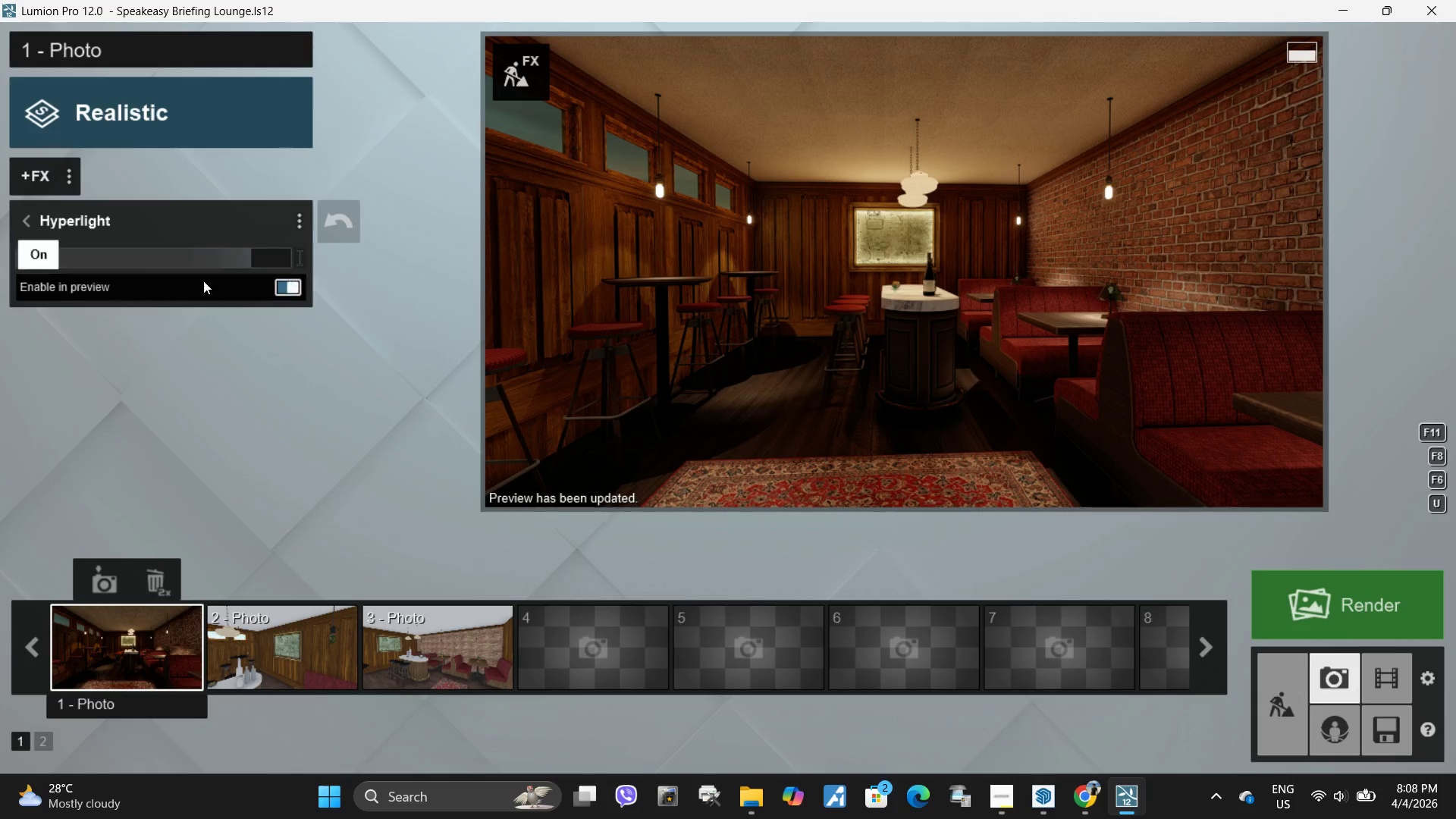 
left_click_drag(start_coordinate=[233, 253], to_coordinate=[107, 246])
 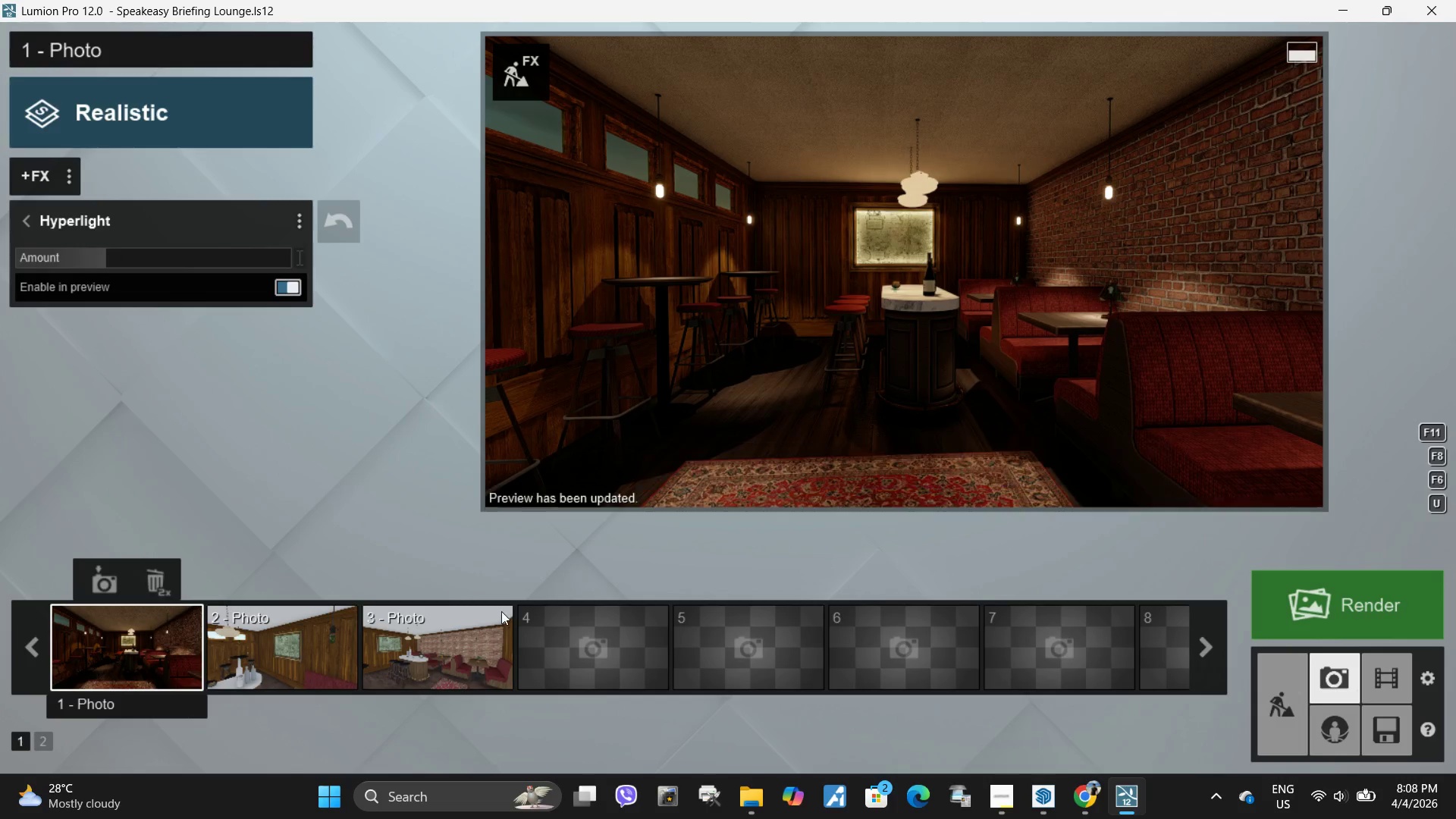 
mouse_move([733, 478])
 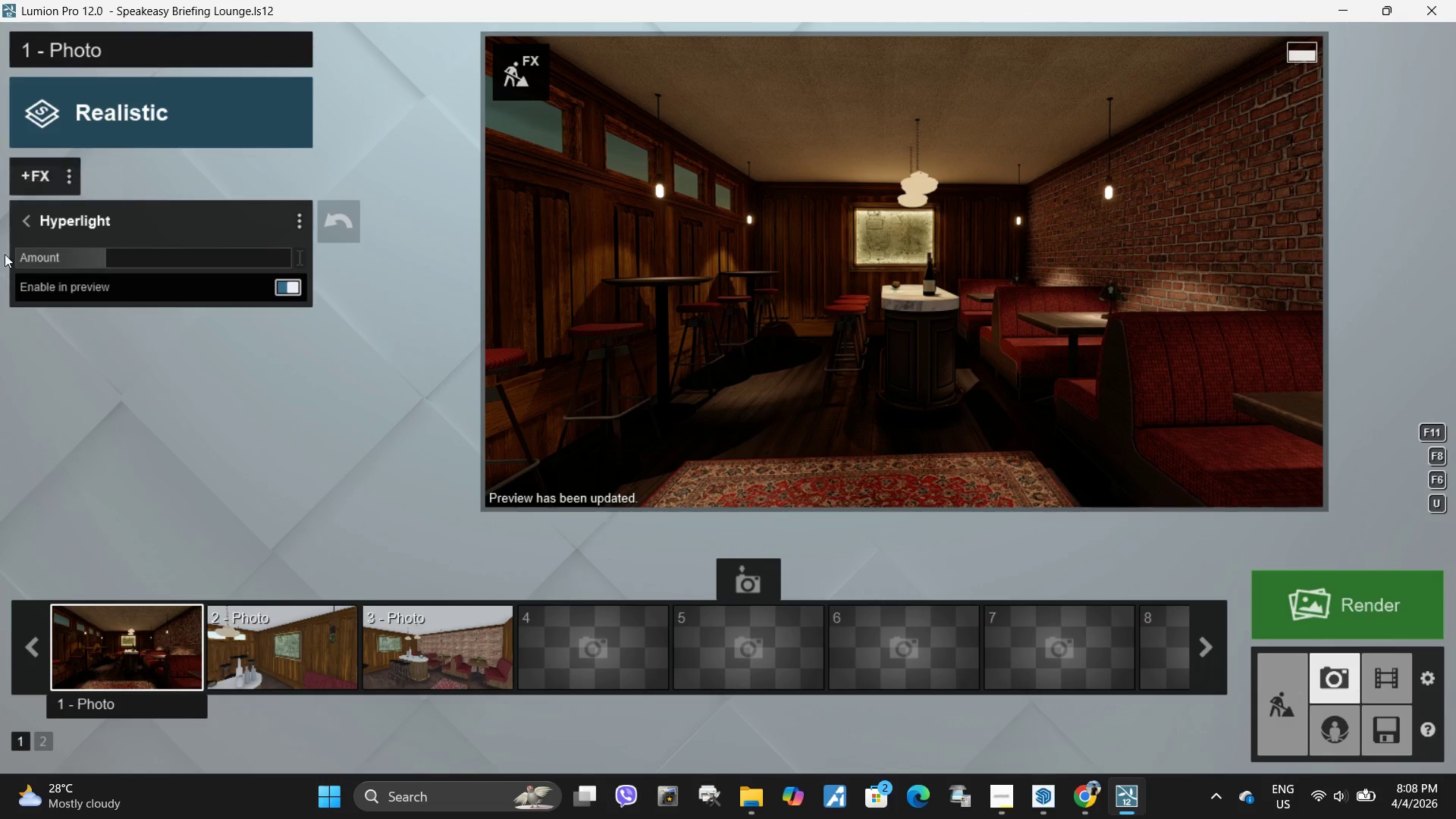 
left_click([27, 221])
 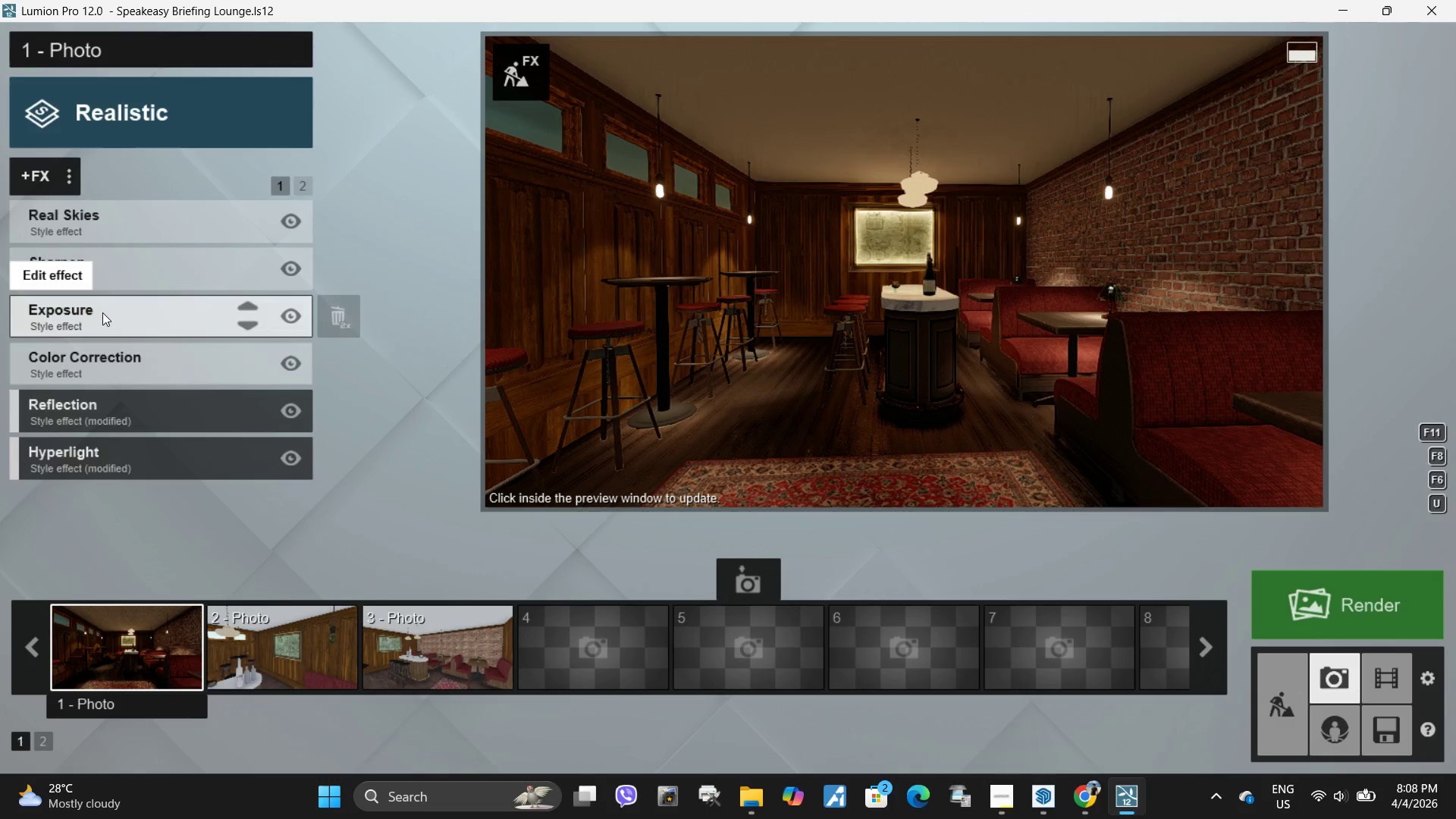 
left_click([102, 312])
 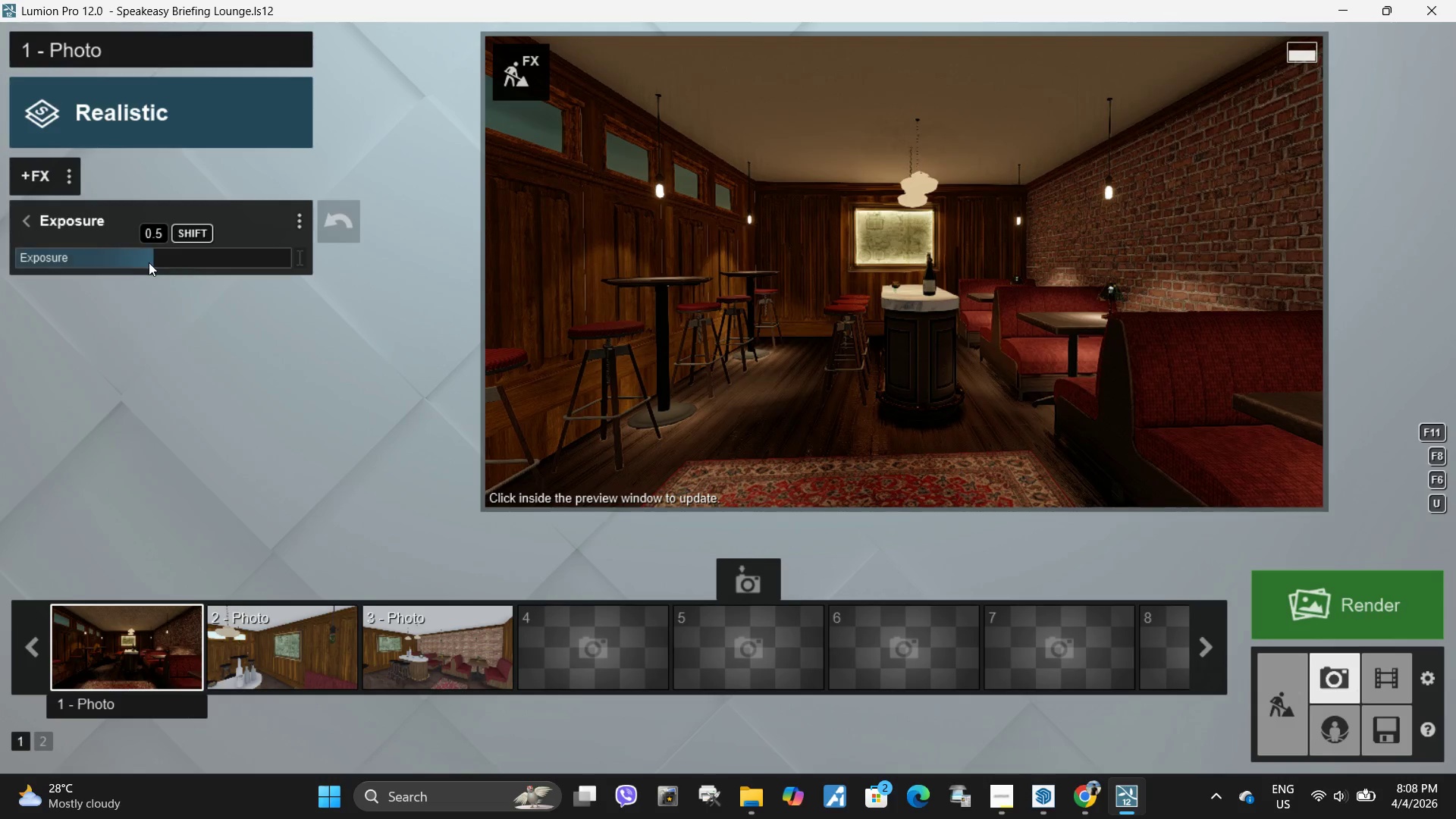 
left_click_drag(start_coordinate=[152, 262], to_coordinate=[165, 262])
 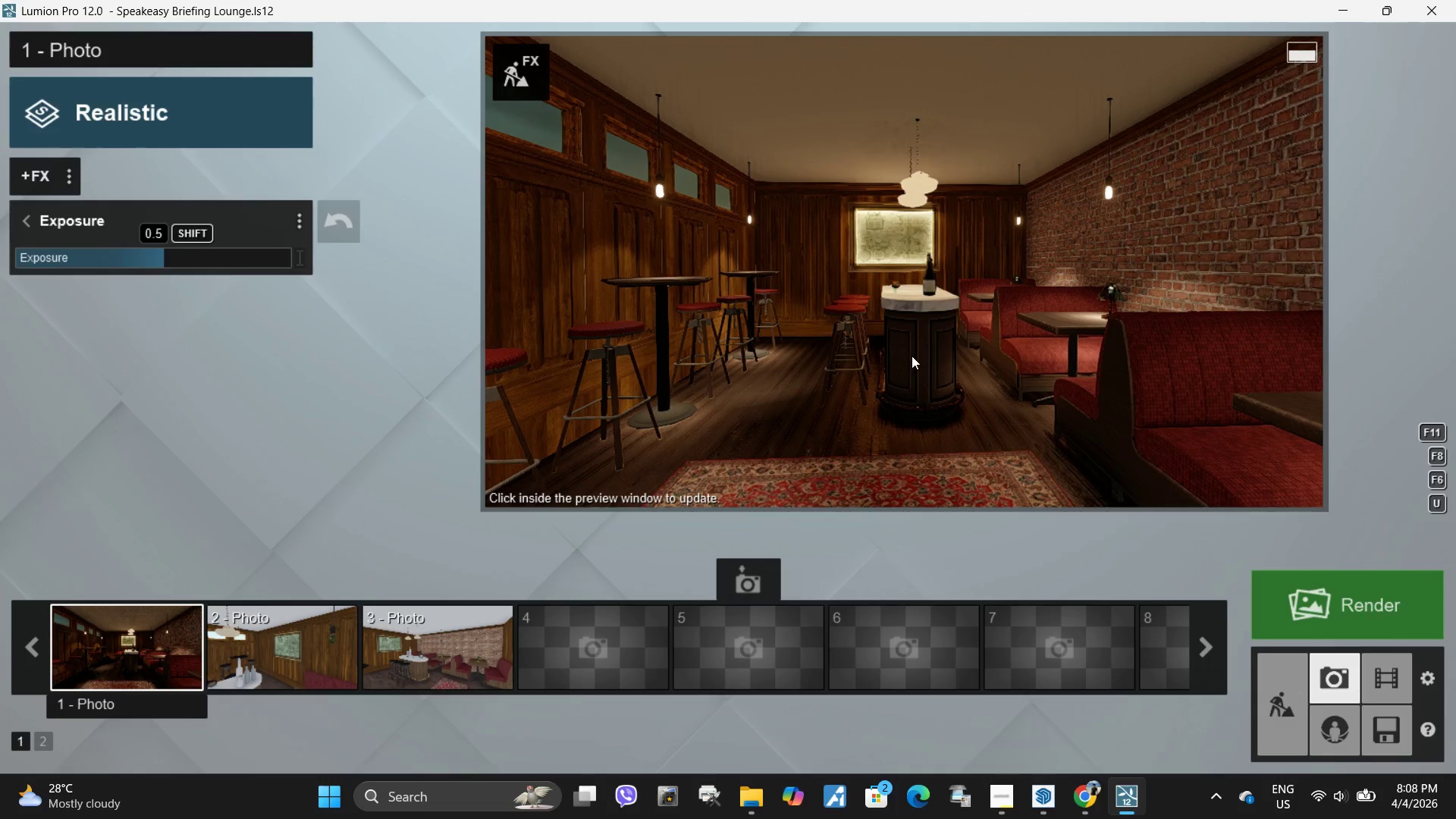 
left_click([917, 356])
 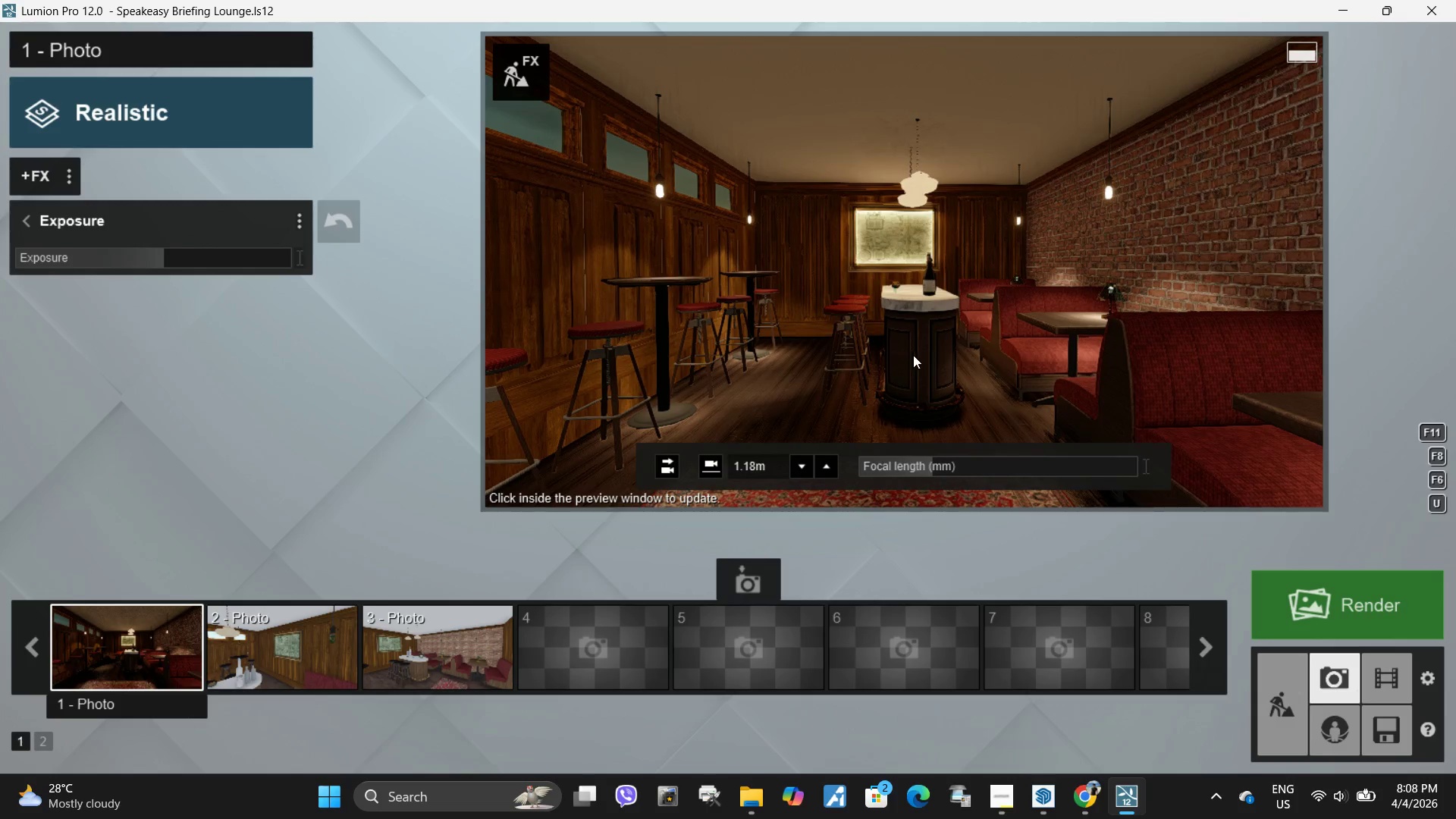 
left_click([894, 348])
 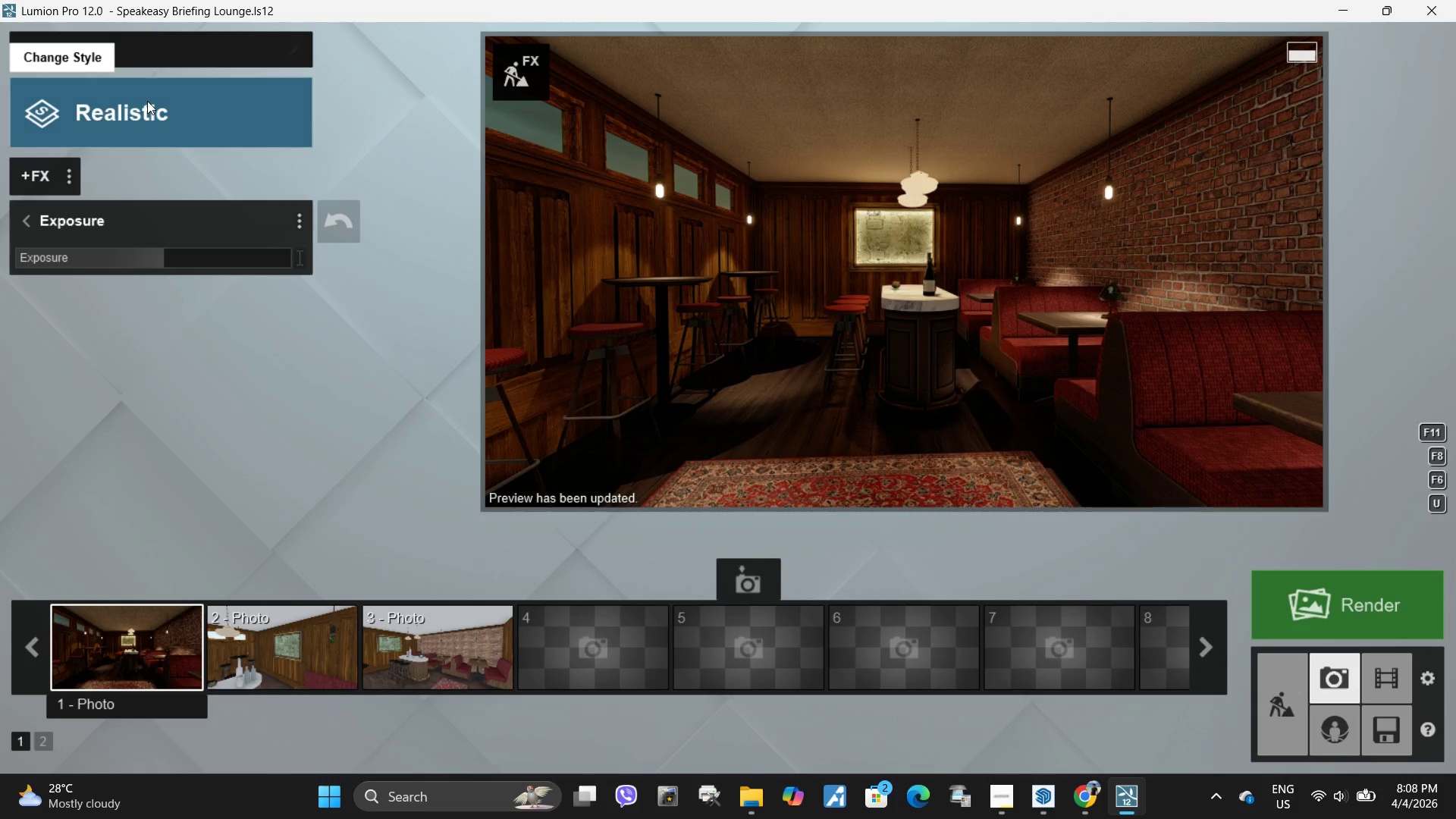 
left_click([33, 218])
 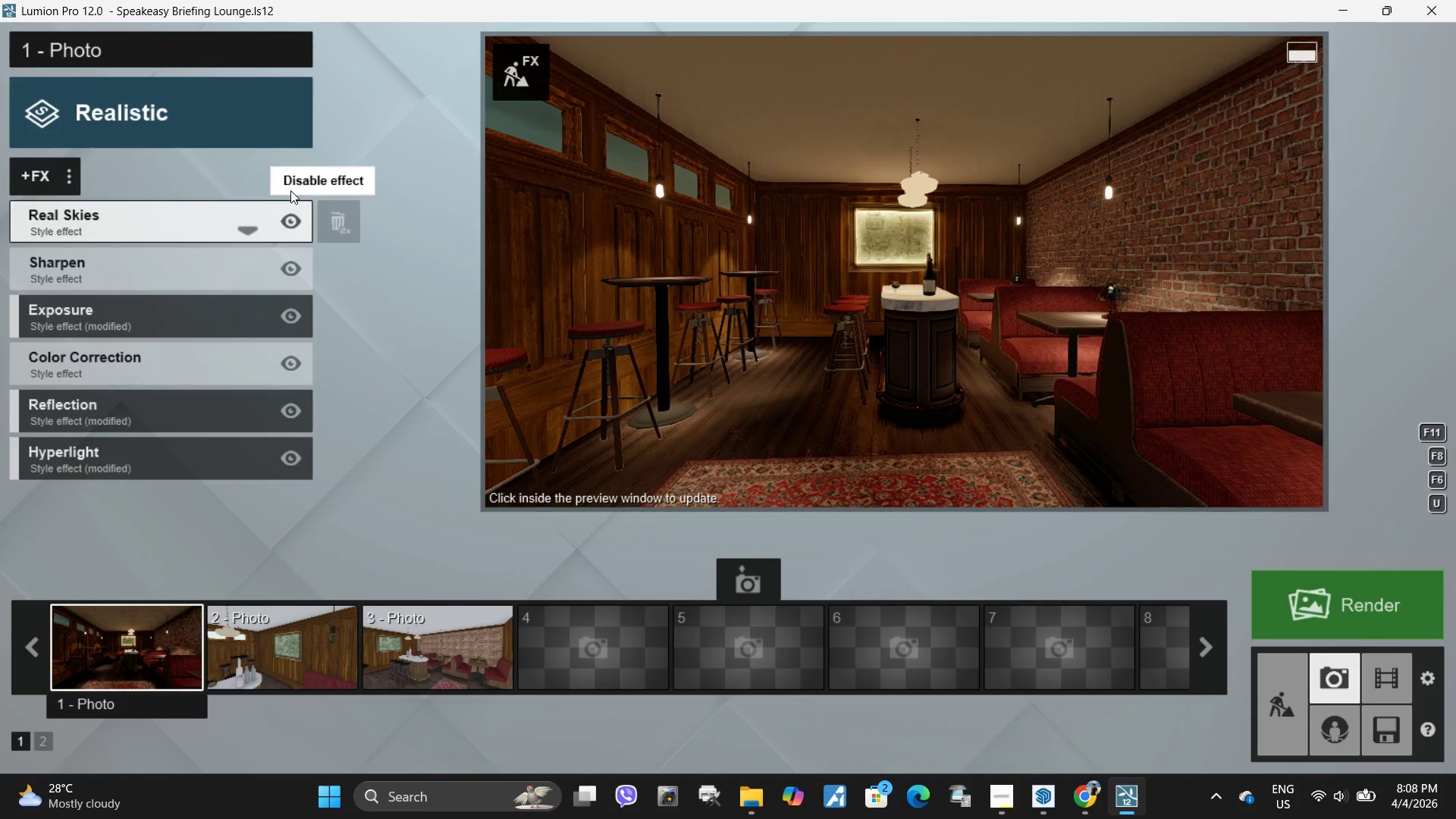 
left_click([300, 187])
 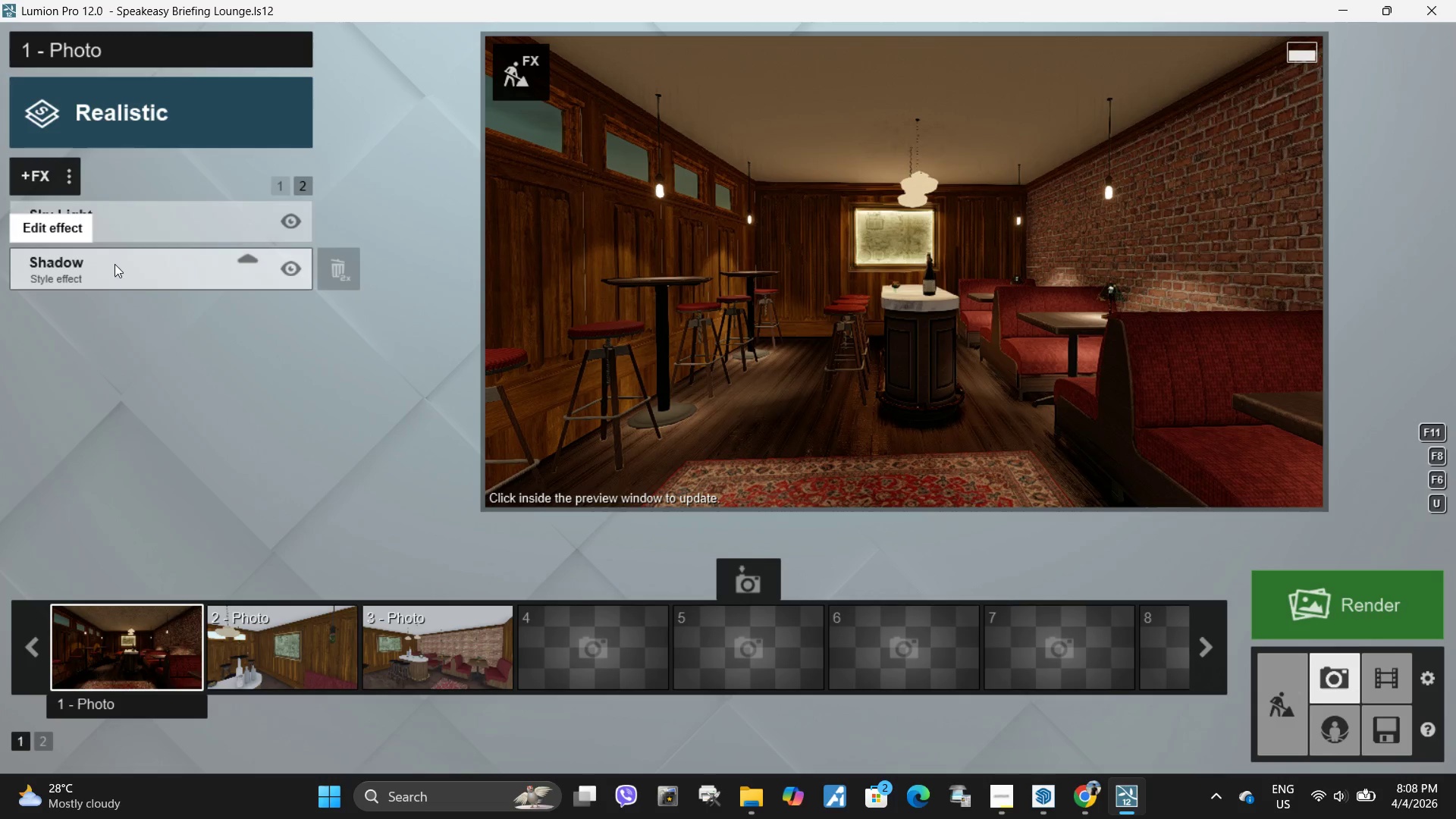 
left_click([111, 268])
 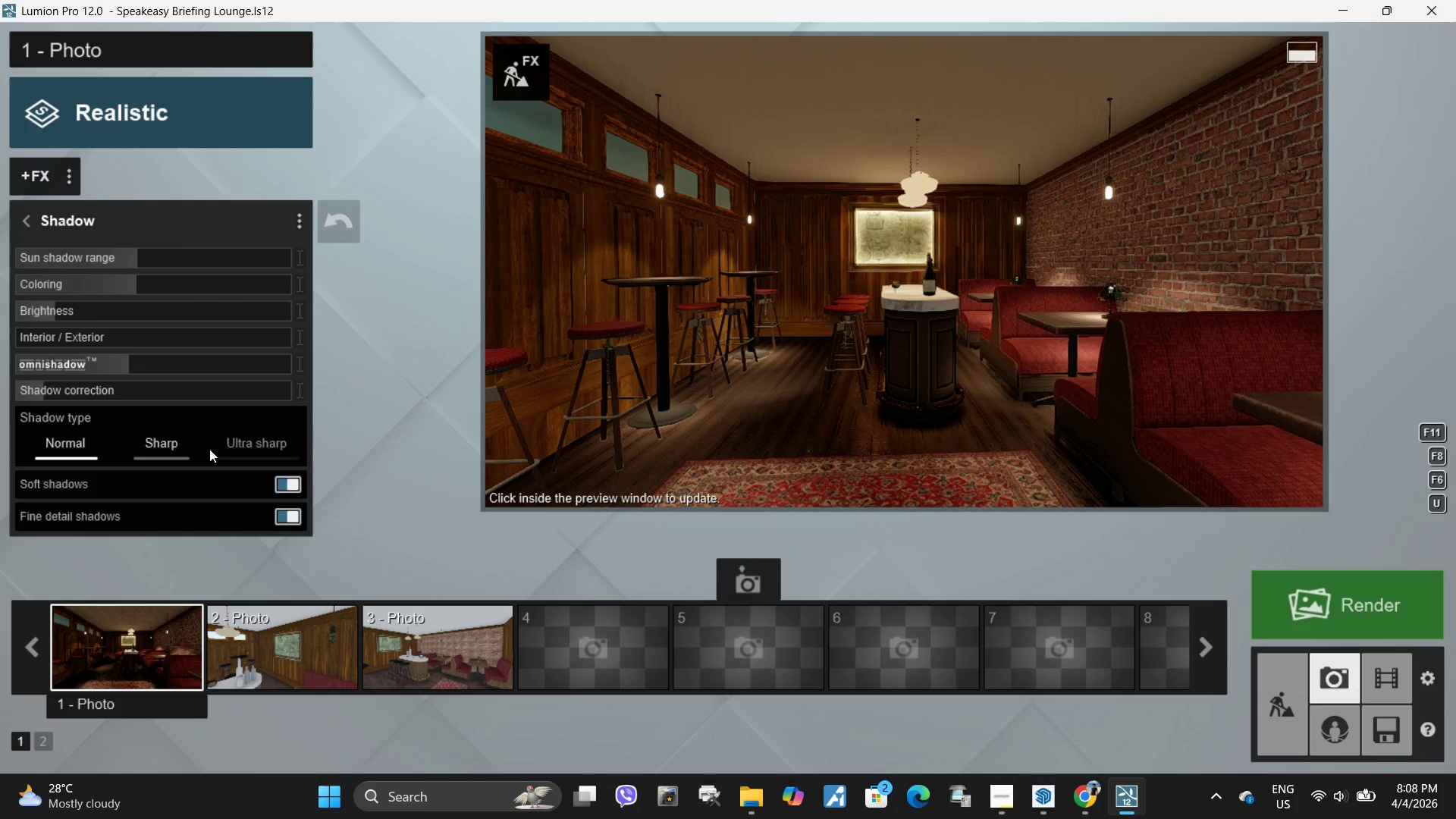 
left_click([253, 453])
 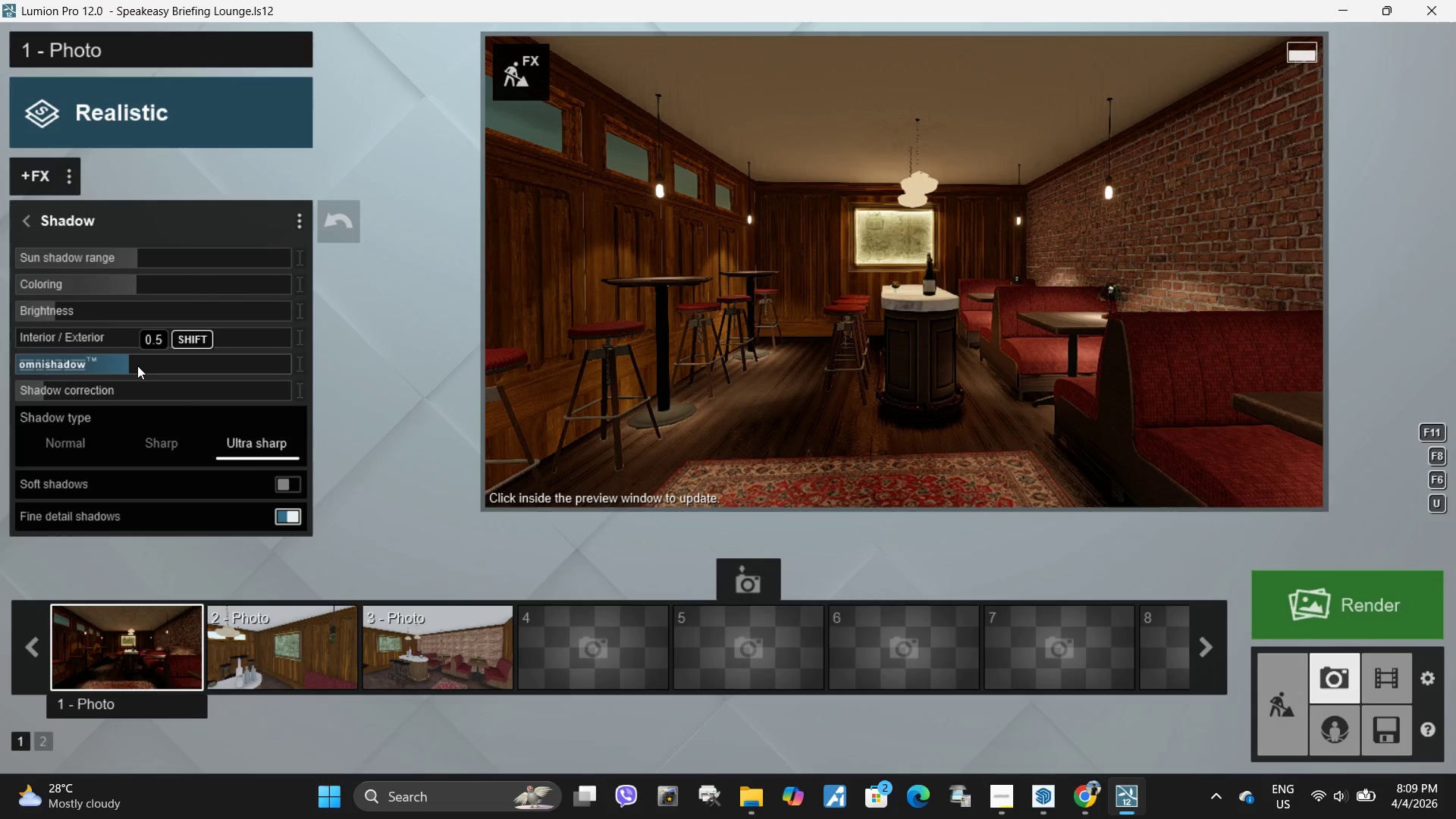 
left_click_drag(start_coordinate=[137, 366], to_coordinate=[340, 367])
 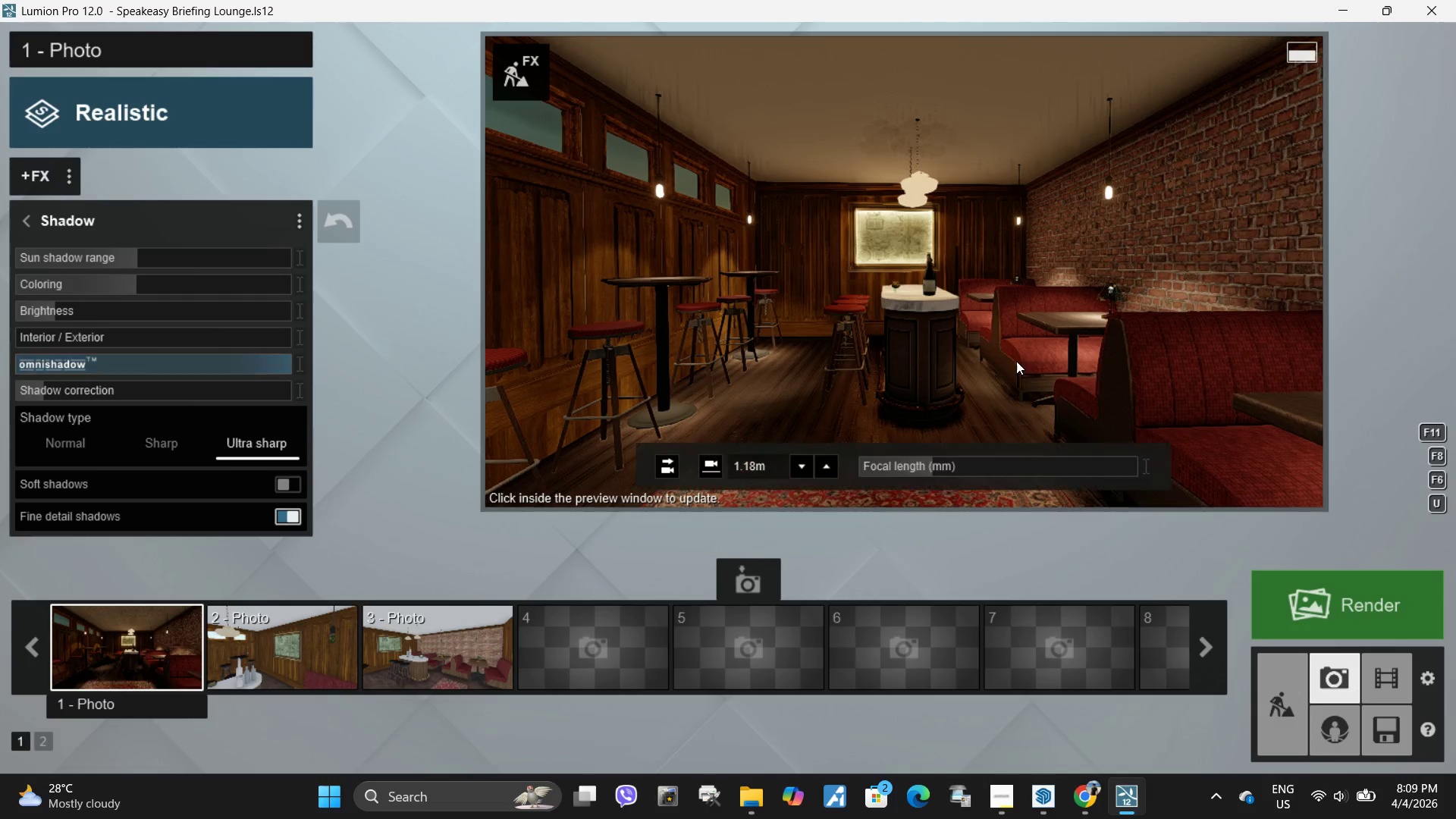 
left_click([1017, 361])
 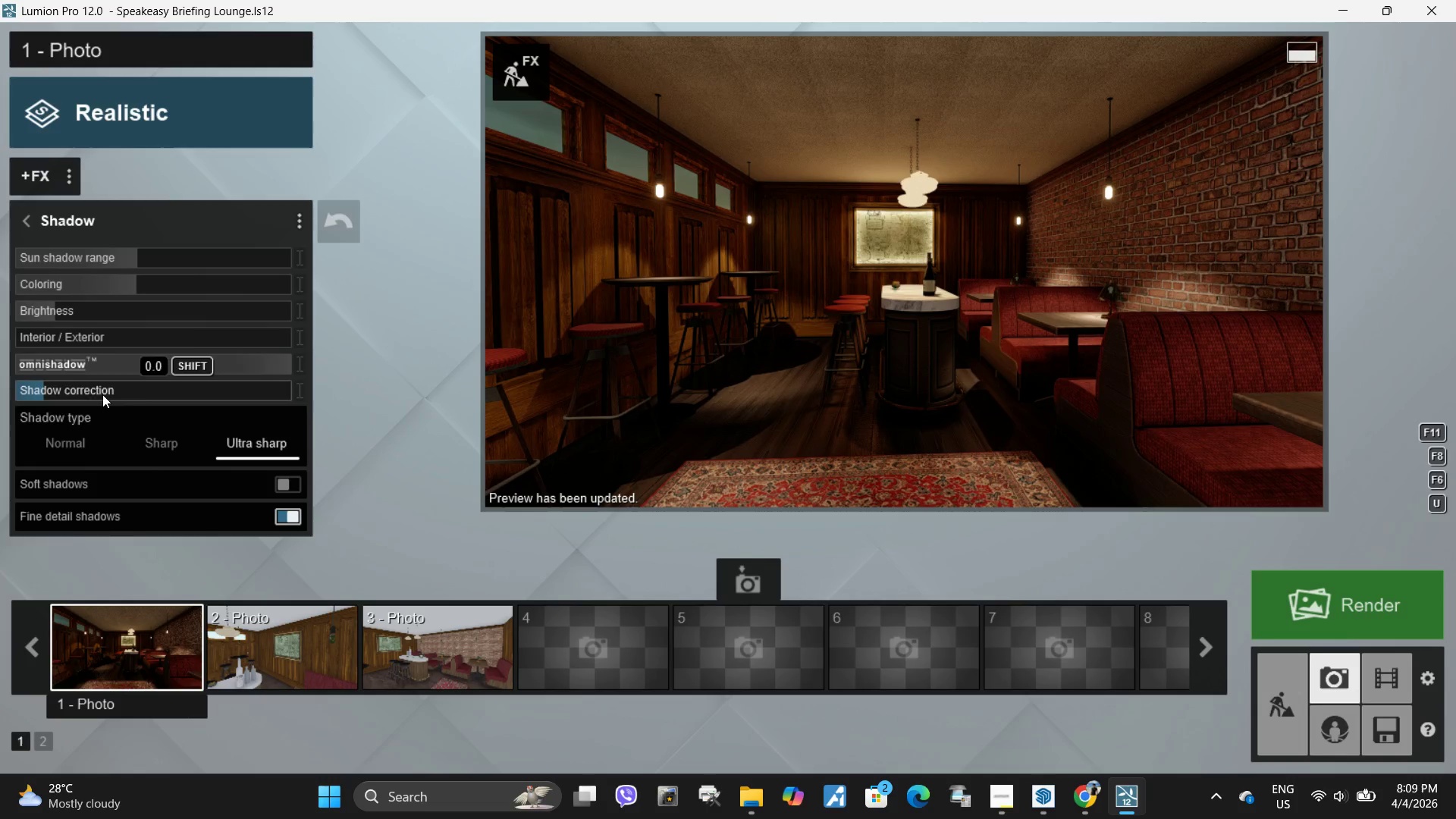 
left_click_drag(start_coordinate=[96, 338], to_coordinate=[236, 337])
 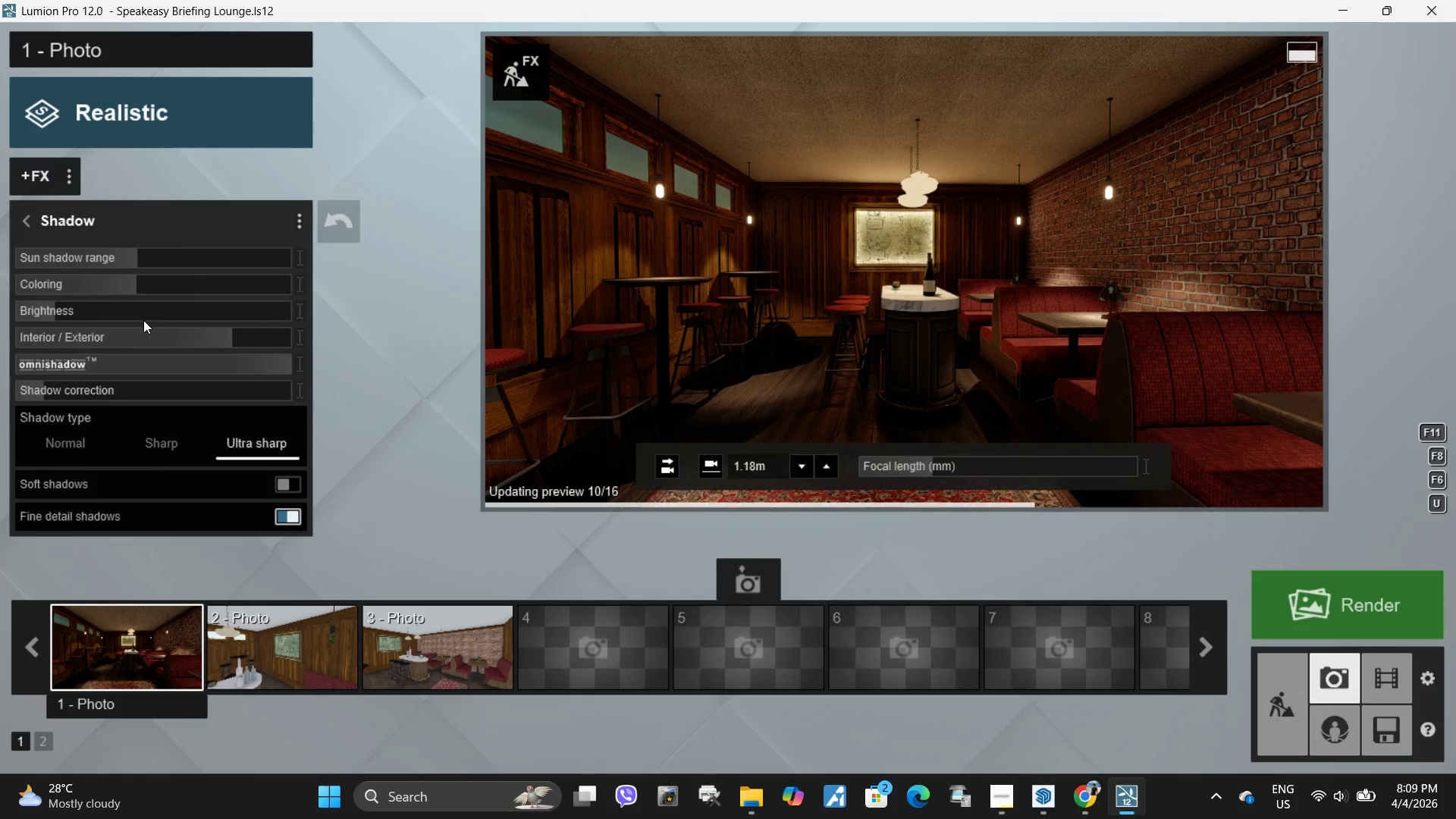 
left_click_drag(start_coordinate=[90, 309], to_coordinate=[108, 313])
 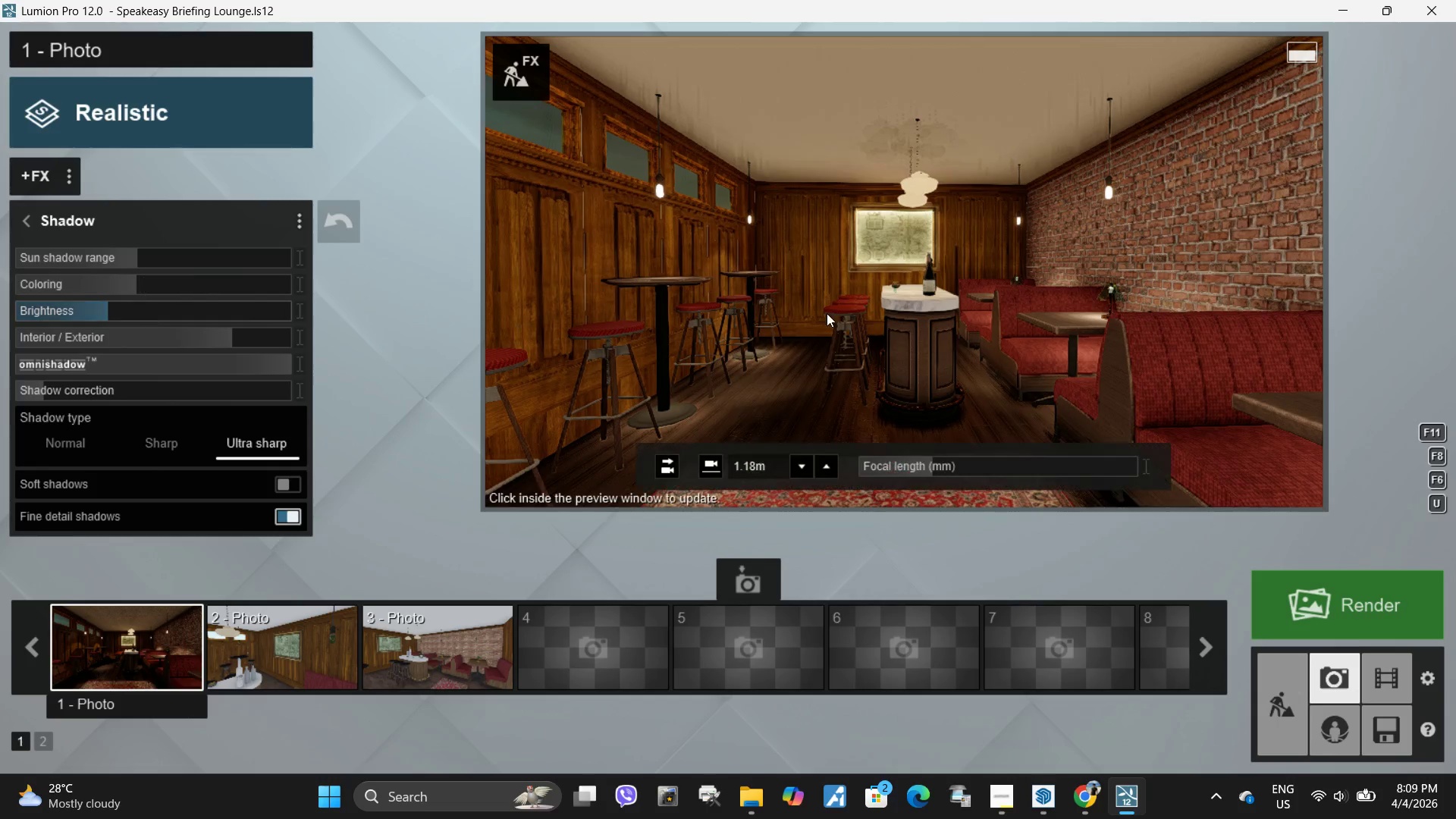 
left_click([837, 312])
 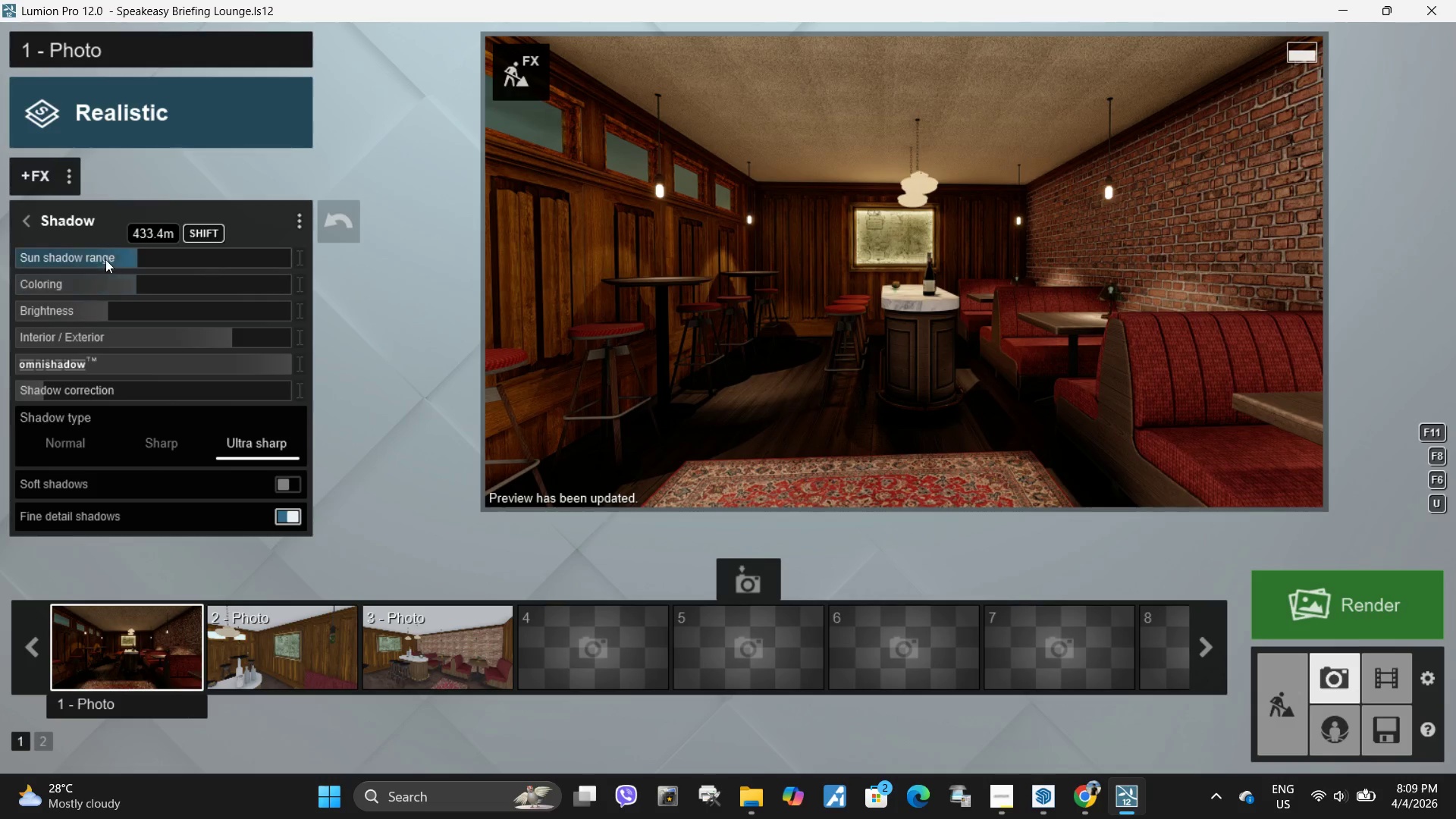 
left_click_drag(start_coordinate=[104, 310], to_coordinate=[63, 312])
 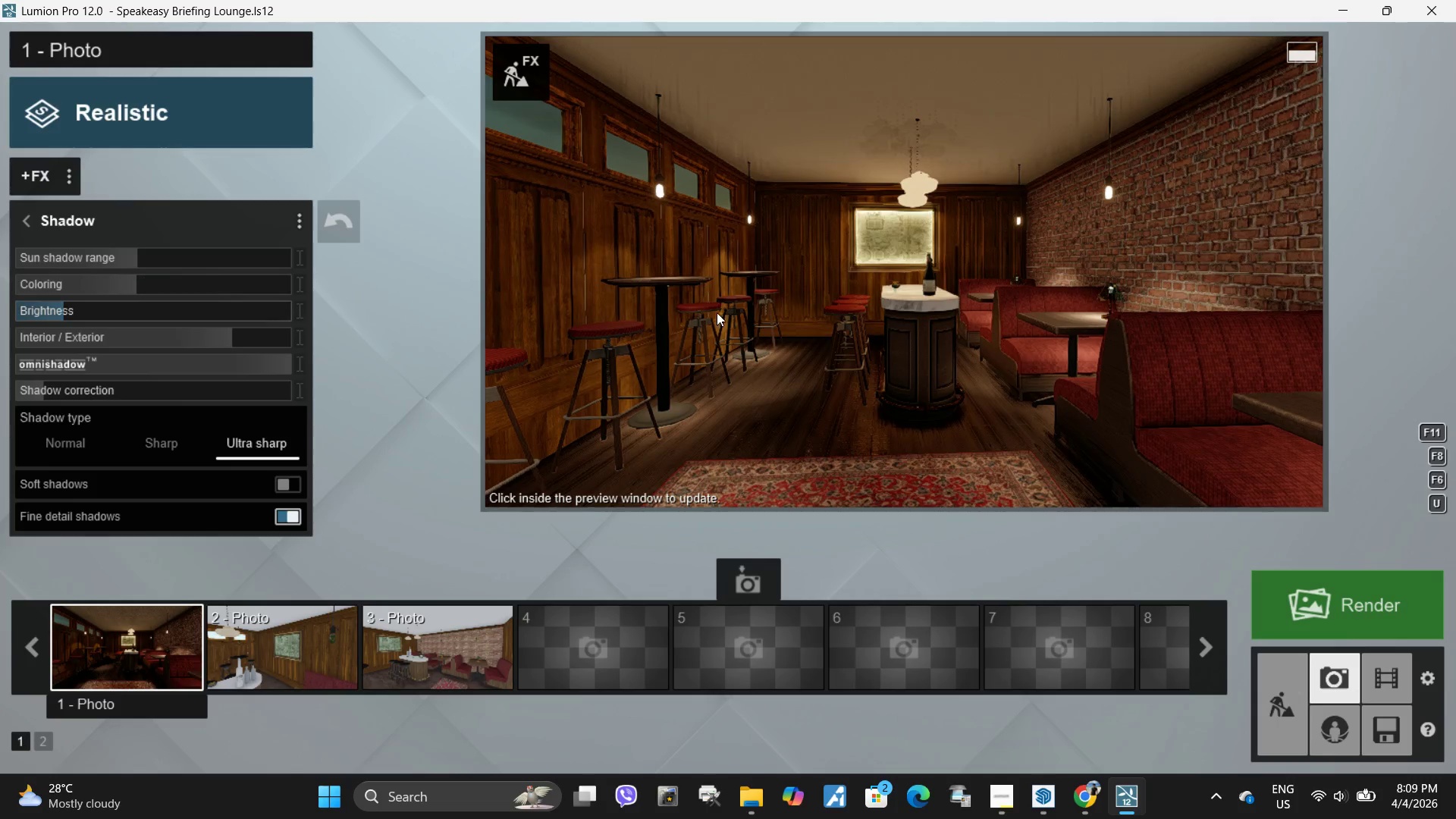 
left_click([795, 312])
 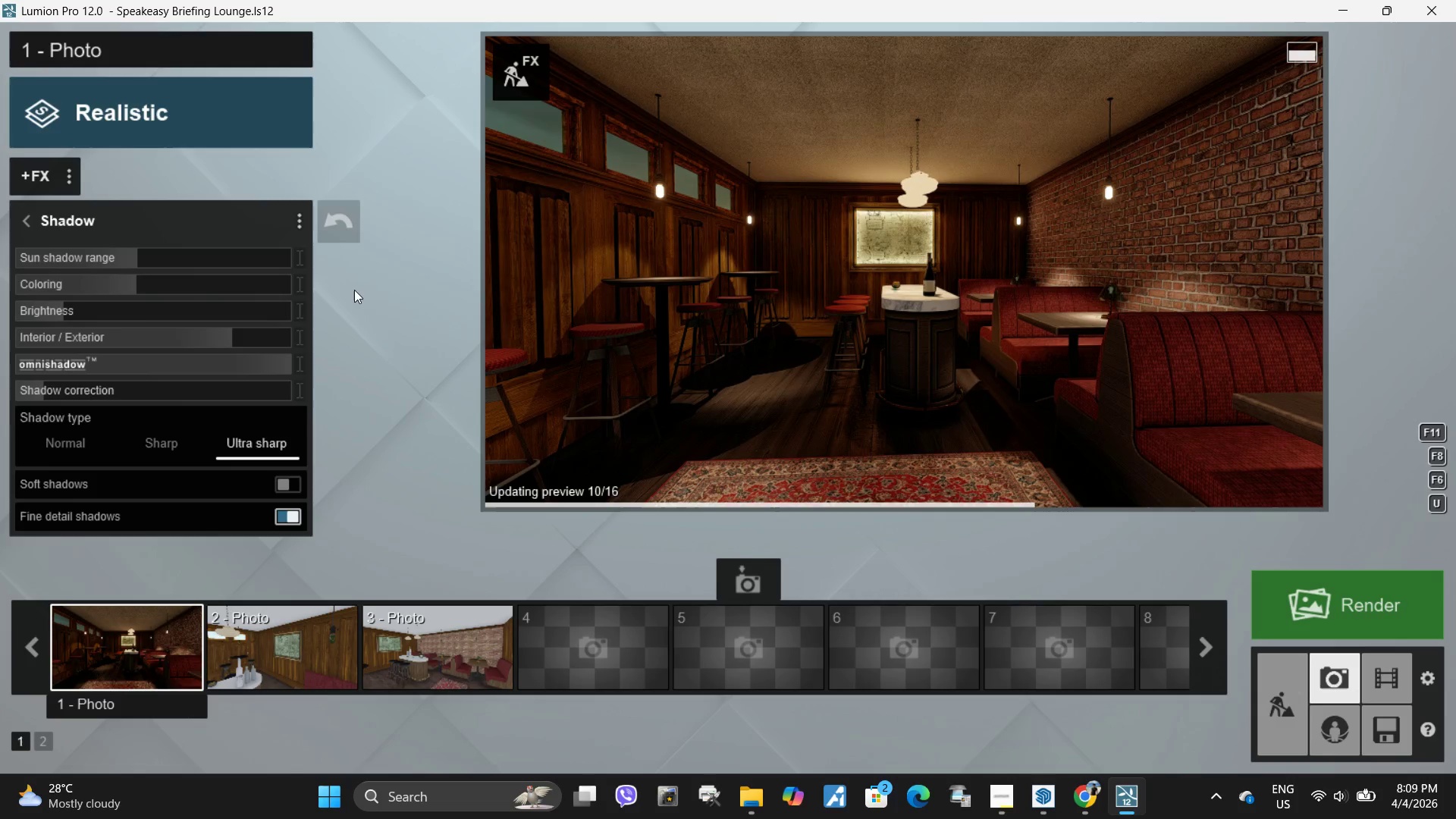 
mouse_move([268, 288])
 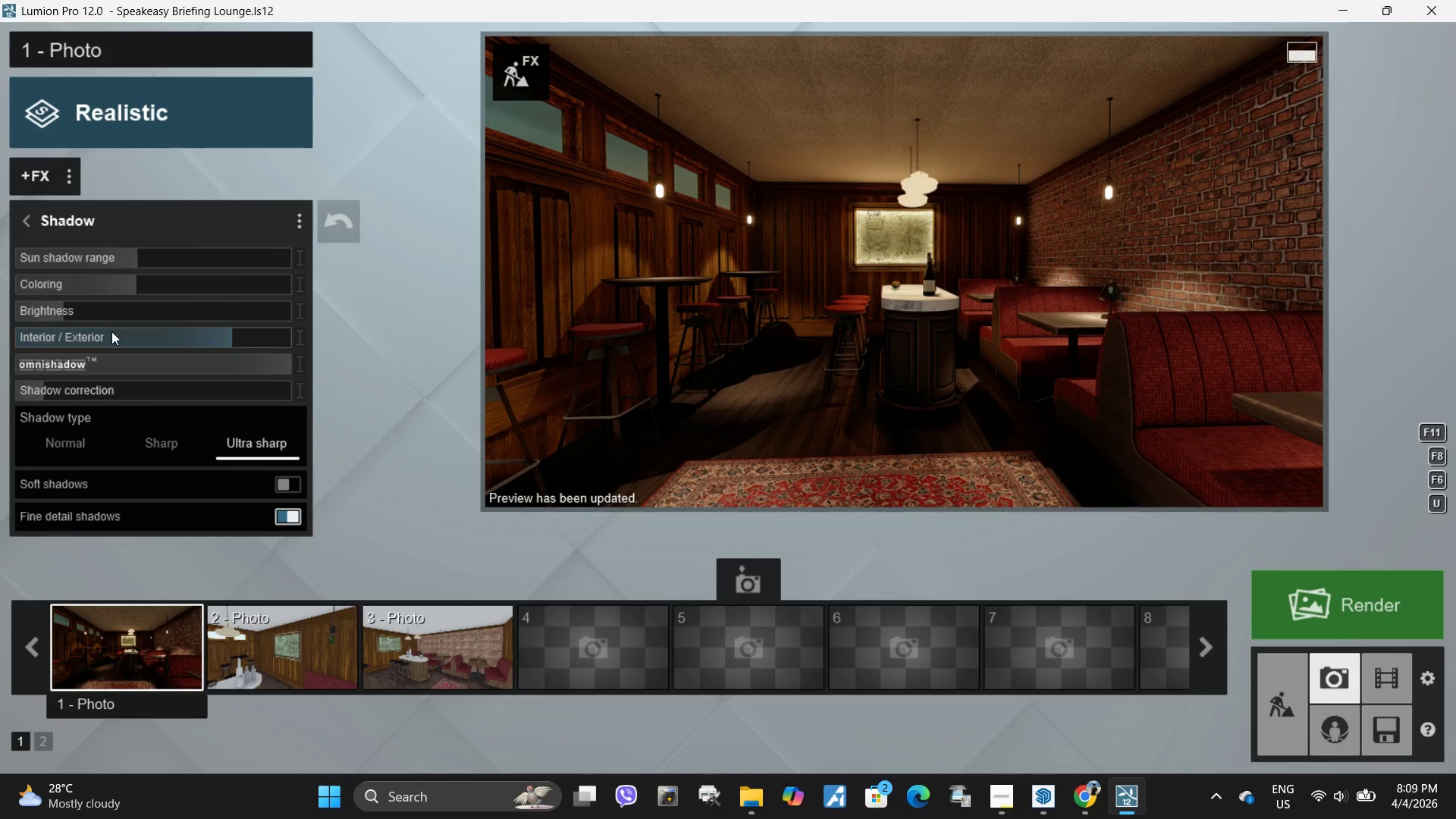 
left_click_drag(start_coordinate=[118, 335], to_coordinate=[56, 337])
 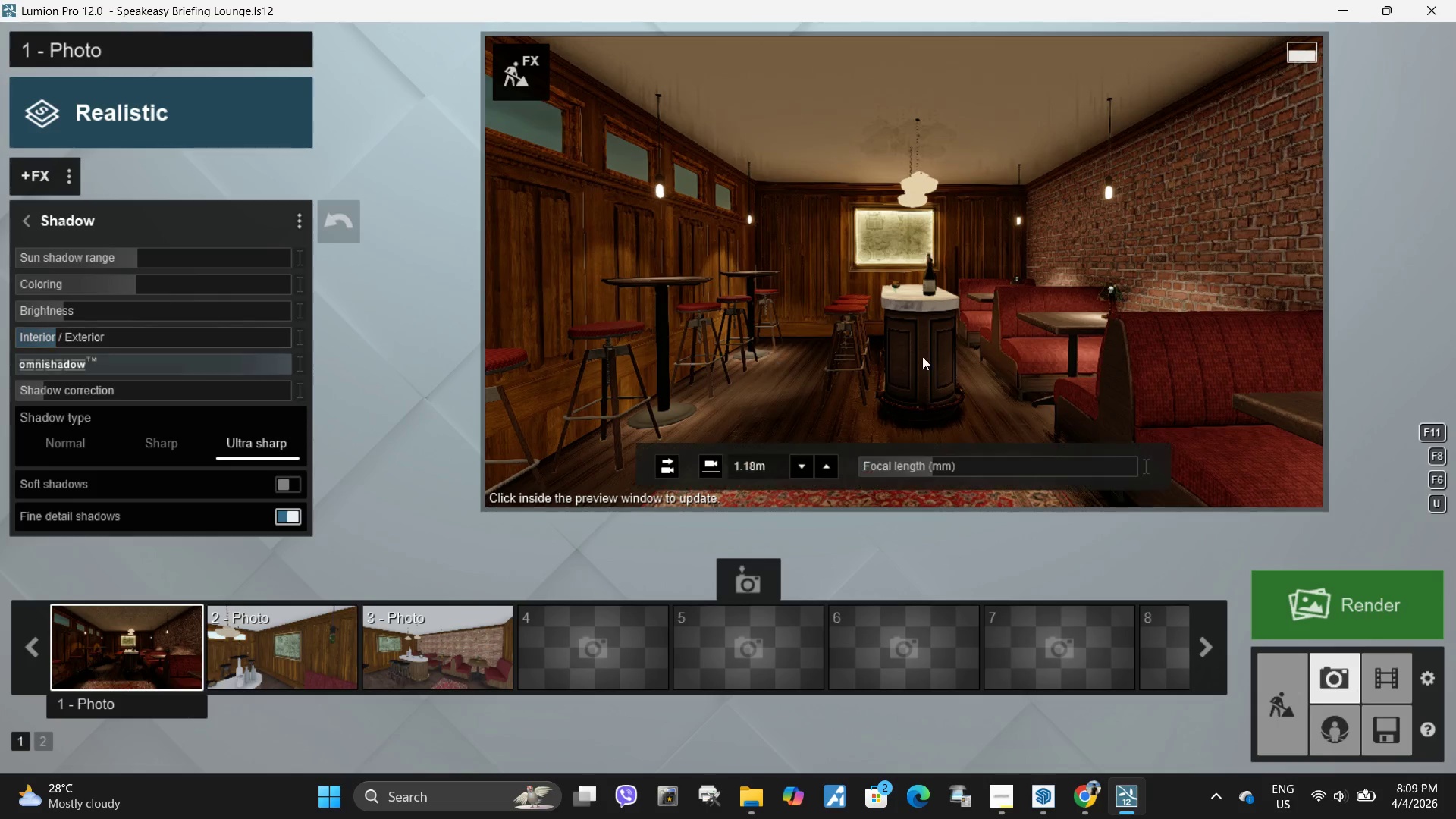 
left_click([924, 357])
 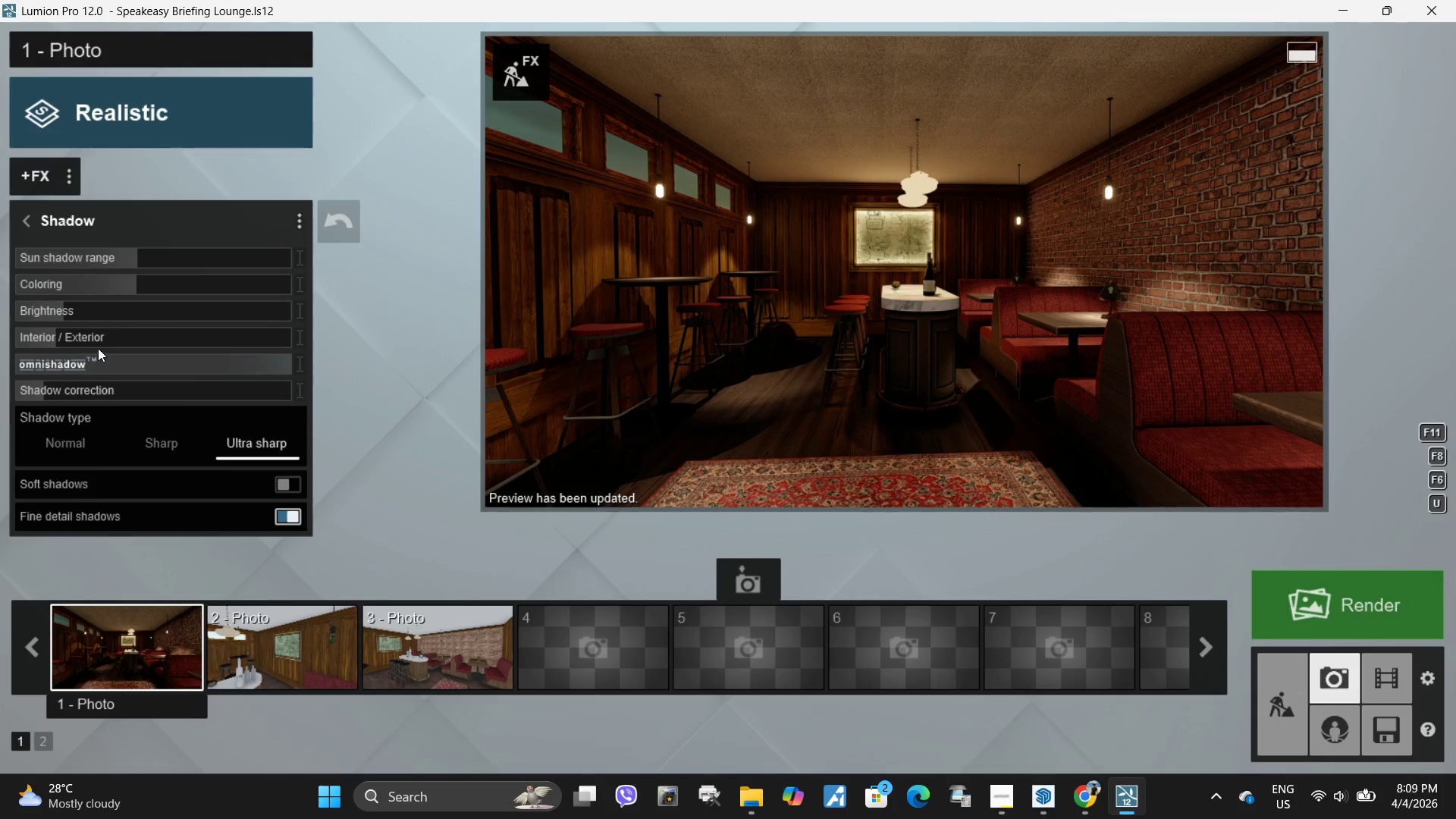 
left_click_drag(start_coordinate=[111, 358], to_coordinate=[60, 370])
 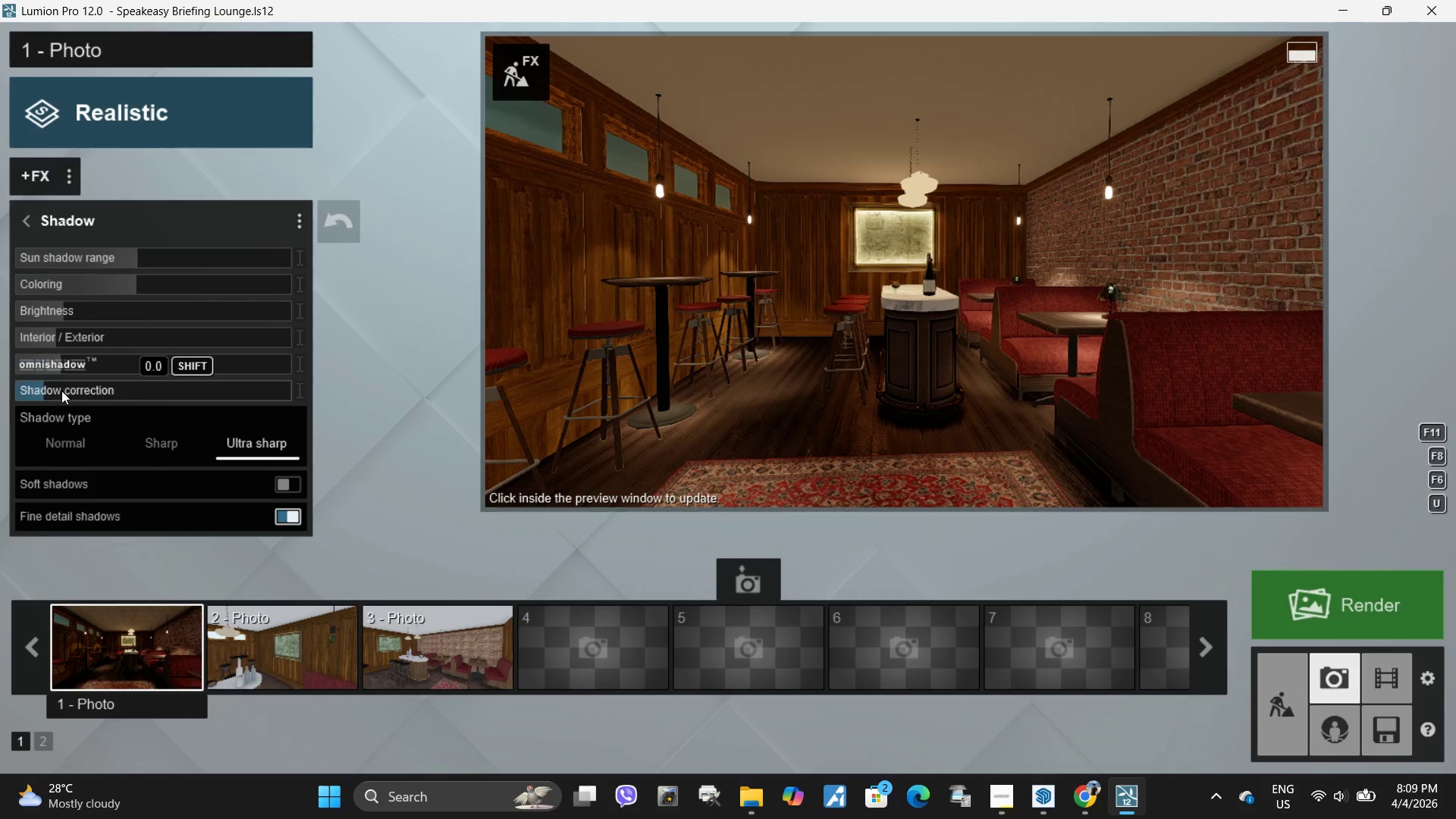 
left_click_drag(start_coordinate=[61, 391], to_coordinate=[162, 391])
 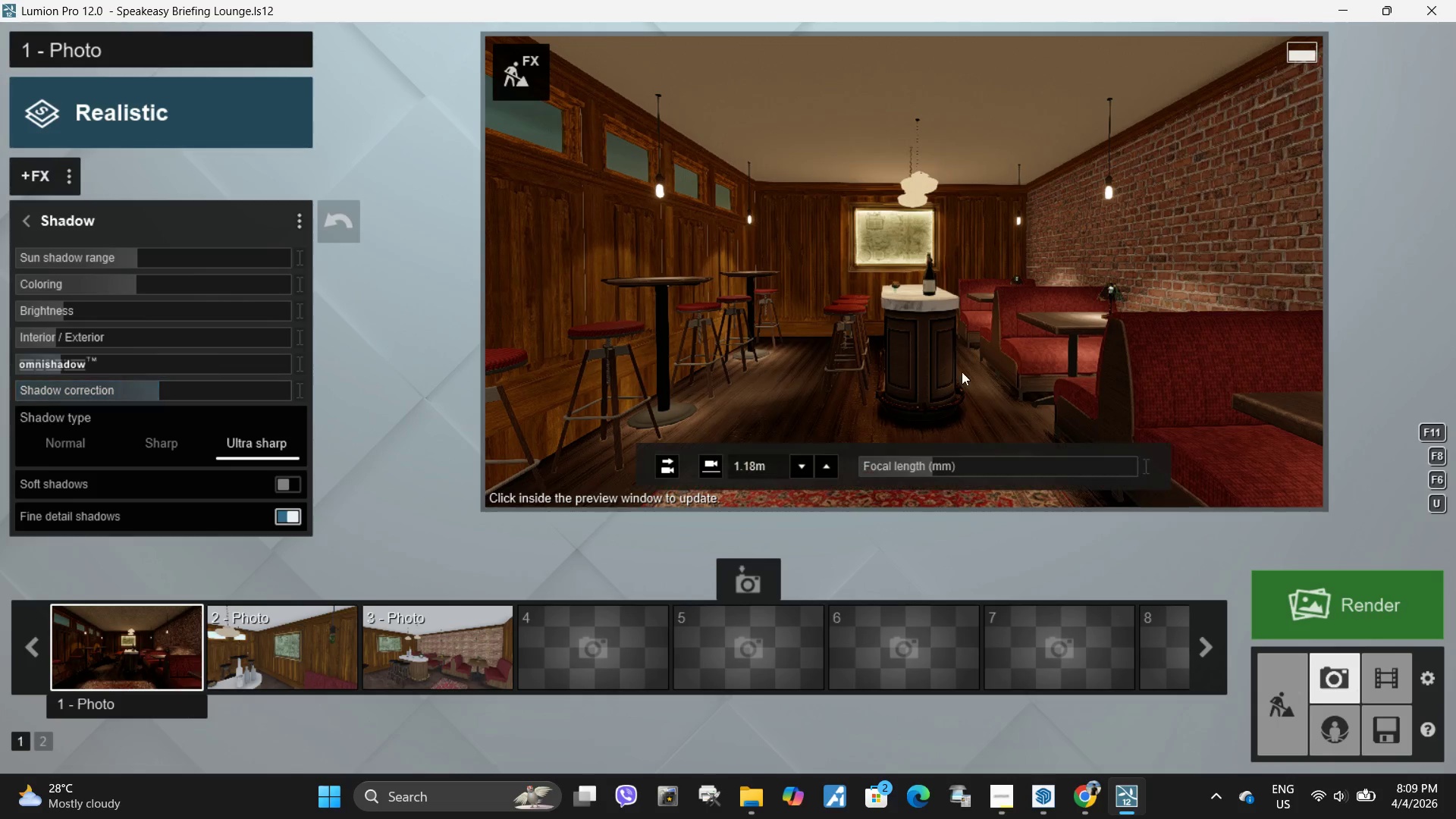 
left_click([962, 372])
 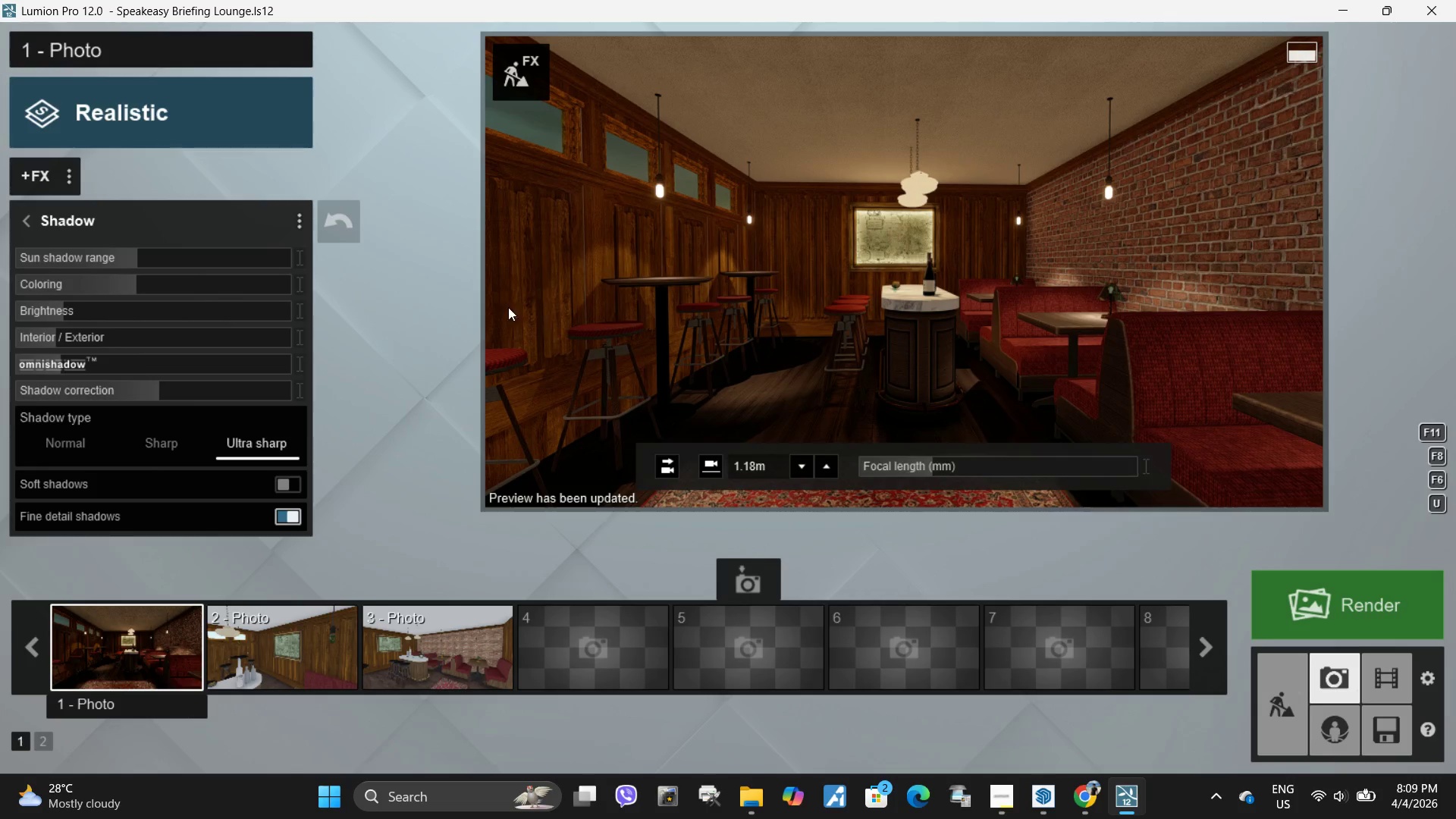 
left_click_drag(start_coordinate=[99, 365], to_coordinate=[166, 365])
 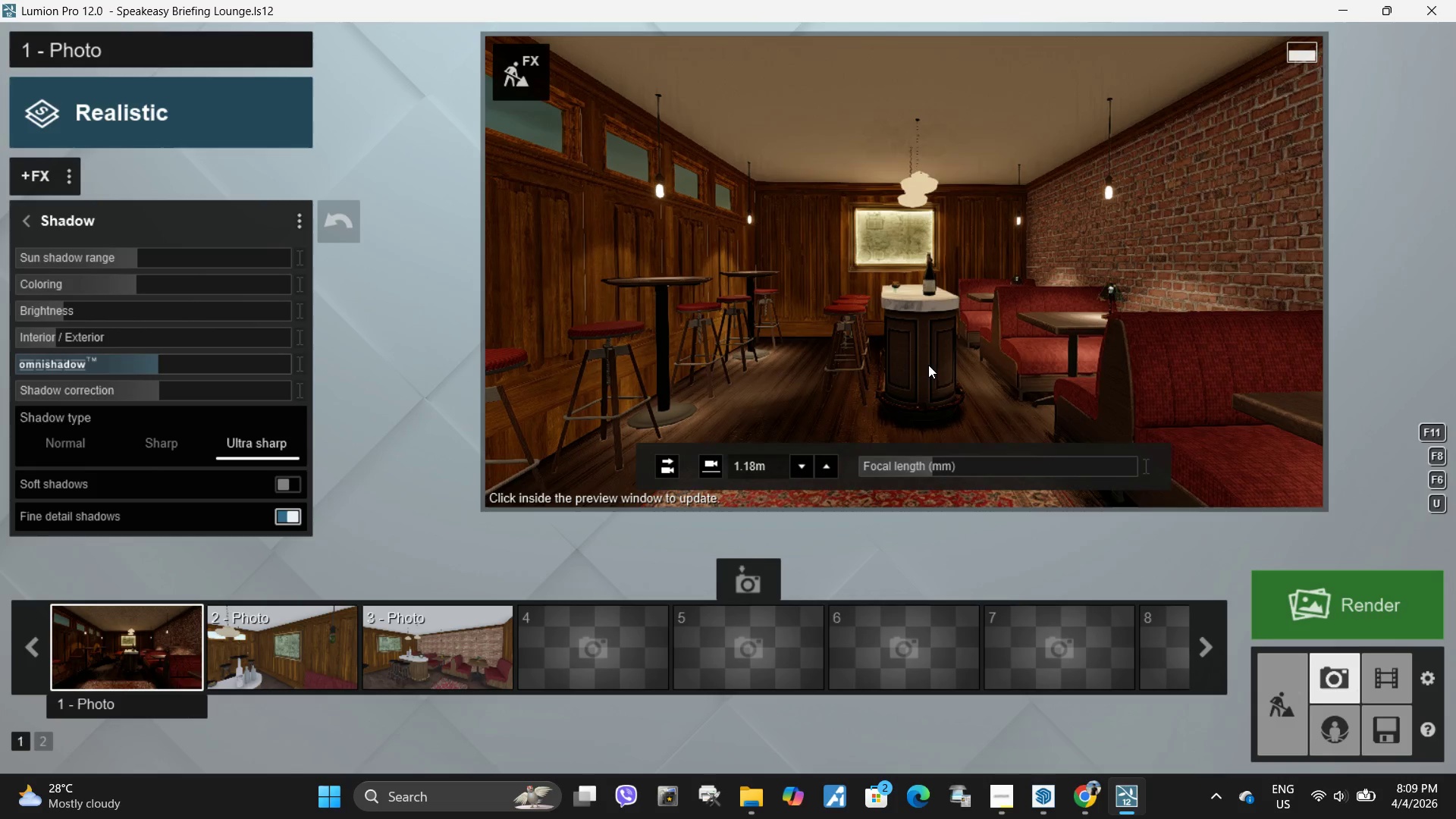 
left_click([939, 365])
 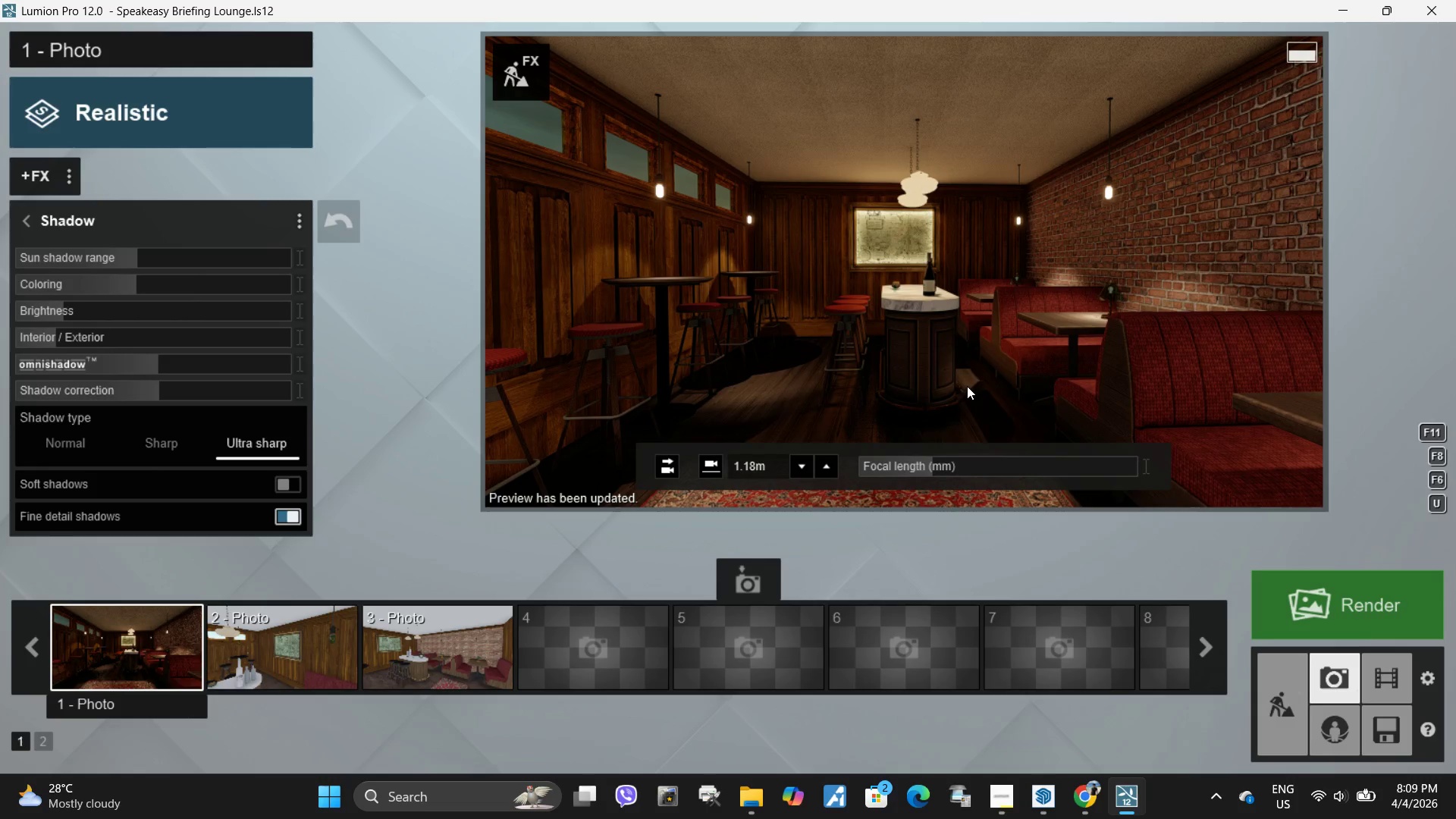 
wait(8.55)
 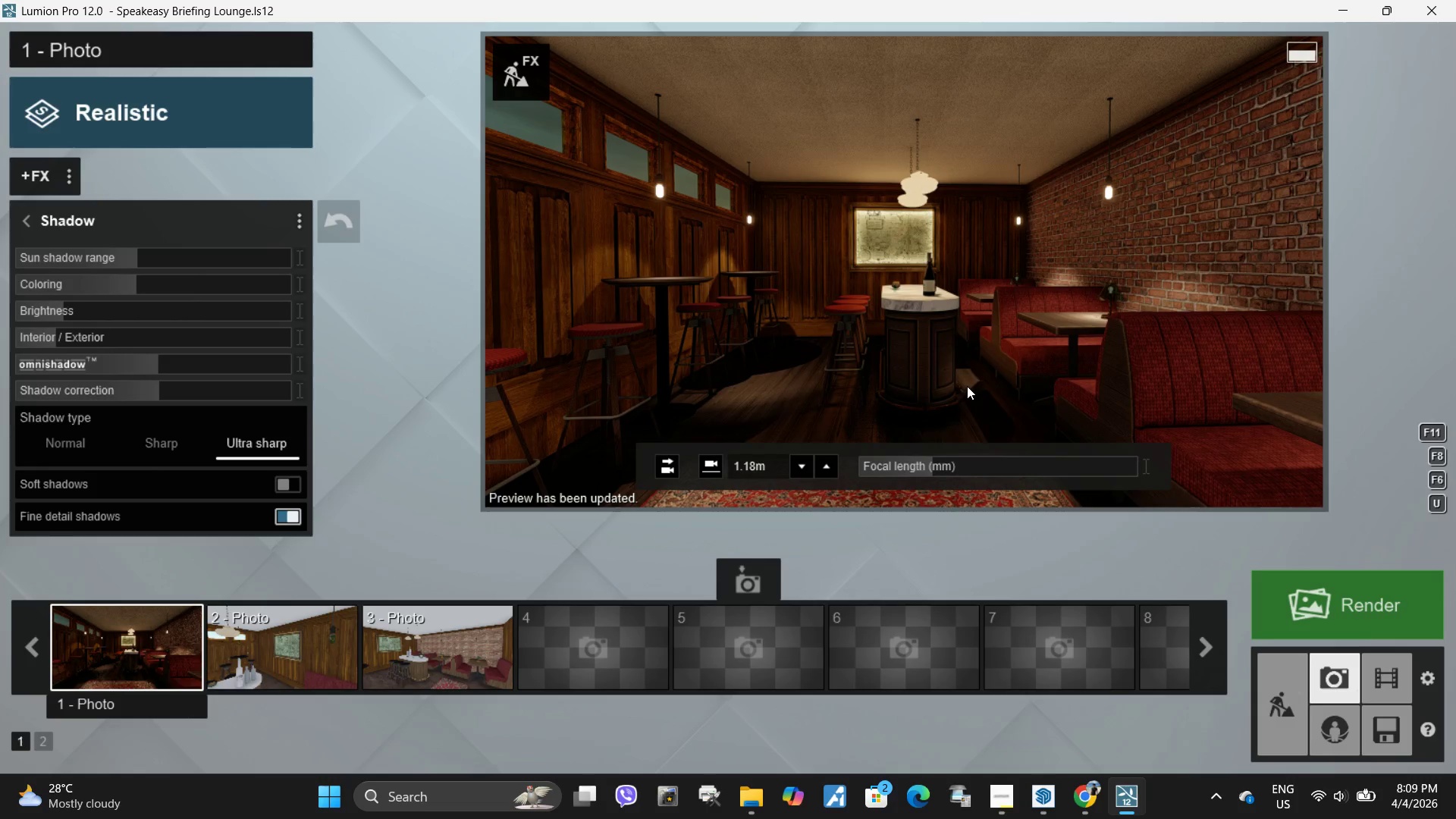 
left_click_drag(start_coordinate=[91, 335], to_coordinate=[171, 335])
 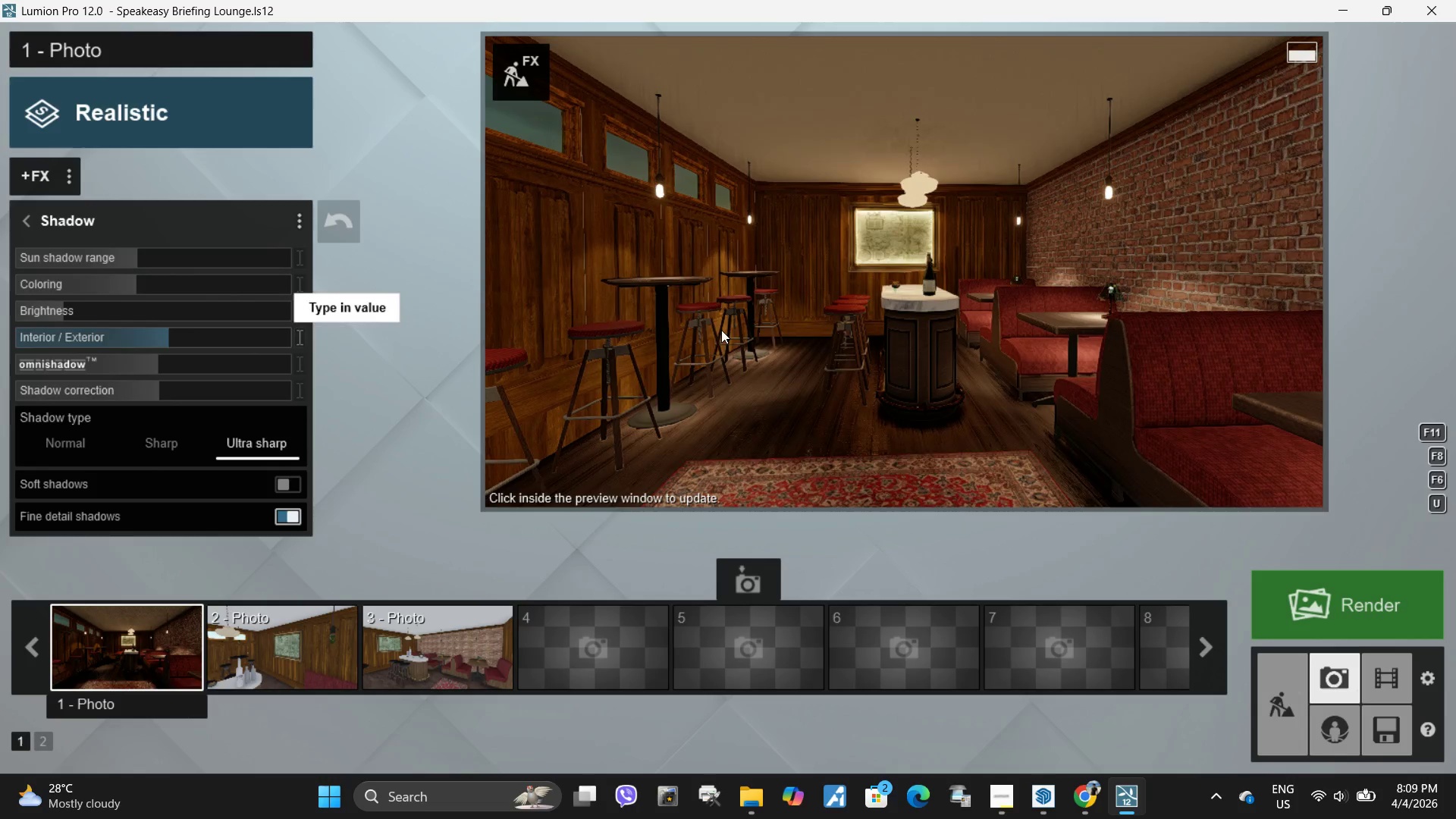 
left_click([833, 330])
 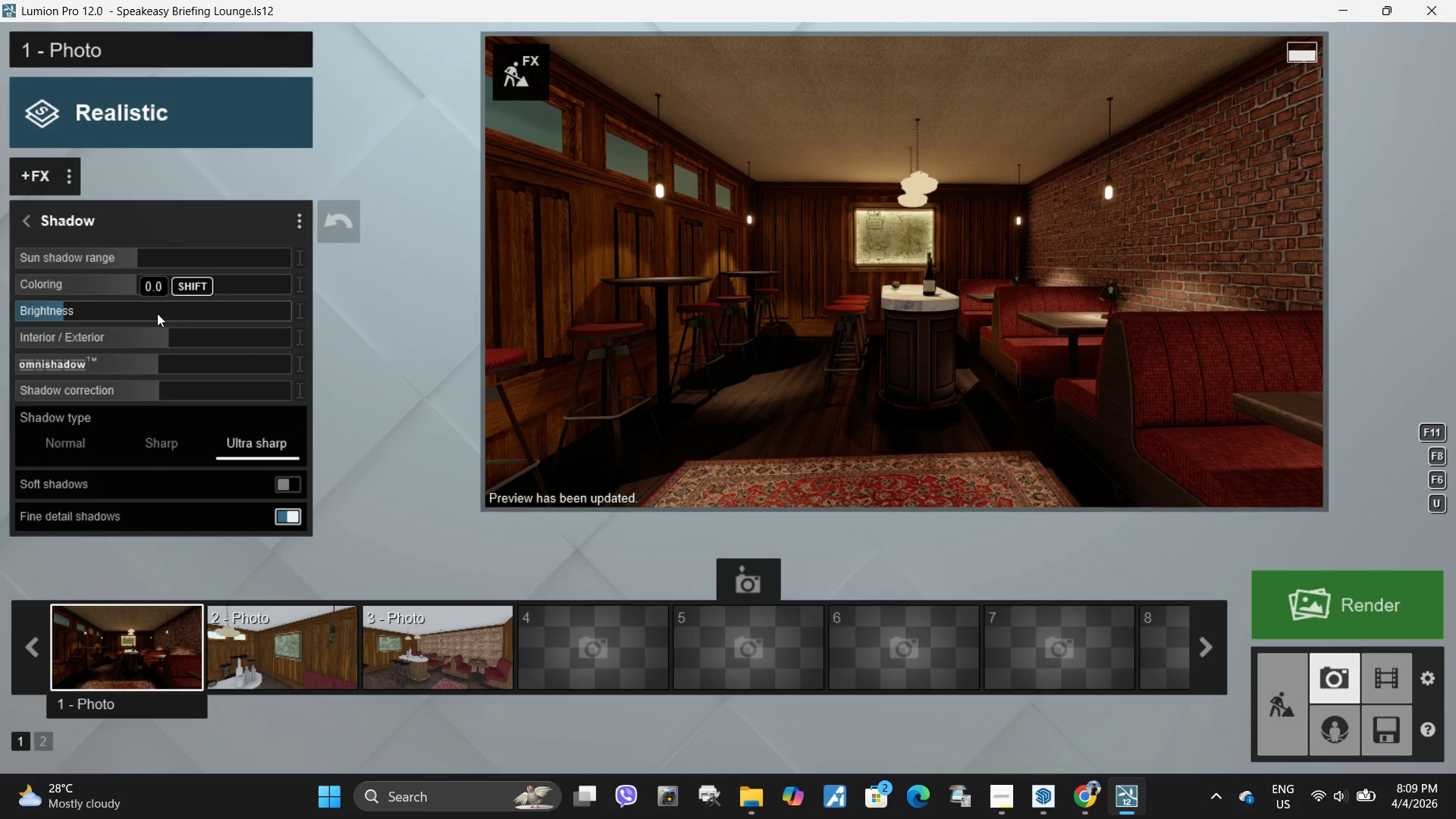 
left_click_drag(start_coordinate=[159, 339], to_coordinate=[11, 338])
 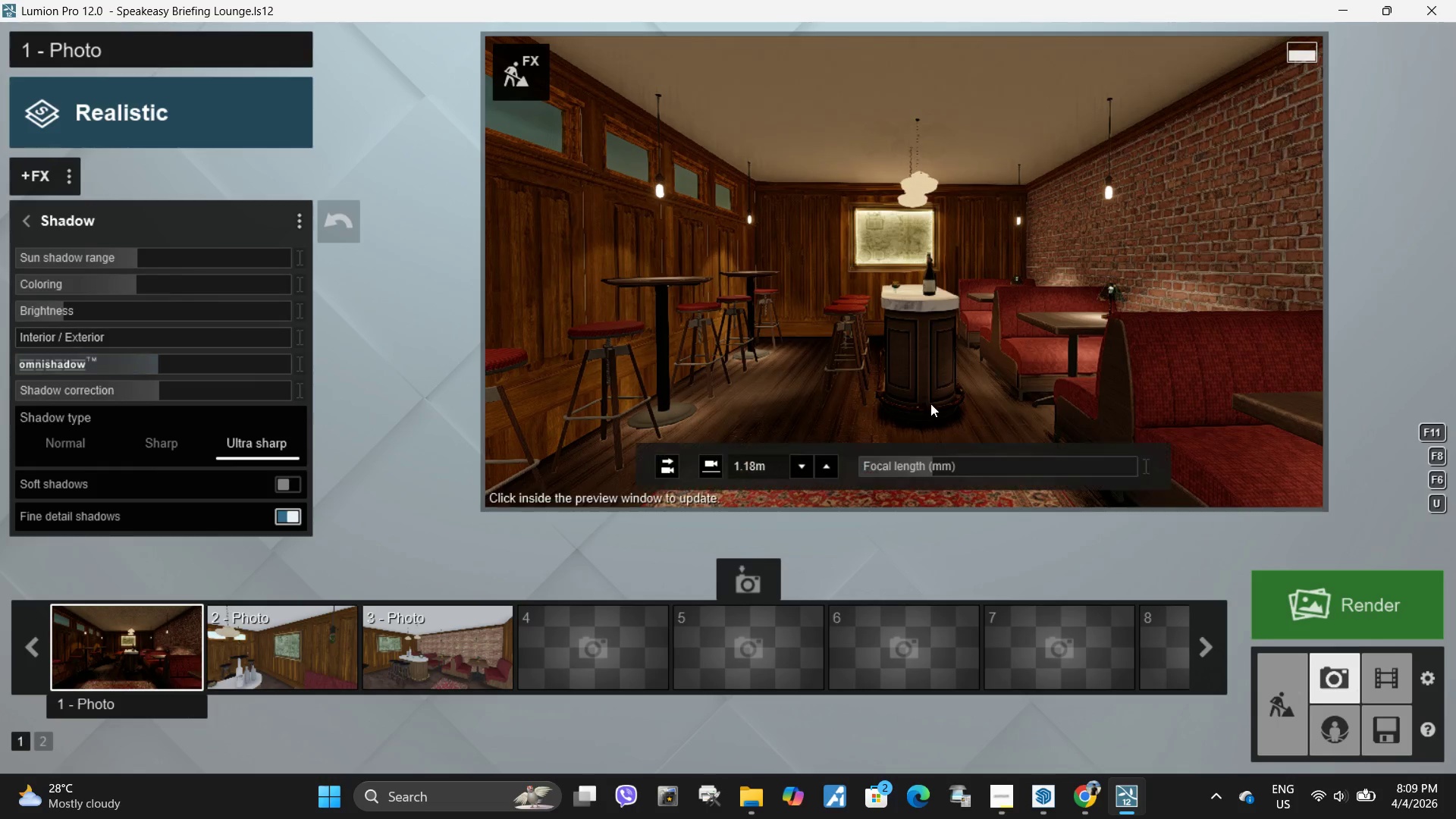 
left_click([930, 403])
 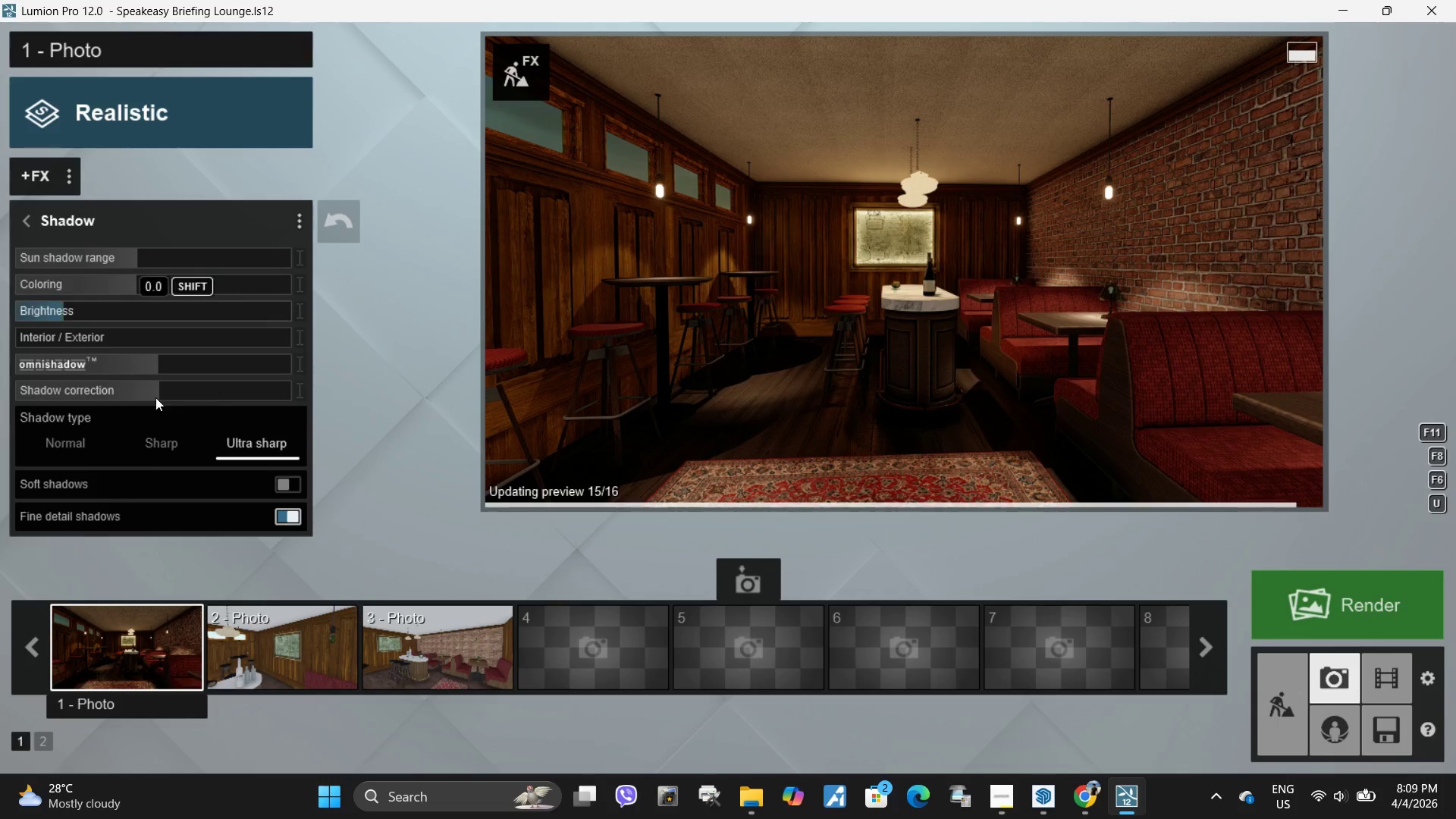 
left_click_drag(start_coordinate=[148, 365], to_coordinate=[218, 373])
 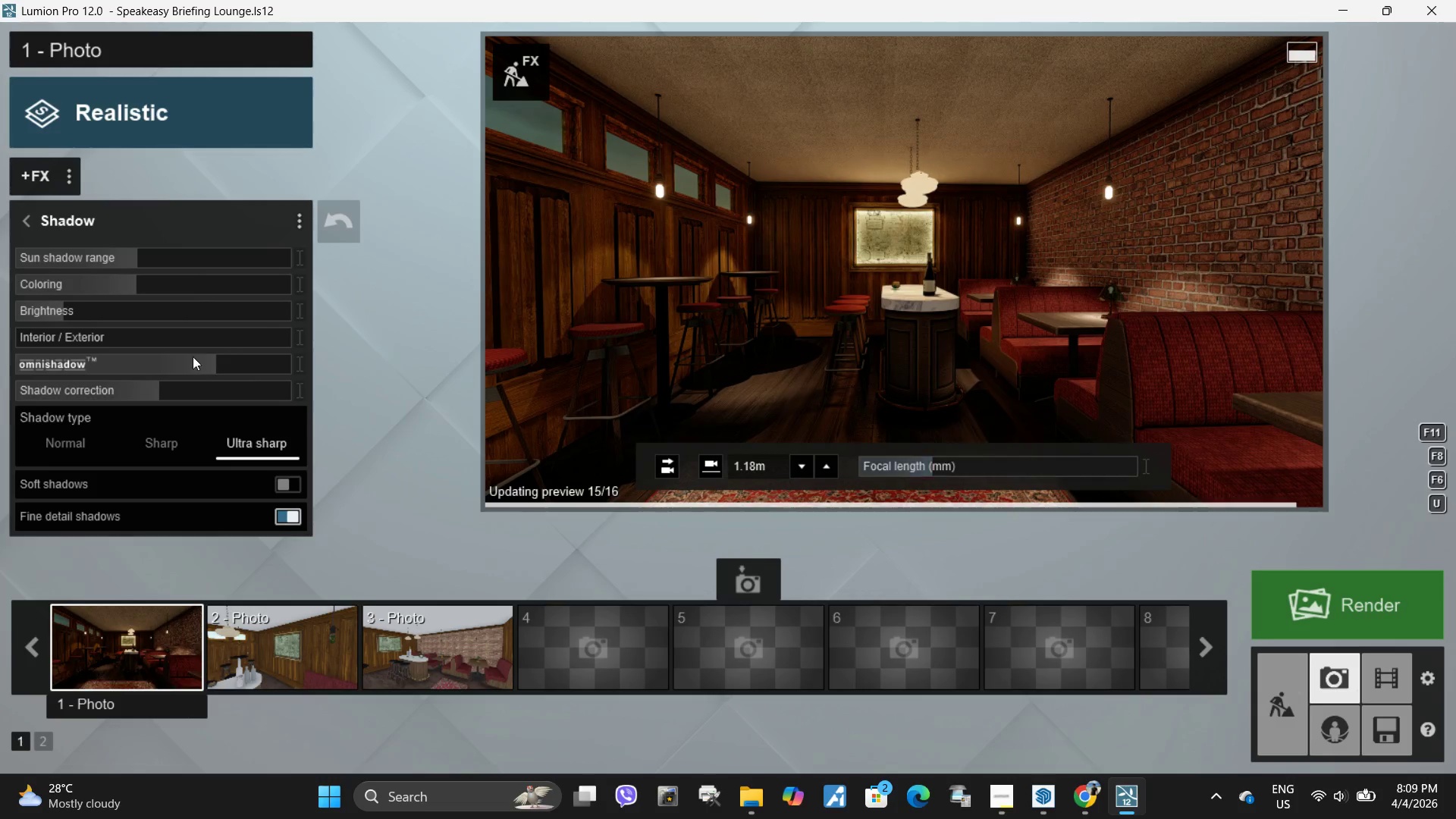 
left_click_drag(start_coordinate=[143, 361], to_coordinate=[105, 366])
 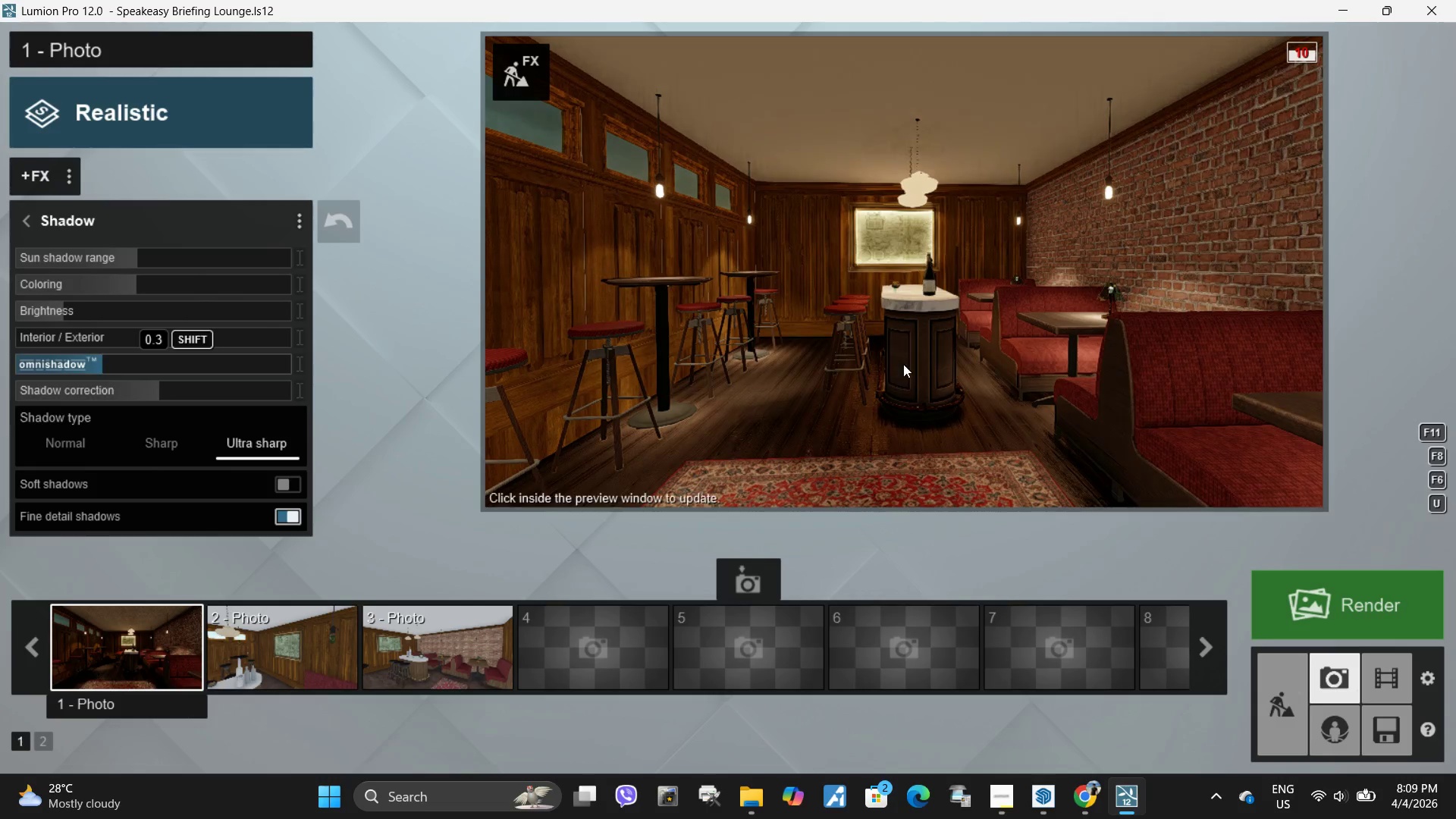 
mouse_move([935, 383])
 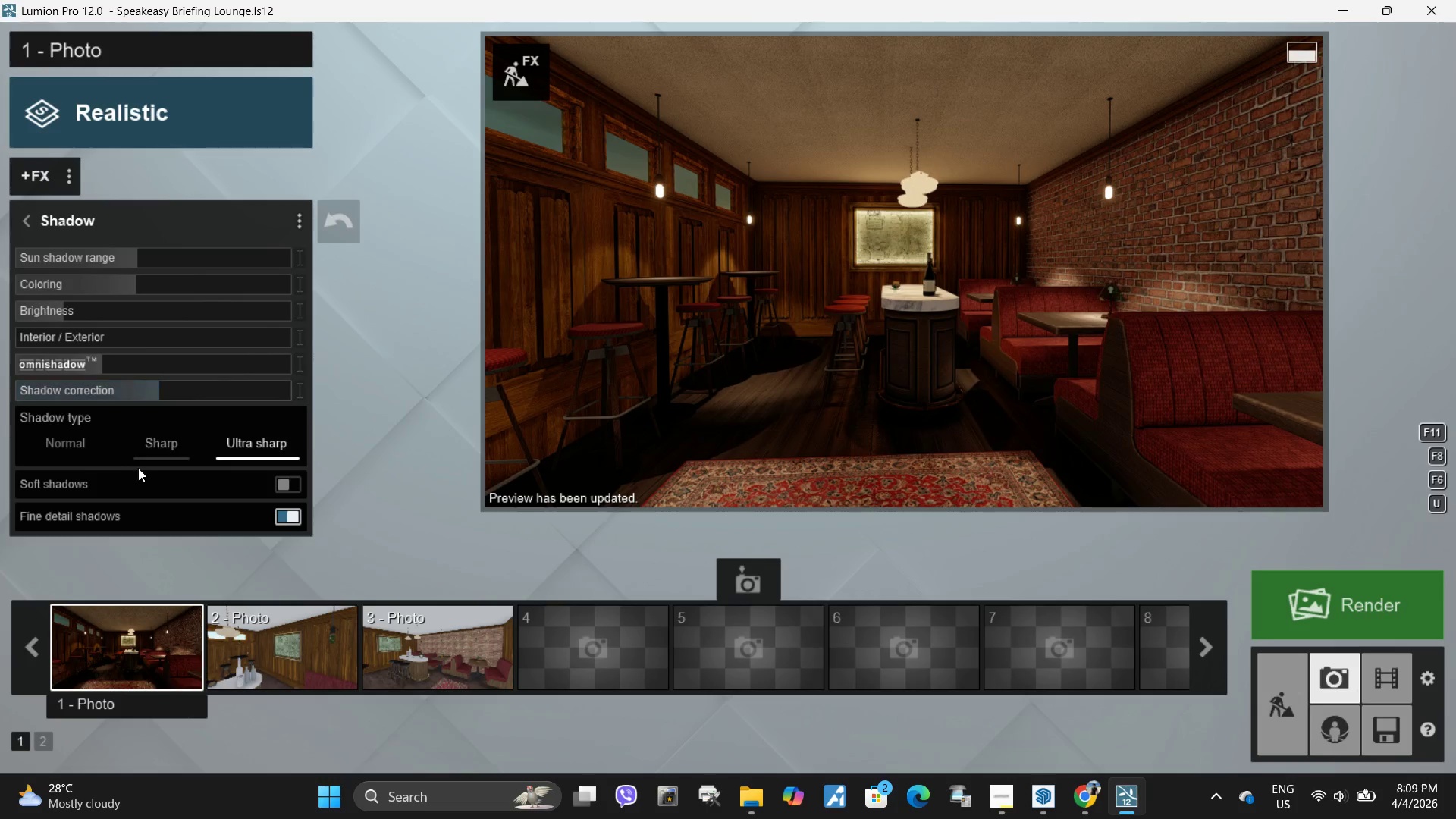 
left_click_drag(start_coordinate=[140, 391], to_coordinate=[122, 394])
 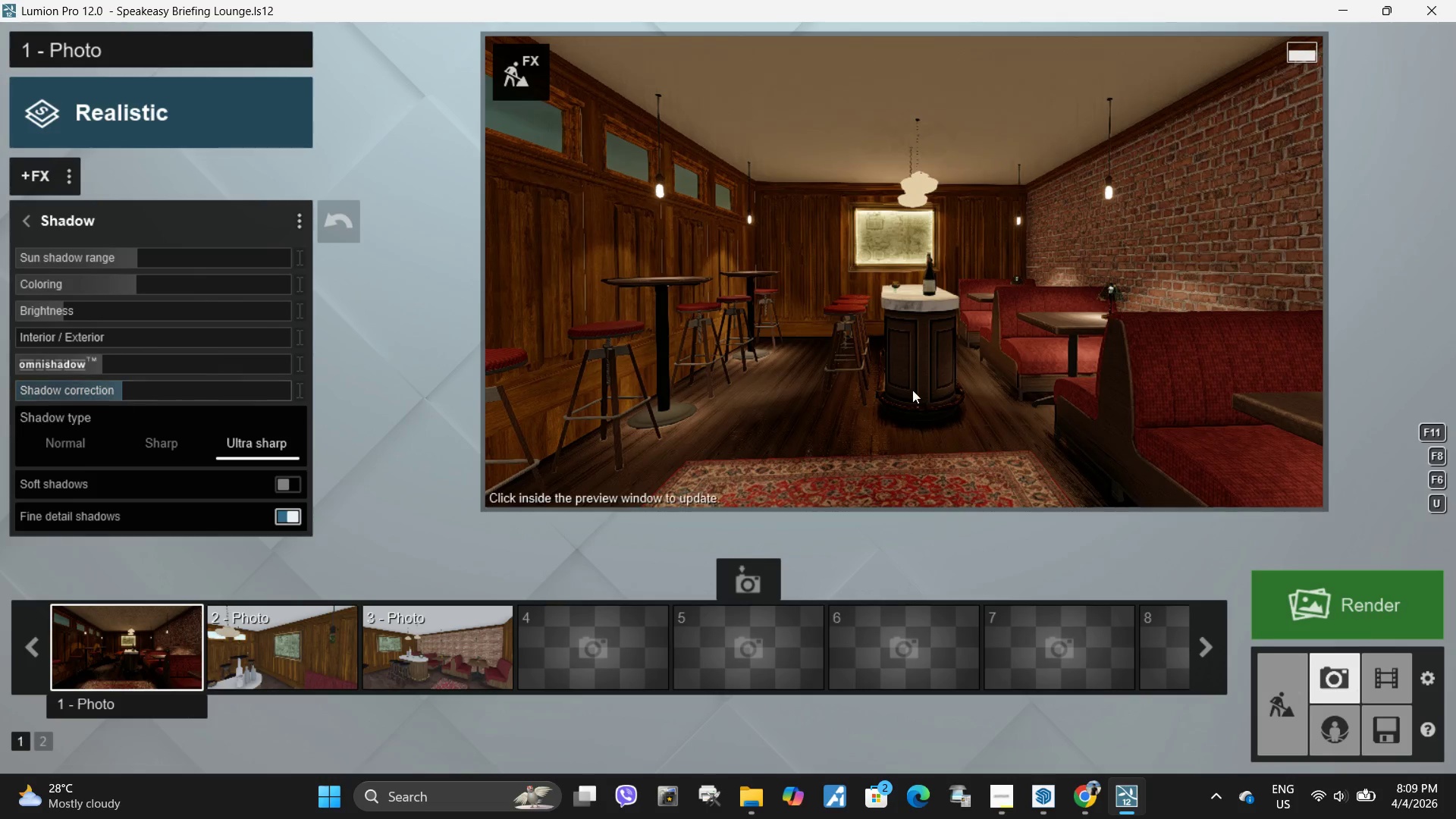 
left_click([924, 389])
 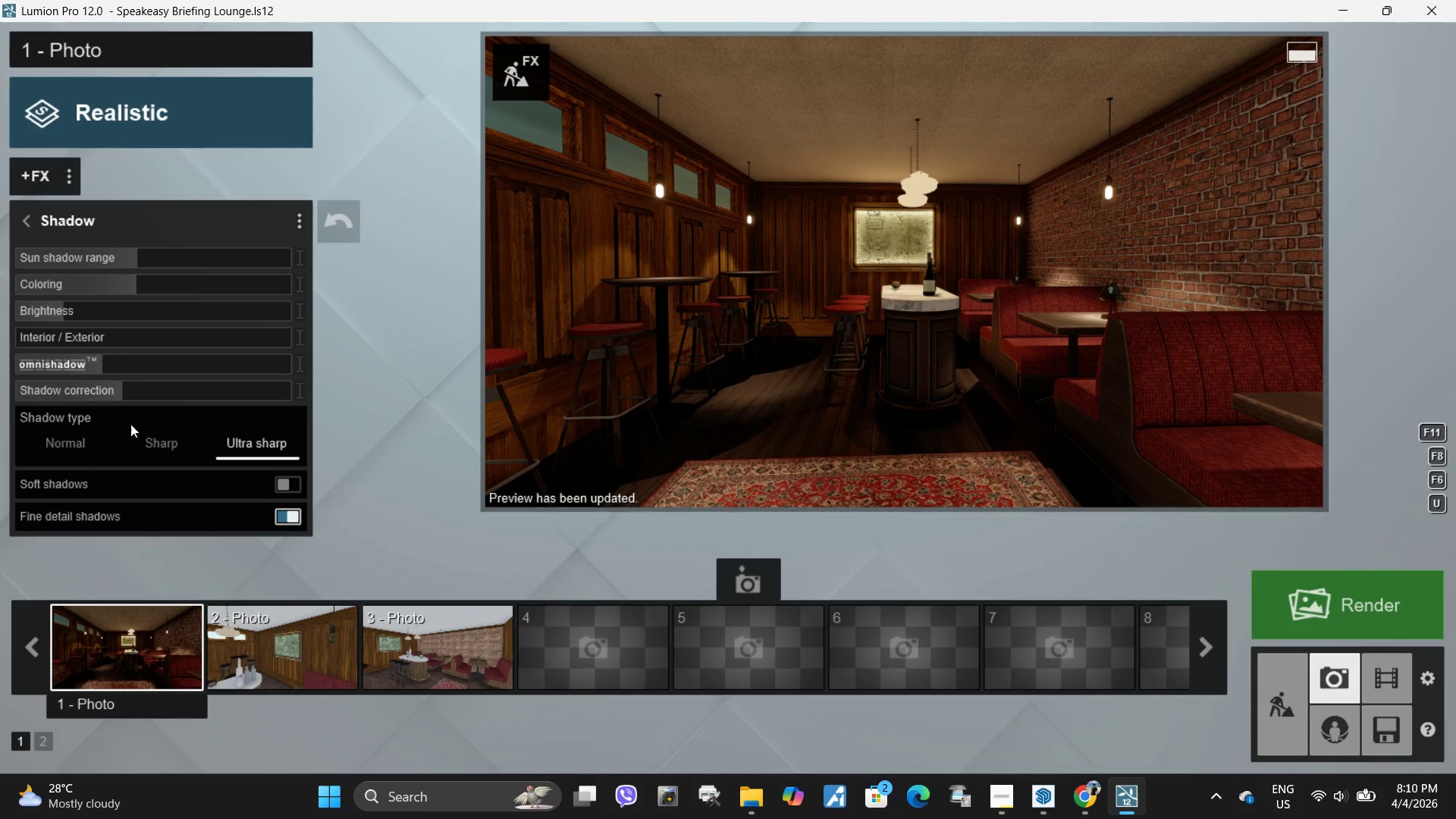 
wait(5.92)
 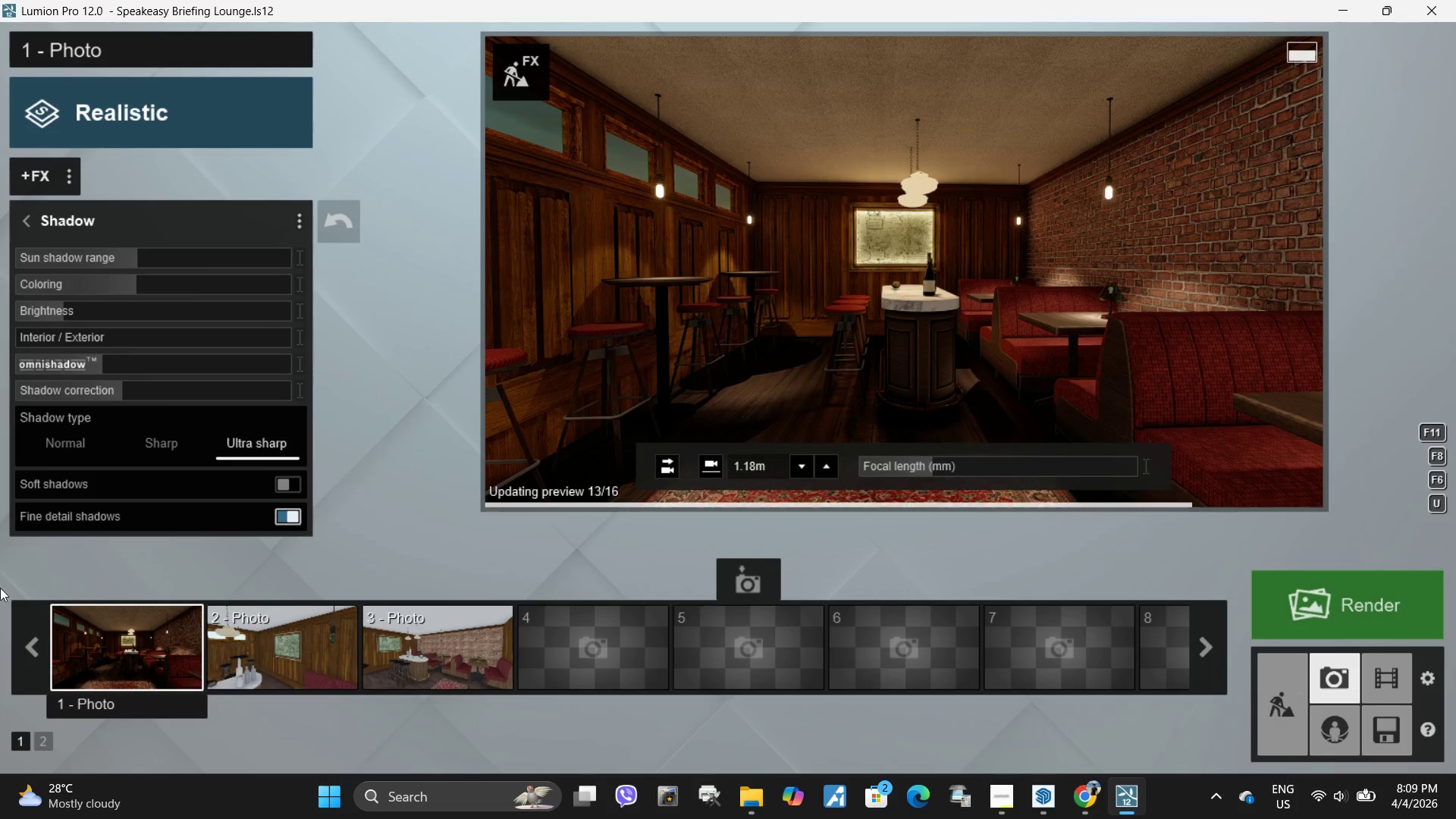 
left_click([289, 485])
 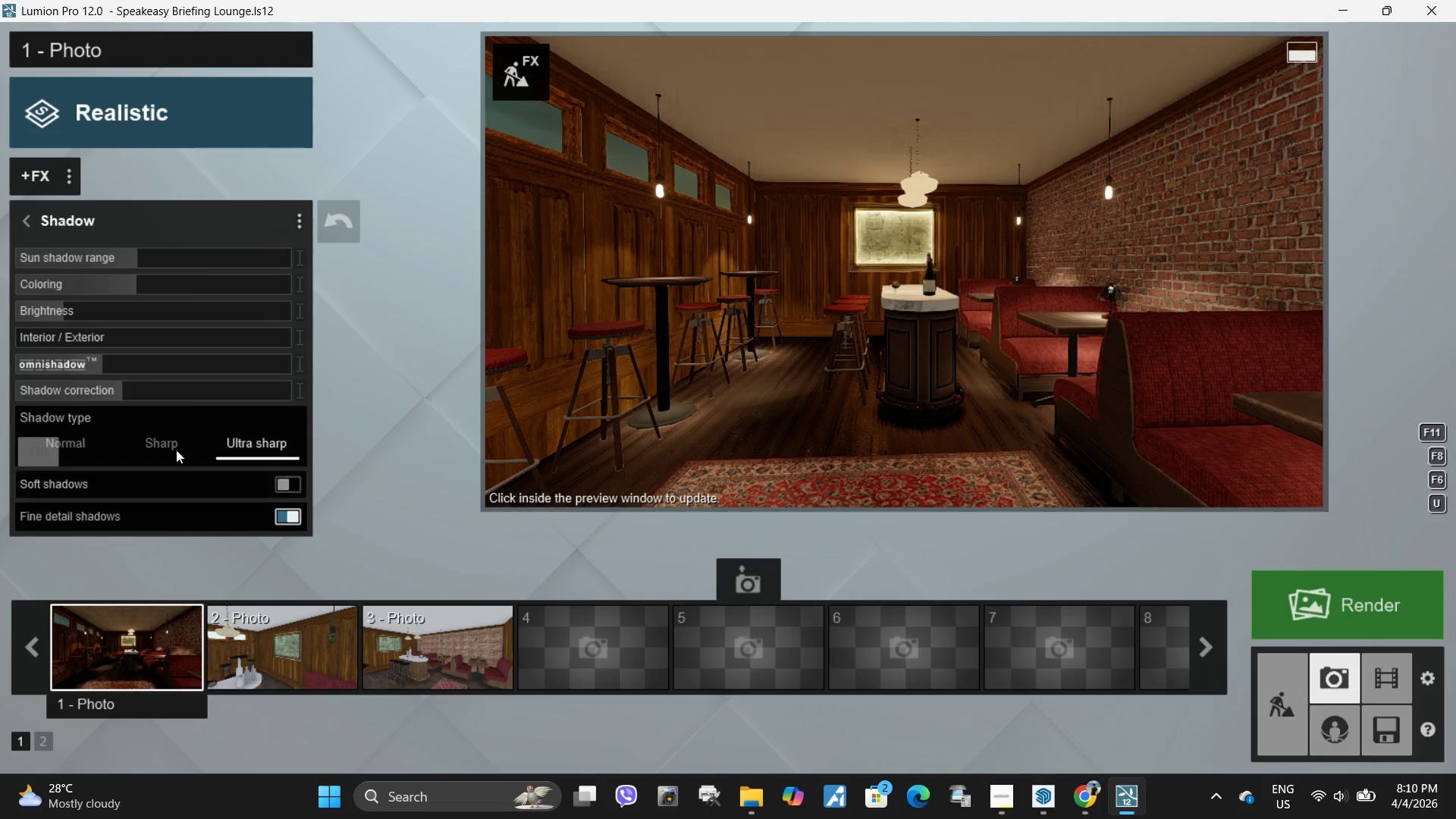 
left_click([174, 441])
 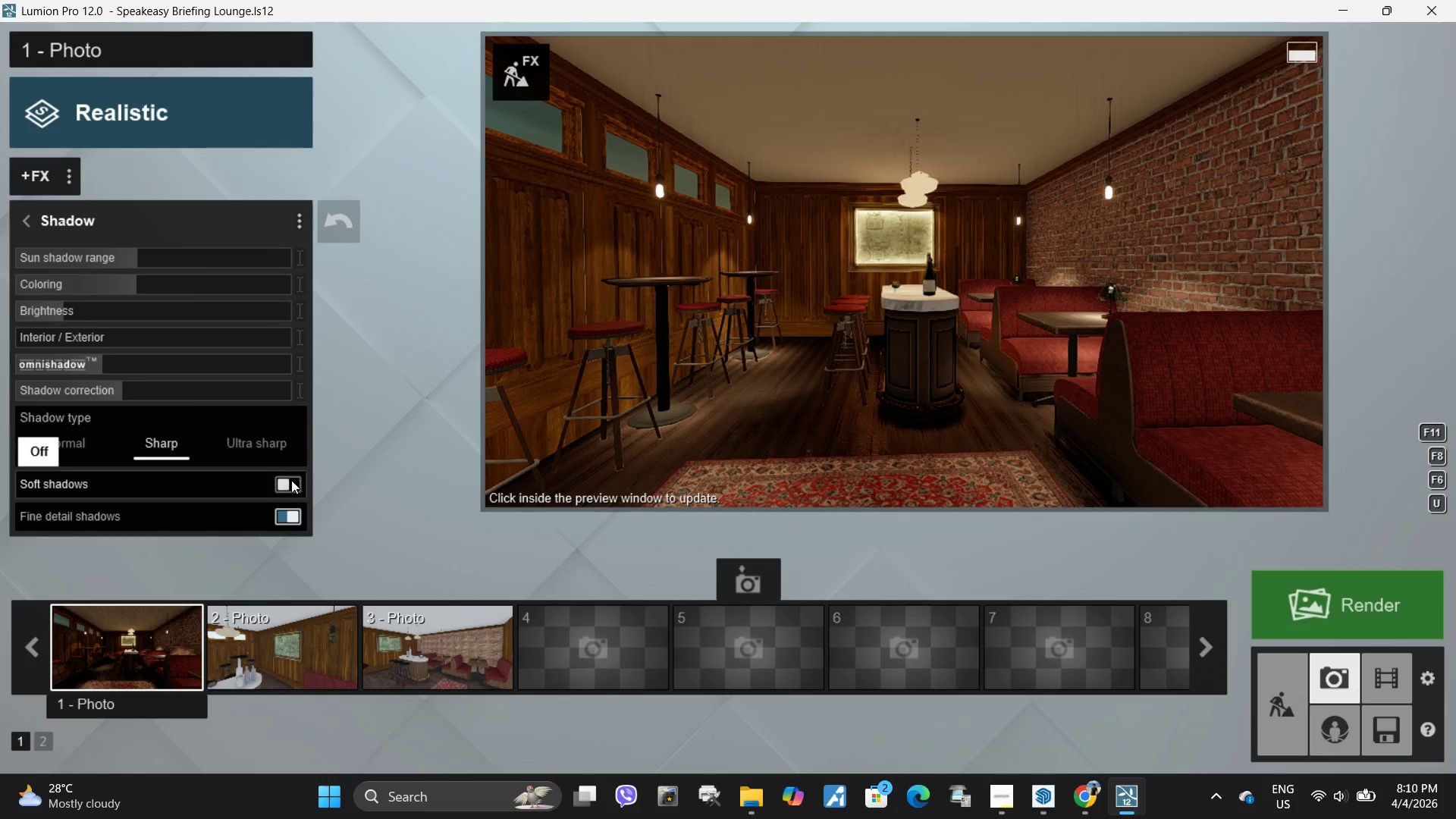 
left_click([290, 480])
 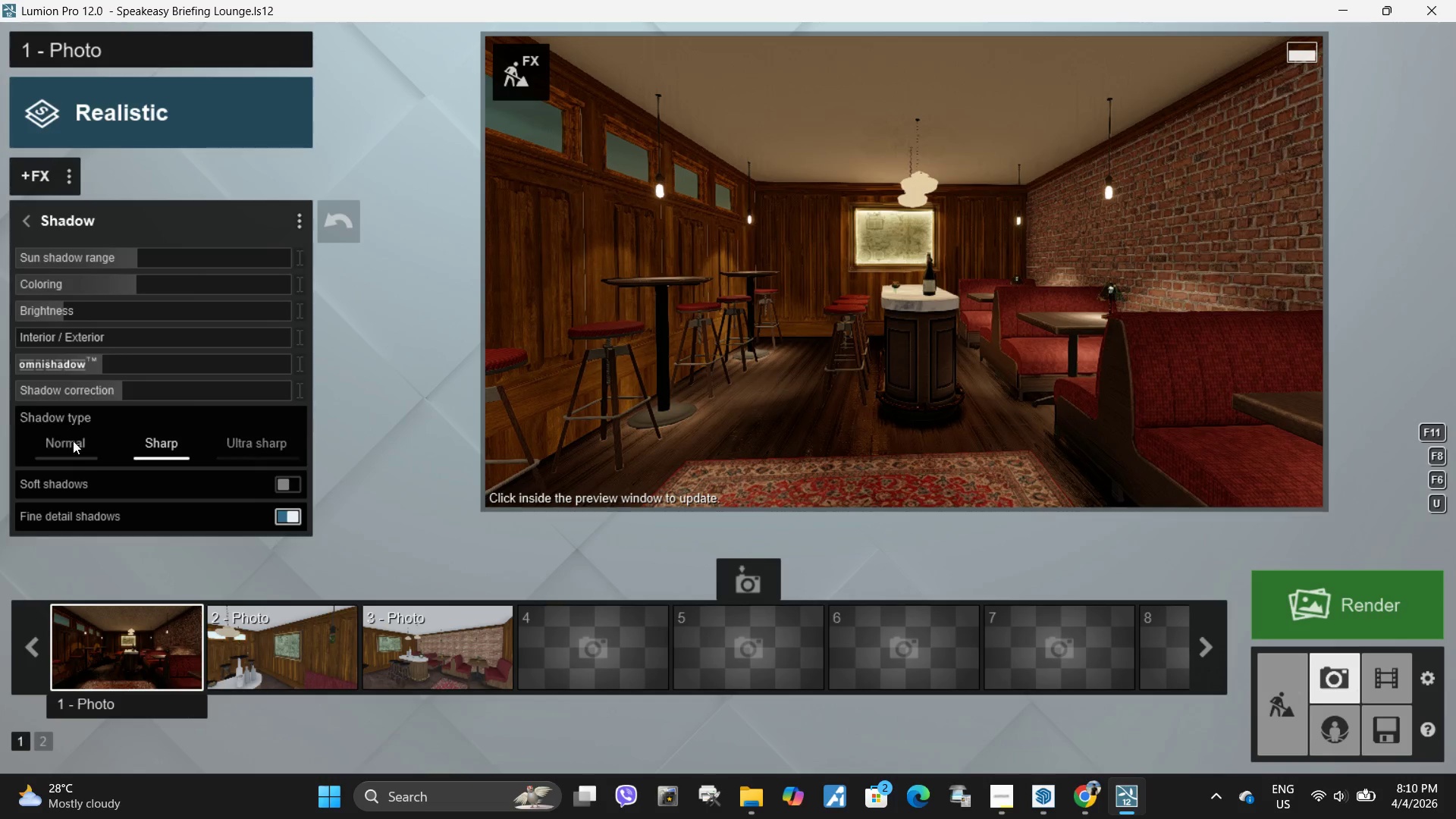 
left_click([54, 440])
 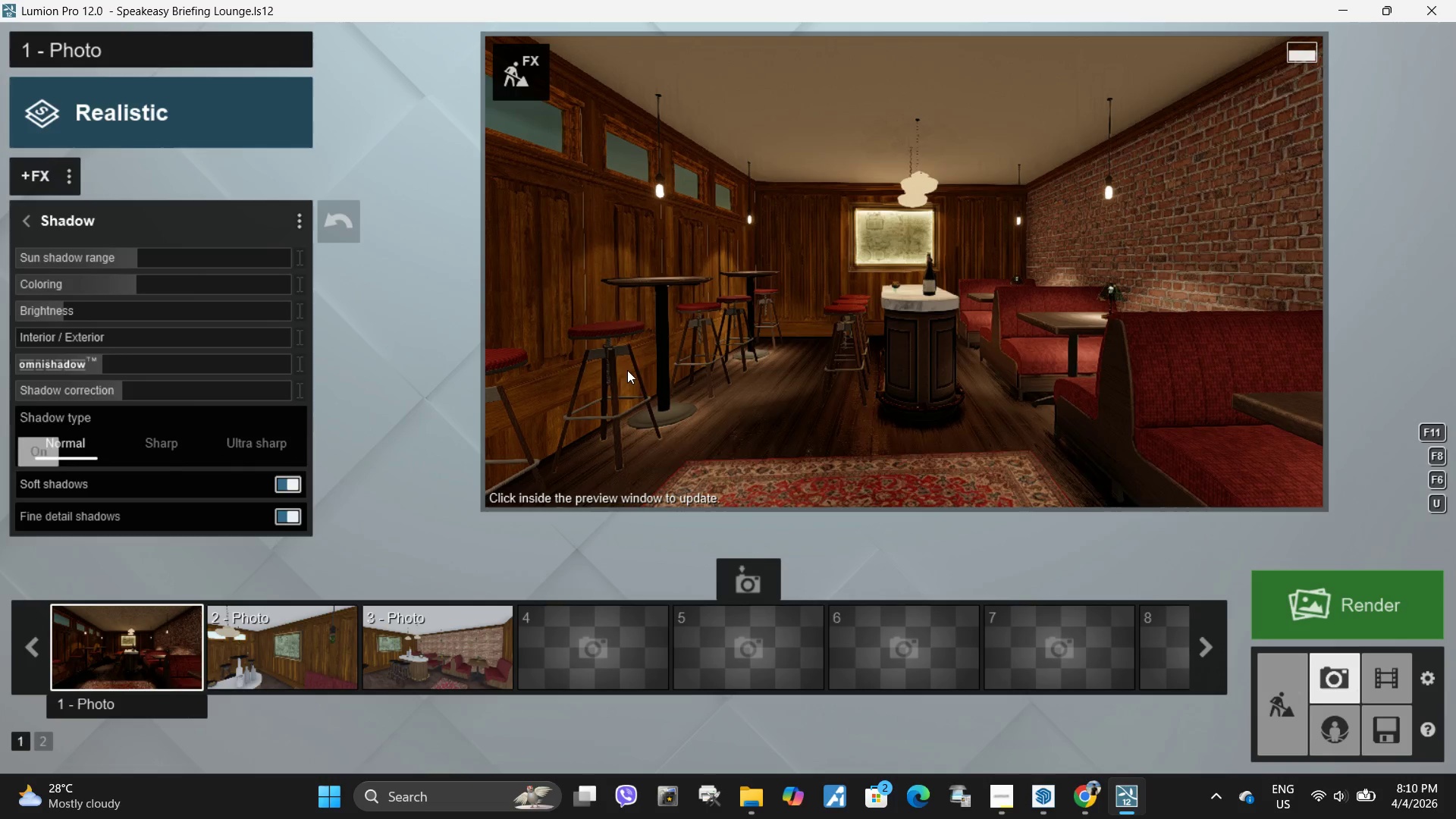 
left_click([878, 316])
 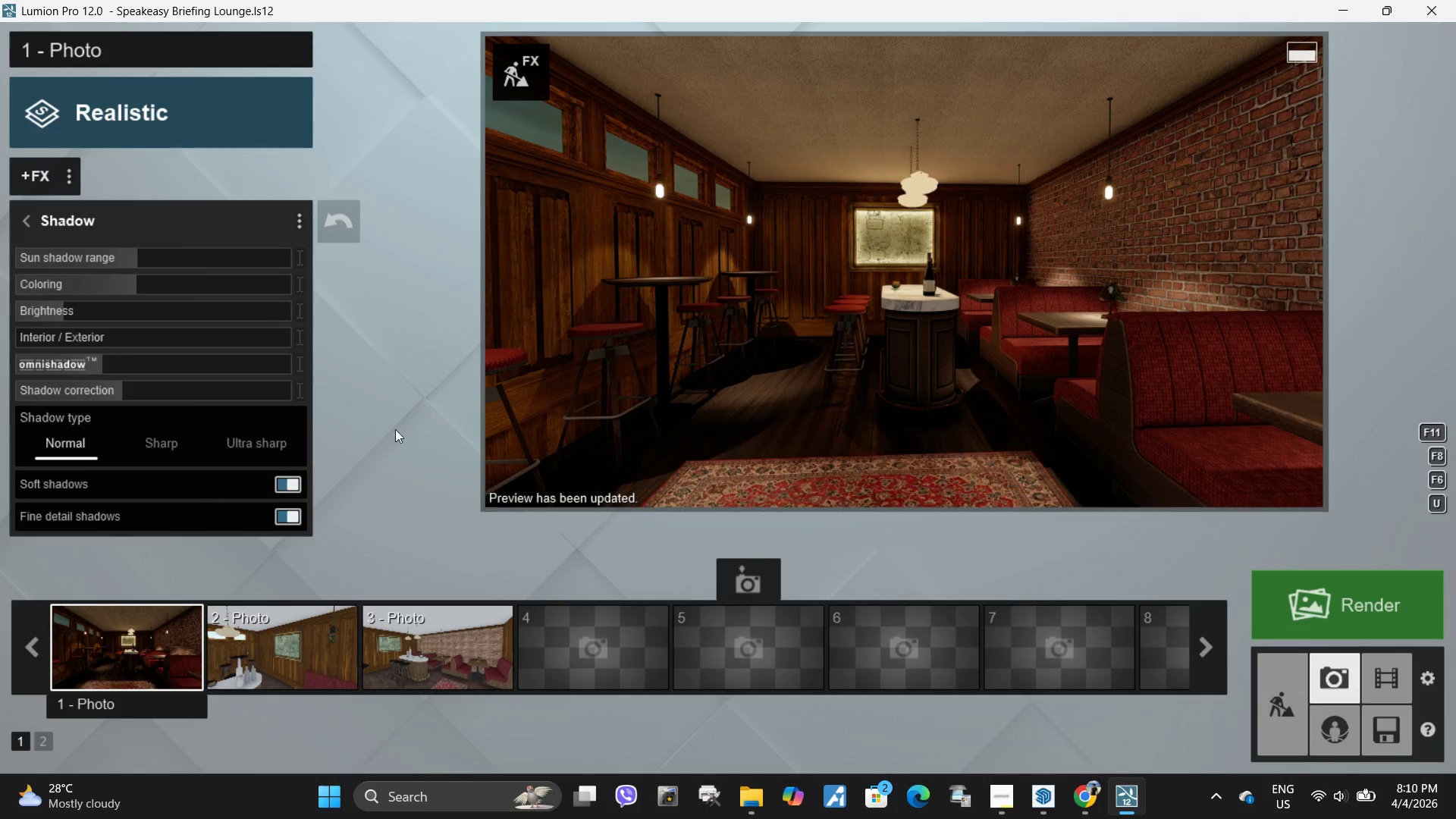 
left_click([168, 439])
 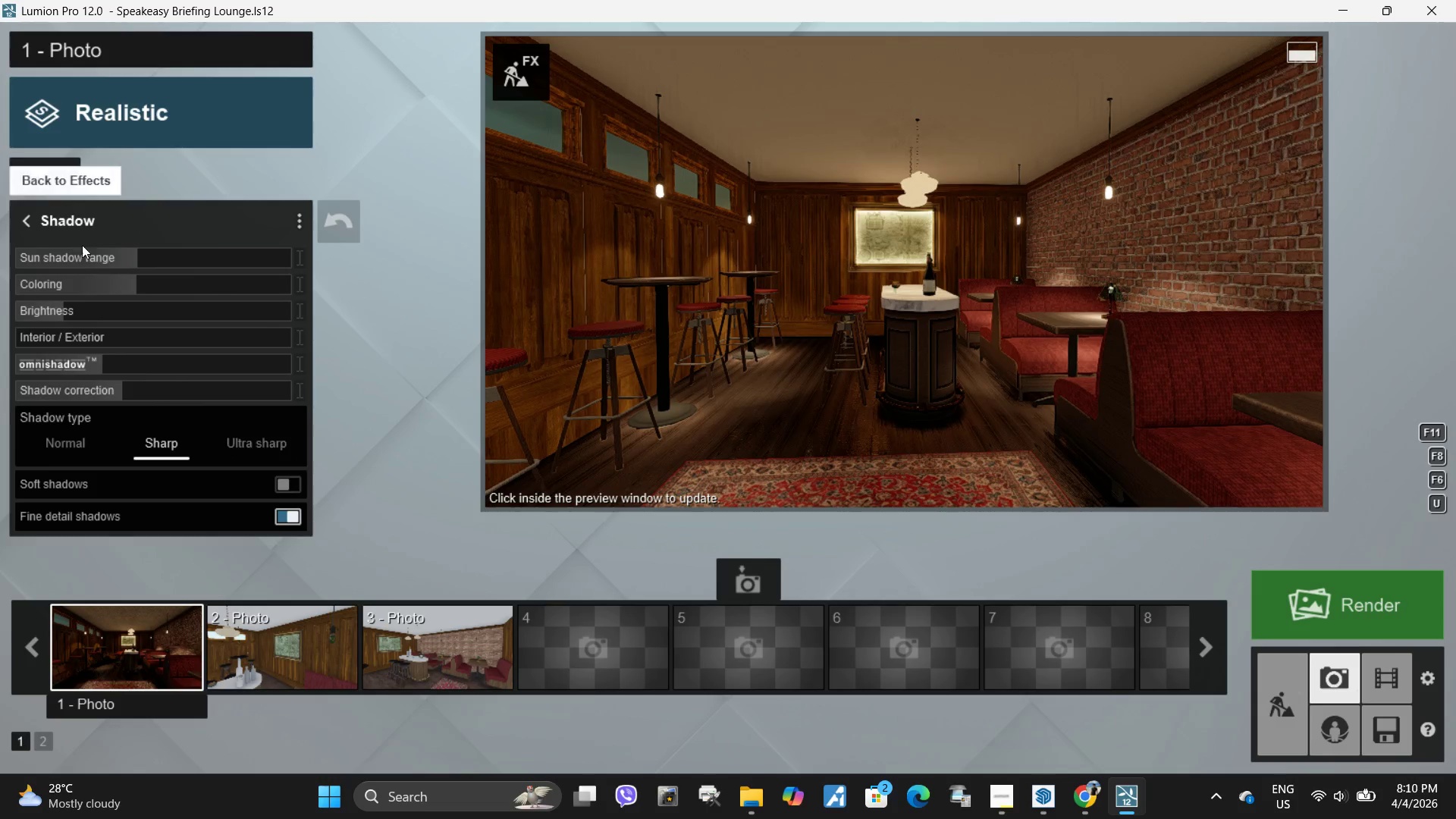 
left_click_drag(start_coordinate=[127, 256], to_coordinate=[26, 249])
 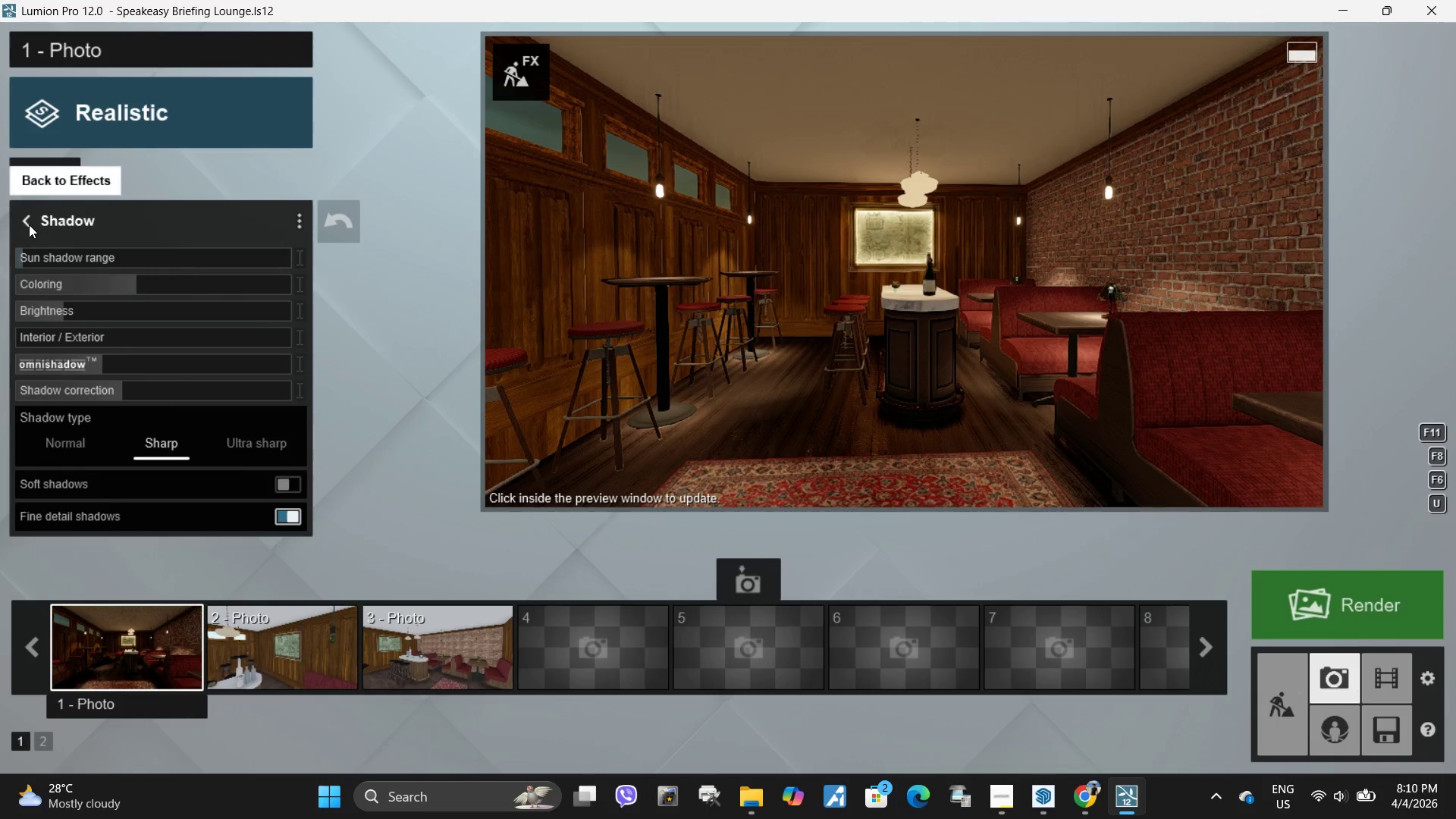 
left_click([30, 224])
 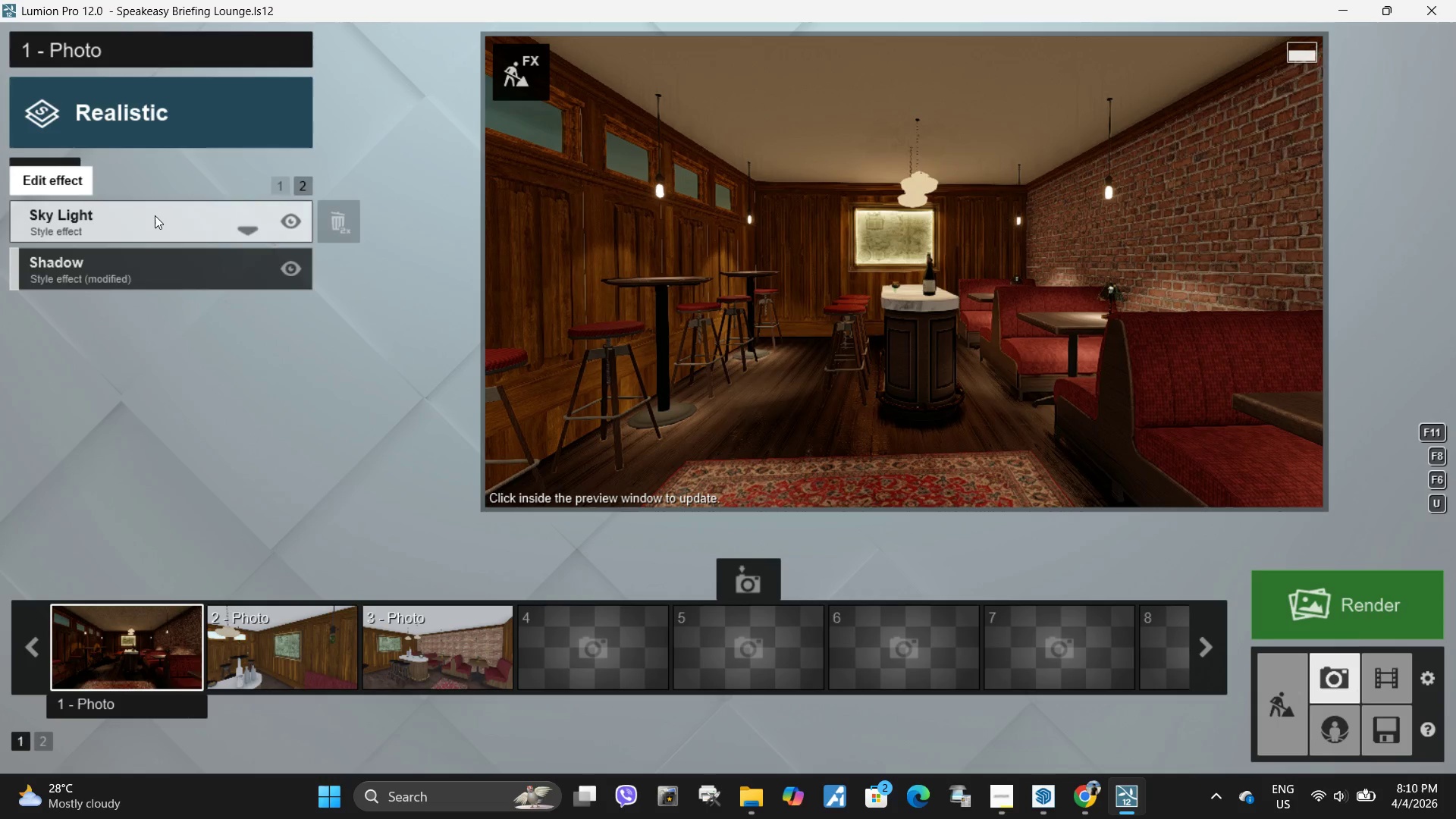 
left_click([155, 215])
 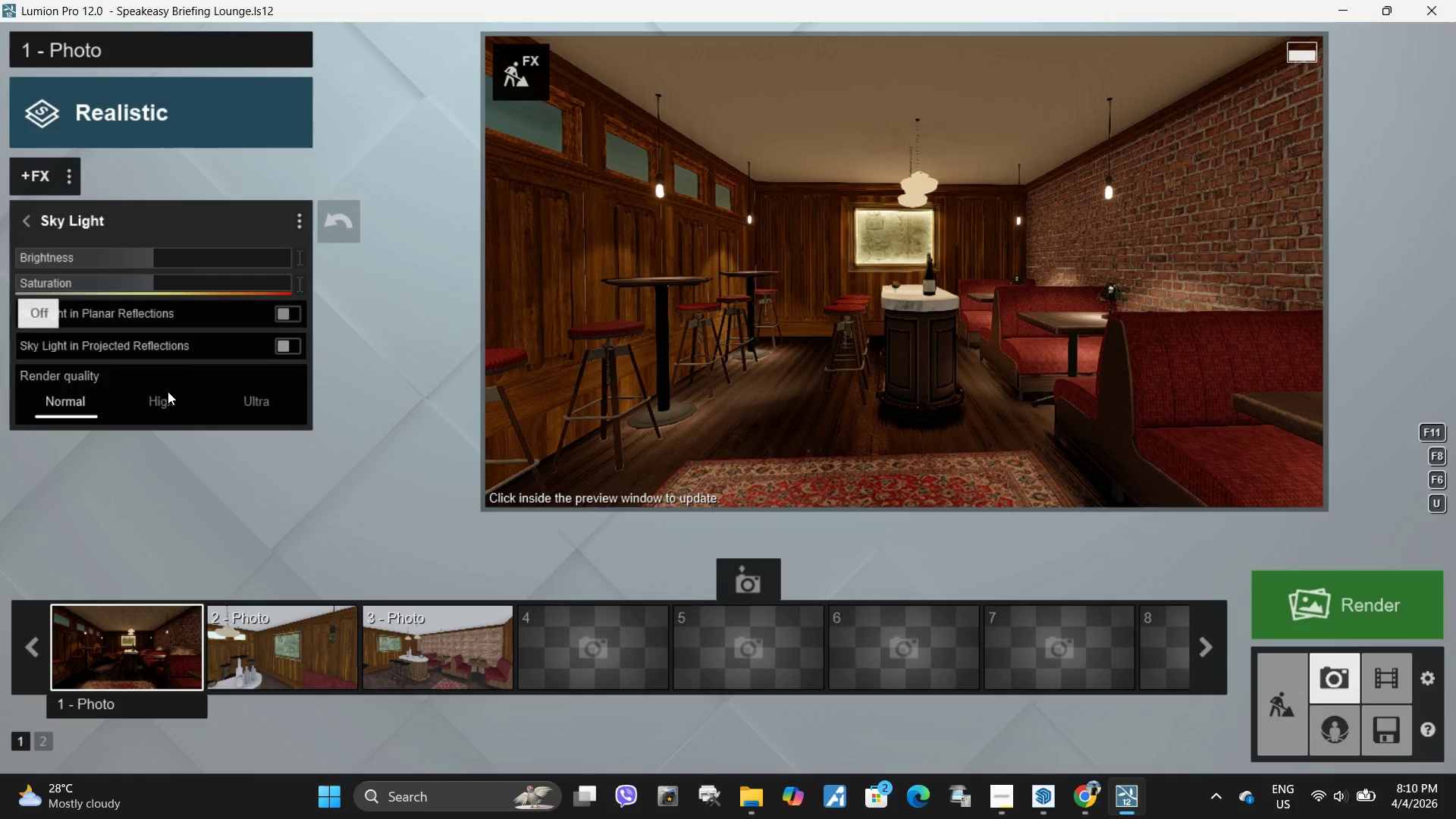 
left_click([177, 396])
 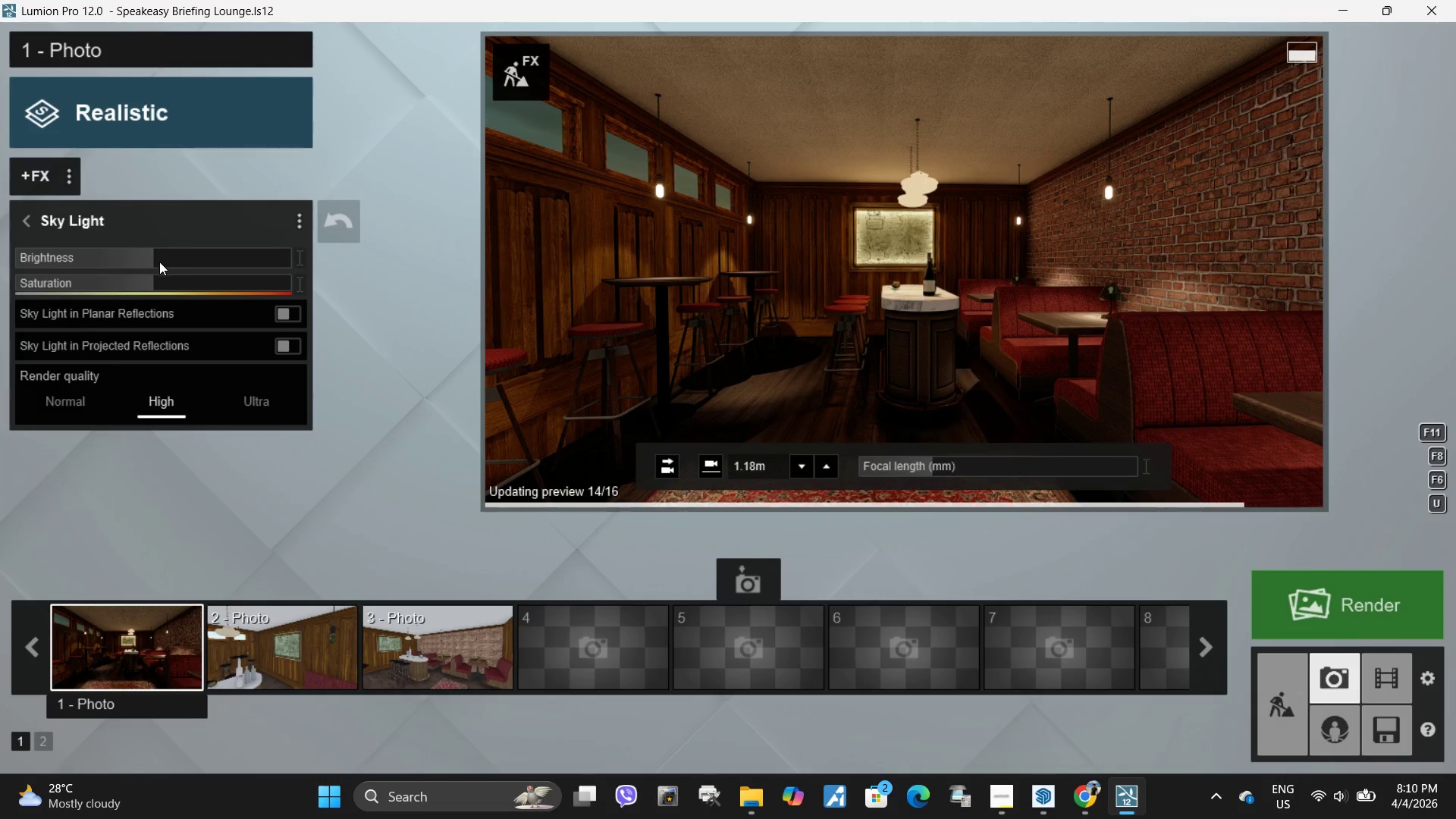 
left_click_drag(start_coordinate=[155, 255], to_coordinate=[167, 257])
 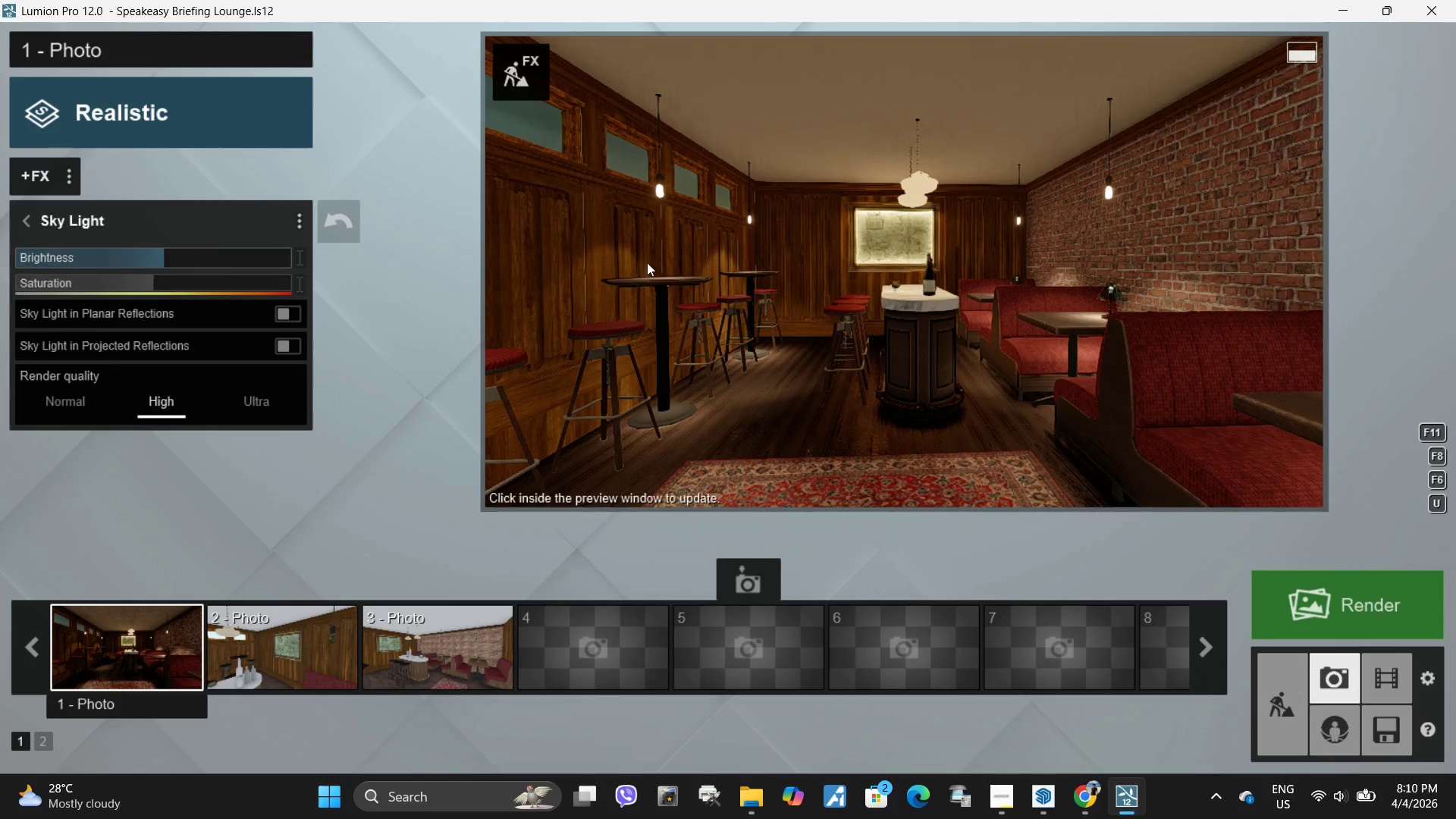 
left_click([648, 262])
 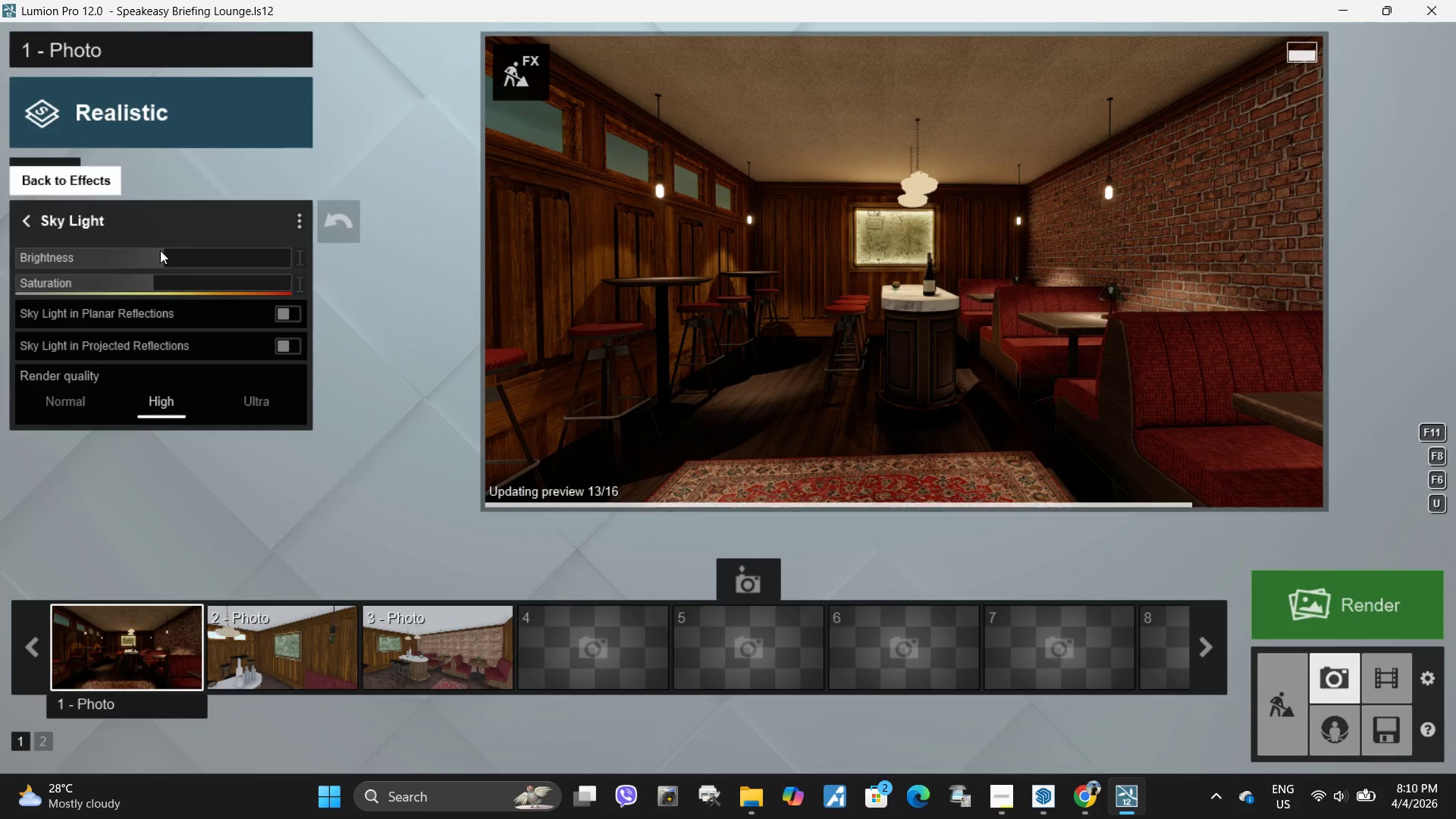 
left_click_drag(start_coordinate=[165, 259], to_coordinate=[357, 281])
 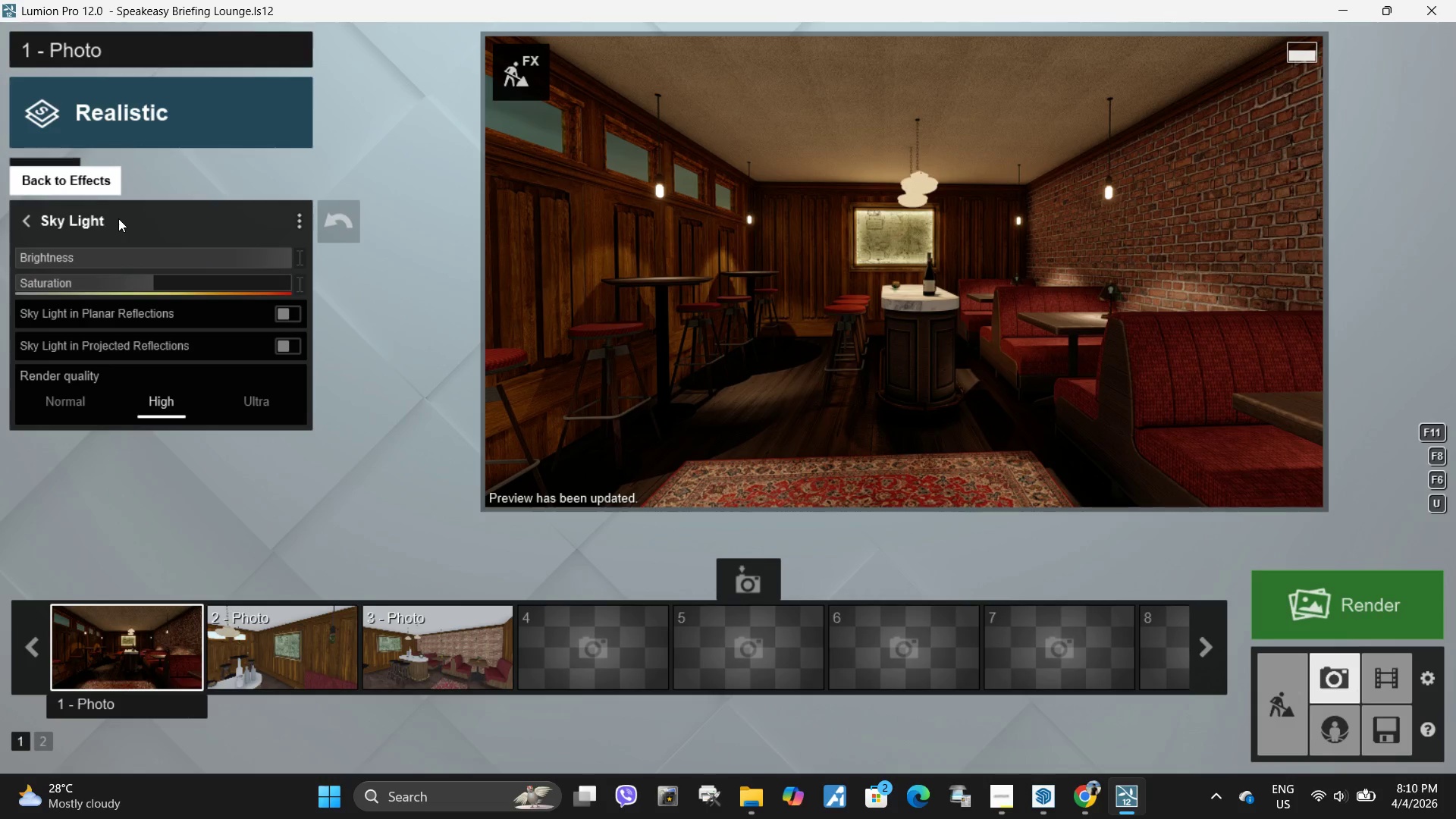 
wait(7.28)
 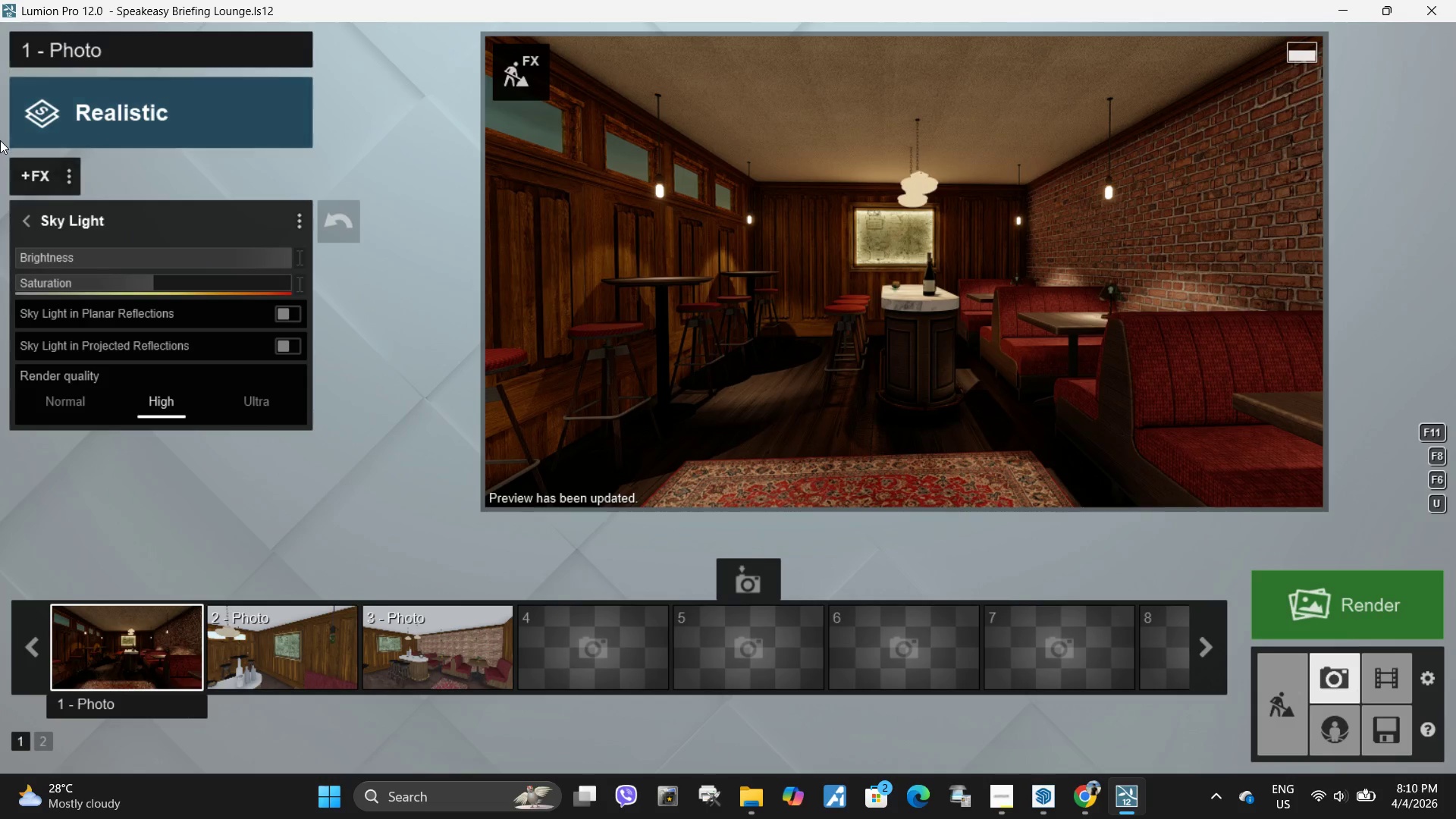 
left_click([24, 219])
 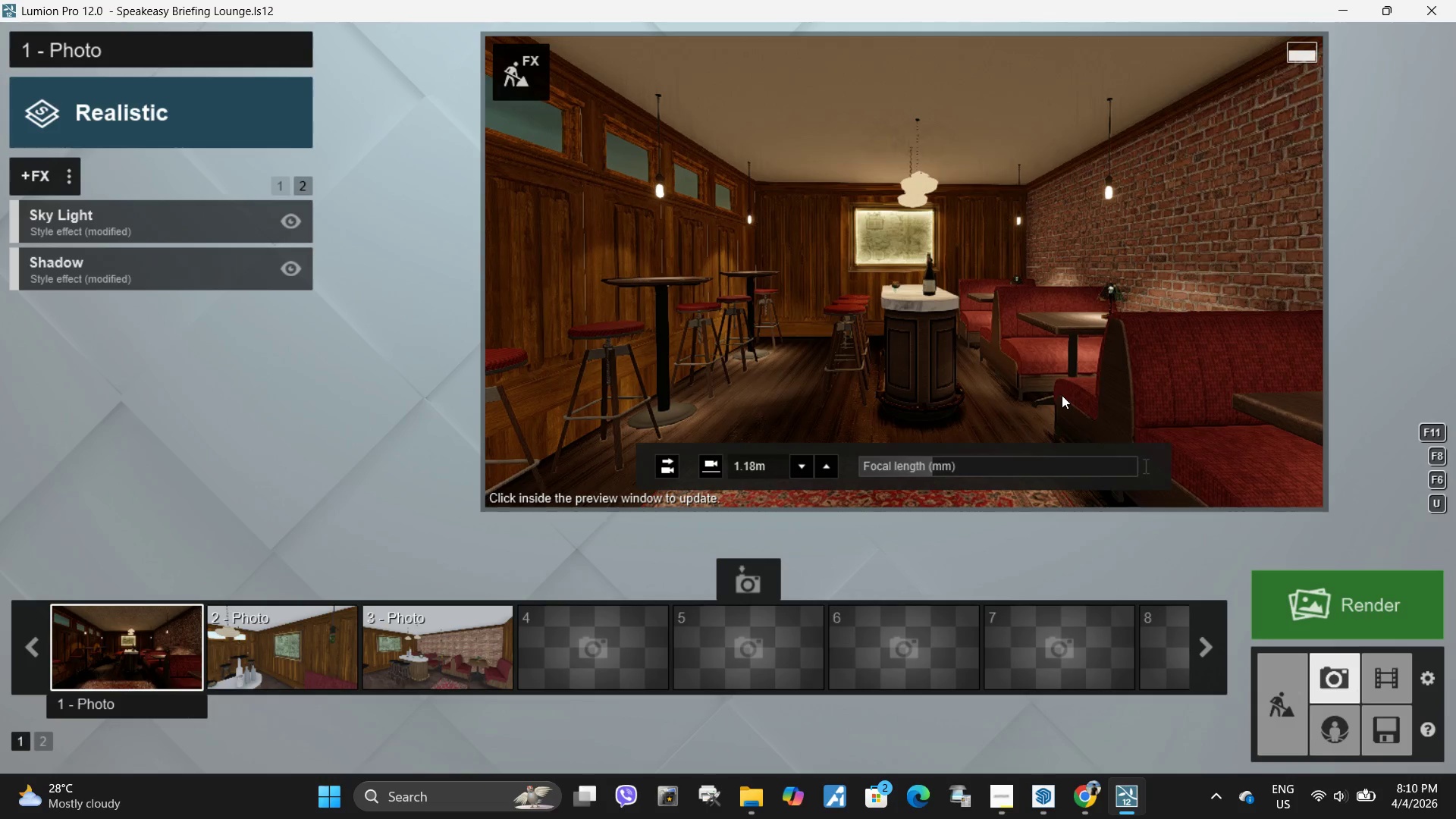 
left_click([1038, 385])
 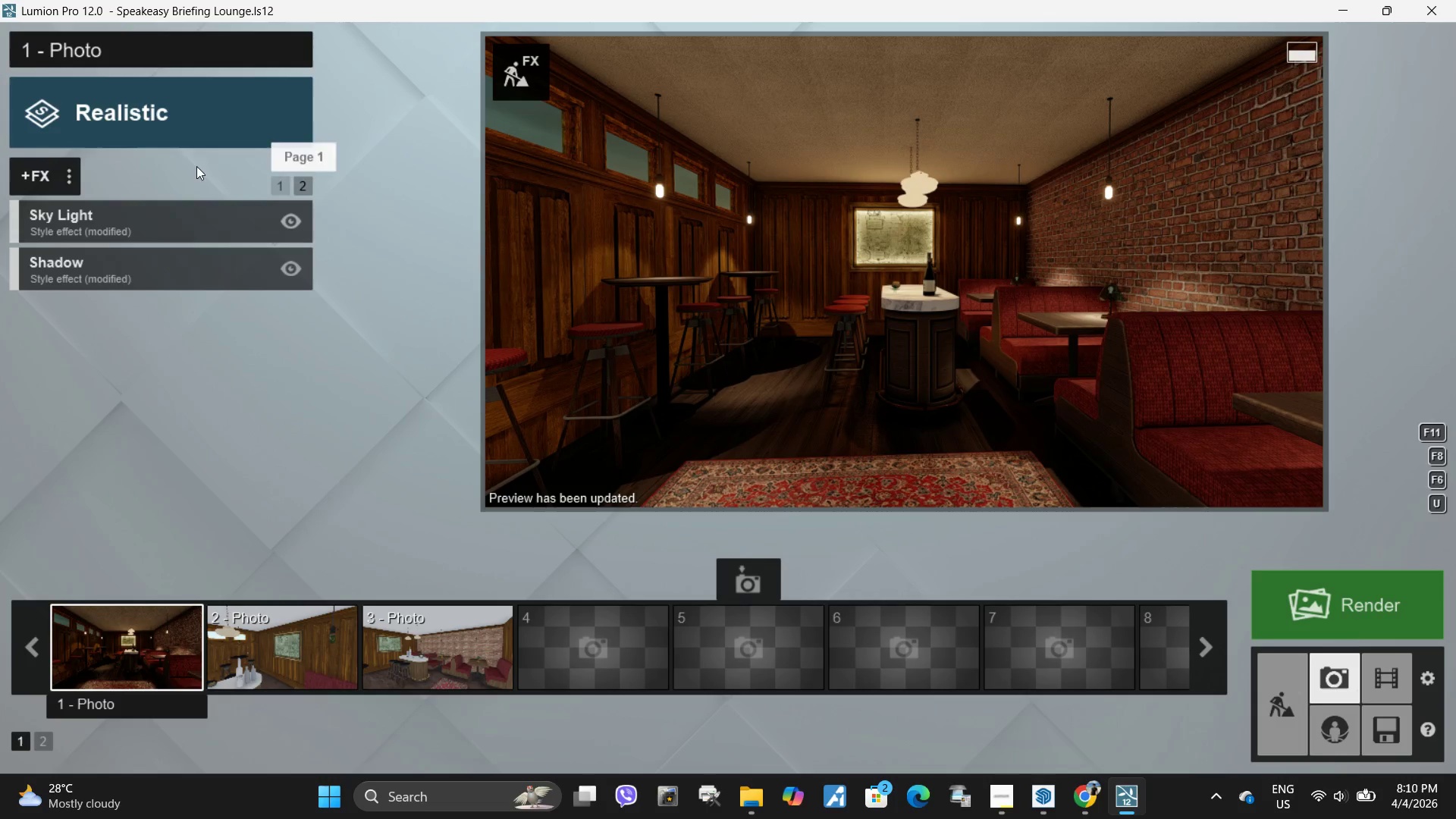 
left_click([281, 184])
 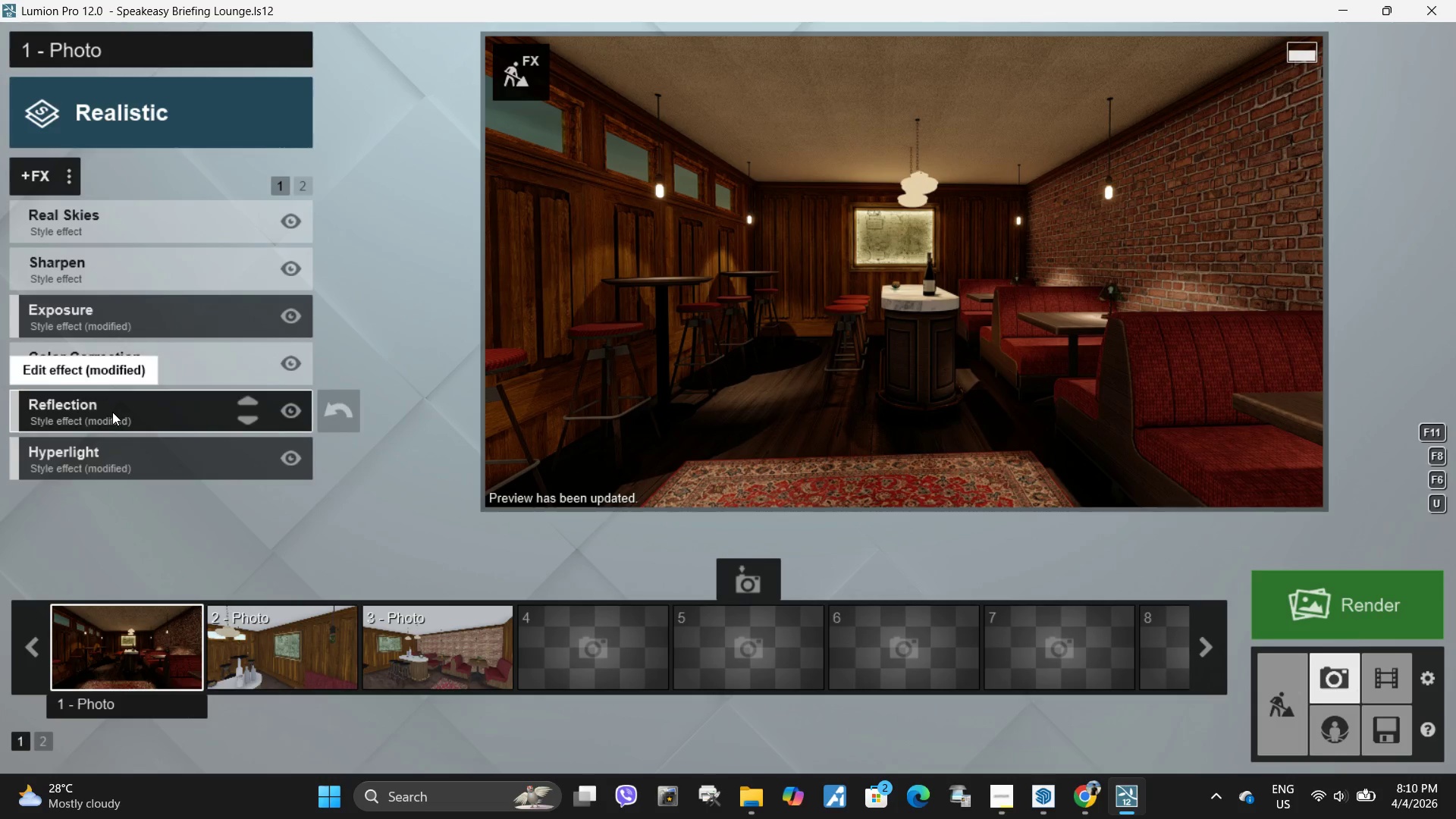 
left_click([113, 453])
 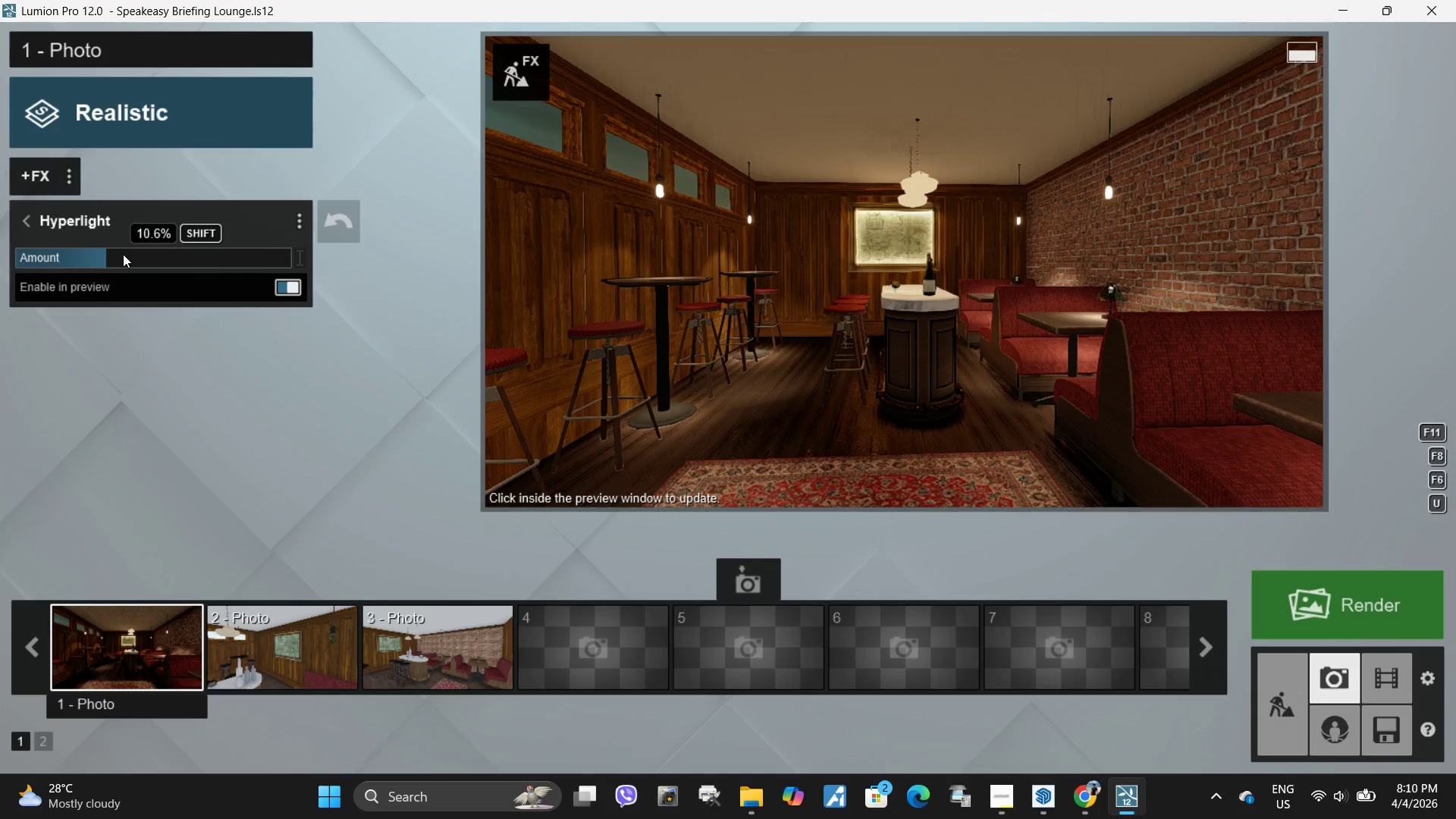 
hold_key(key=ShiftLeft, duration=1.03)
left_click_drag(start_coordinate=[124, 253], to_coordinate=[270, 278])
 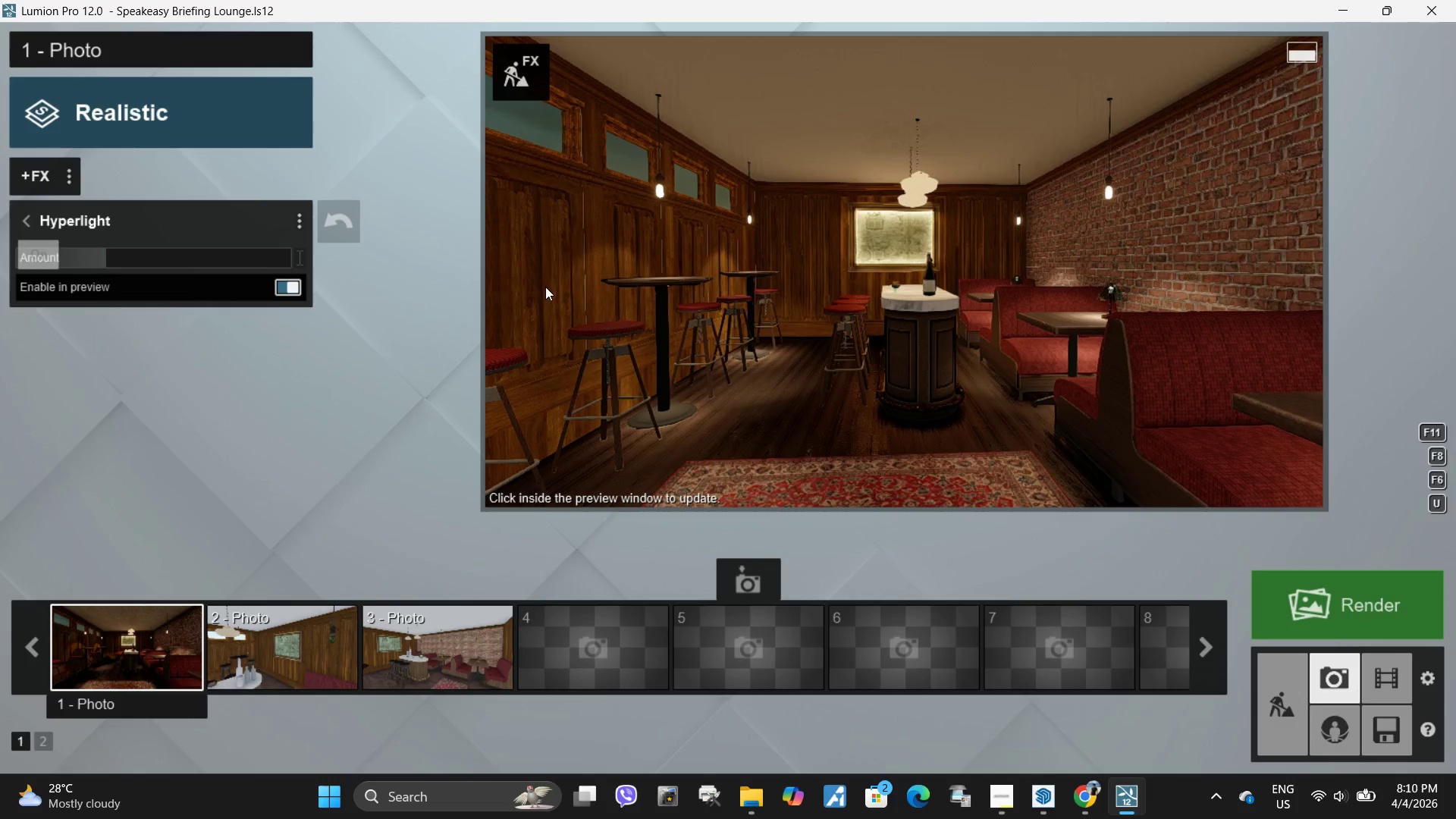 
hold_key(key=ShiftLeft, duration=3.36)
 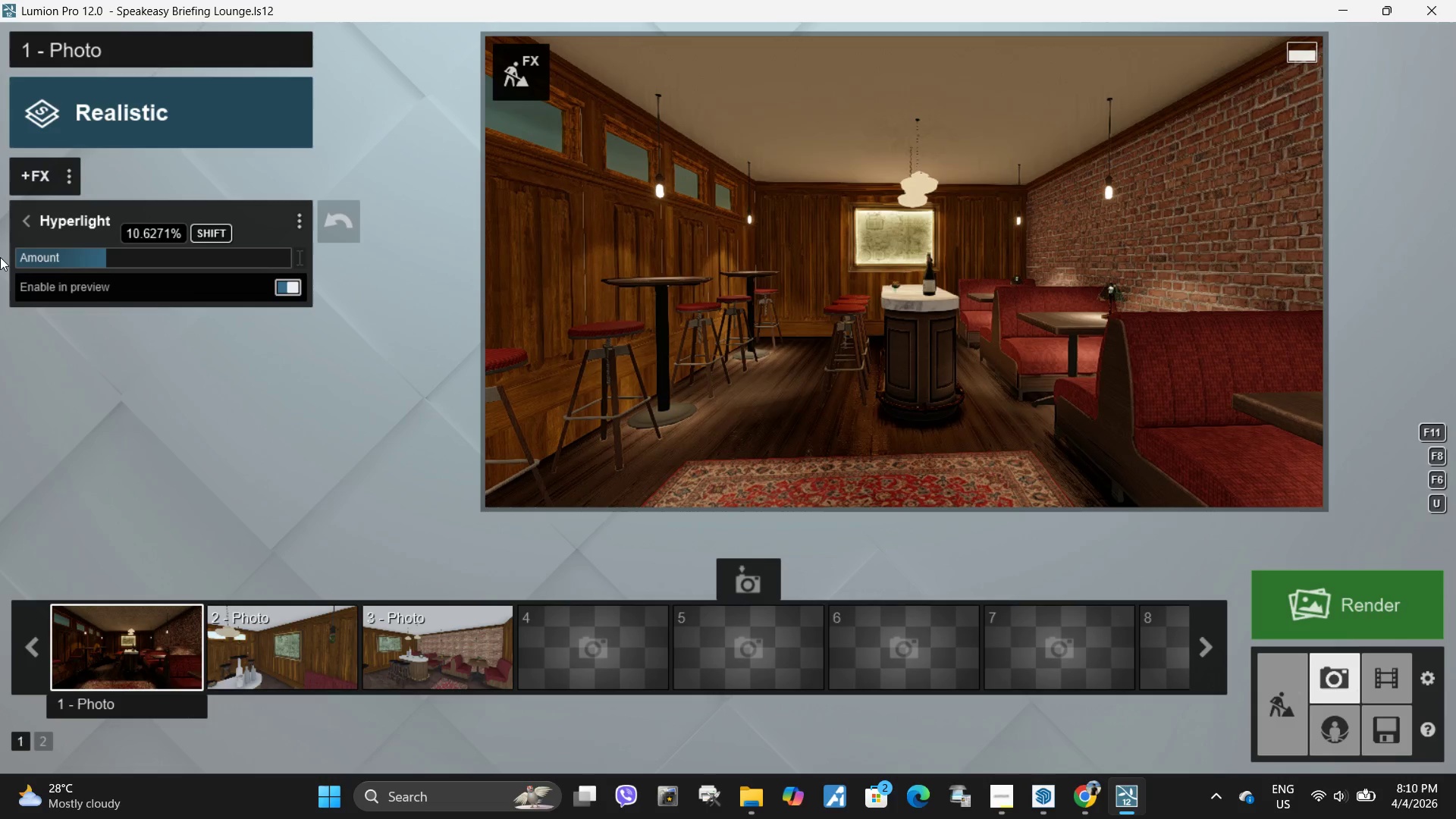 
hold_key(key=ShiftLeft, duration=1.14)
left_click_drag(start_coordinate=[131, 259], to_coordinate=[6, 257])
 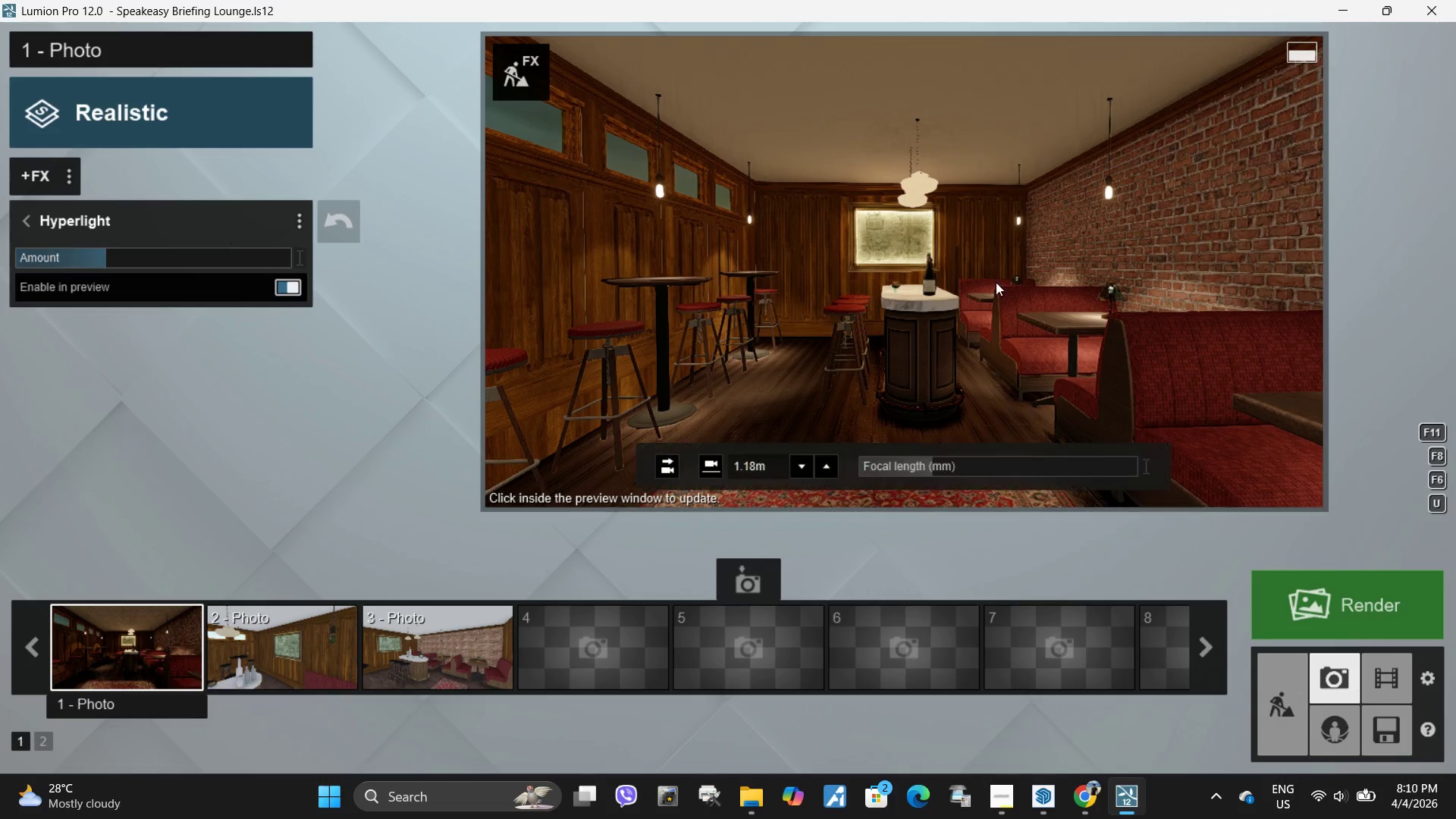 
left_click([996, 282])
 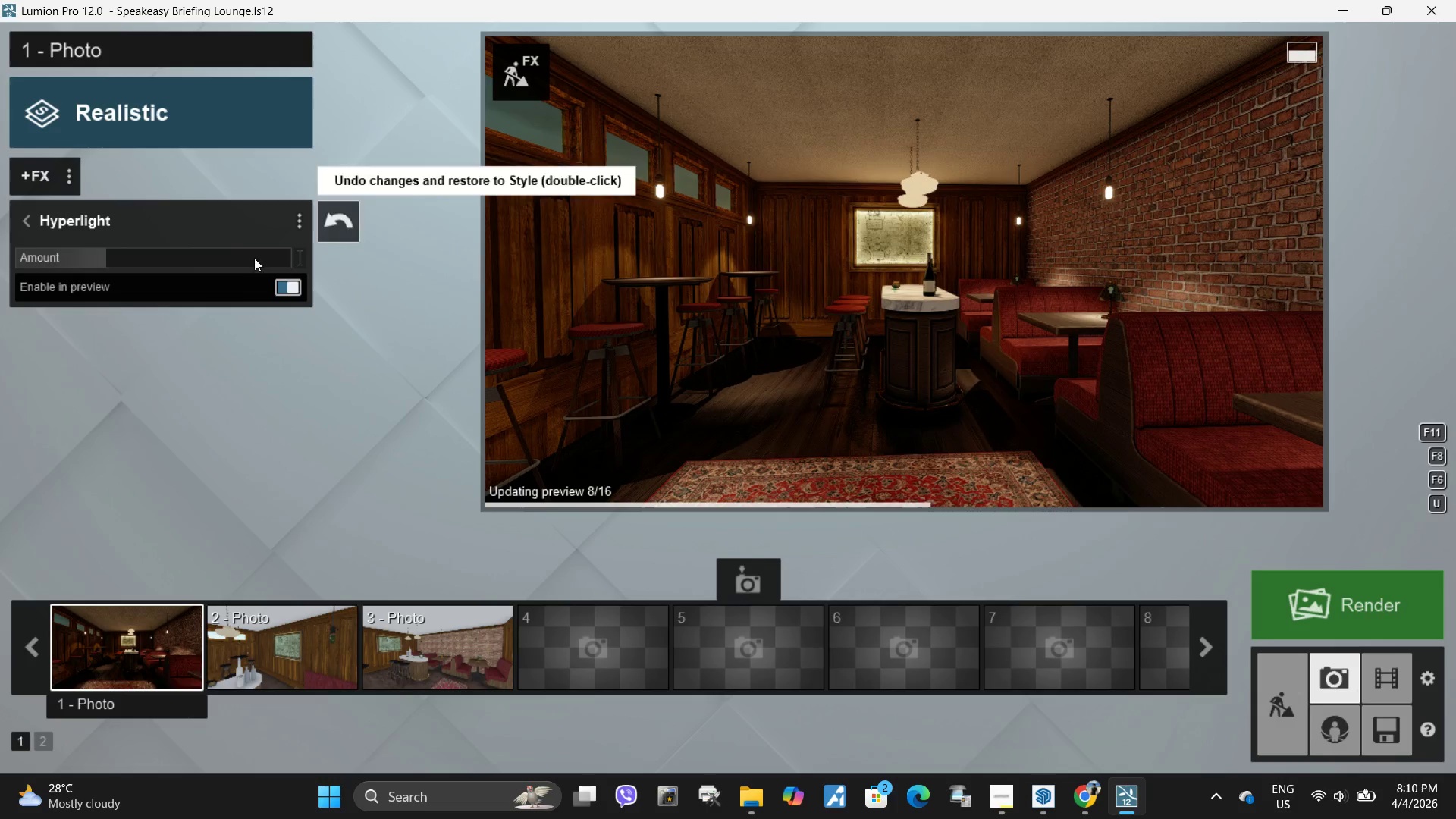 
left_click_drag(start_coordinate=[196, 255], to_coordinate=[52, 262])
 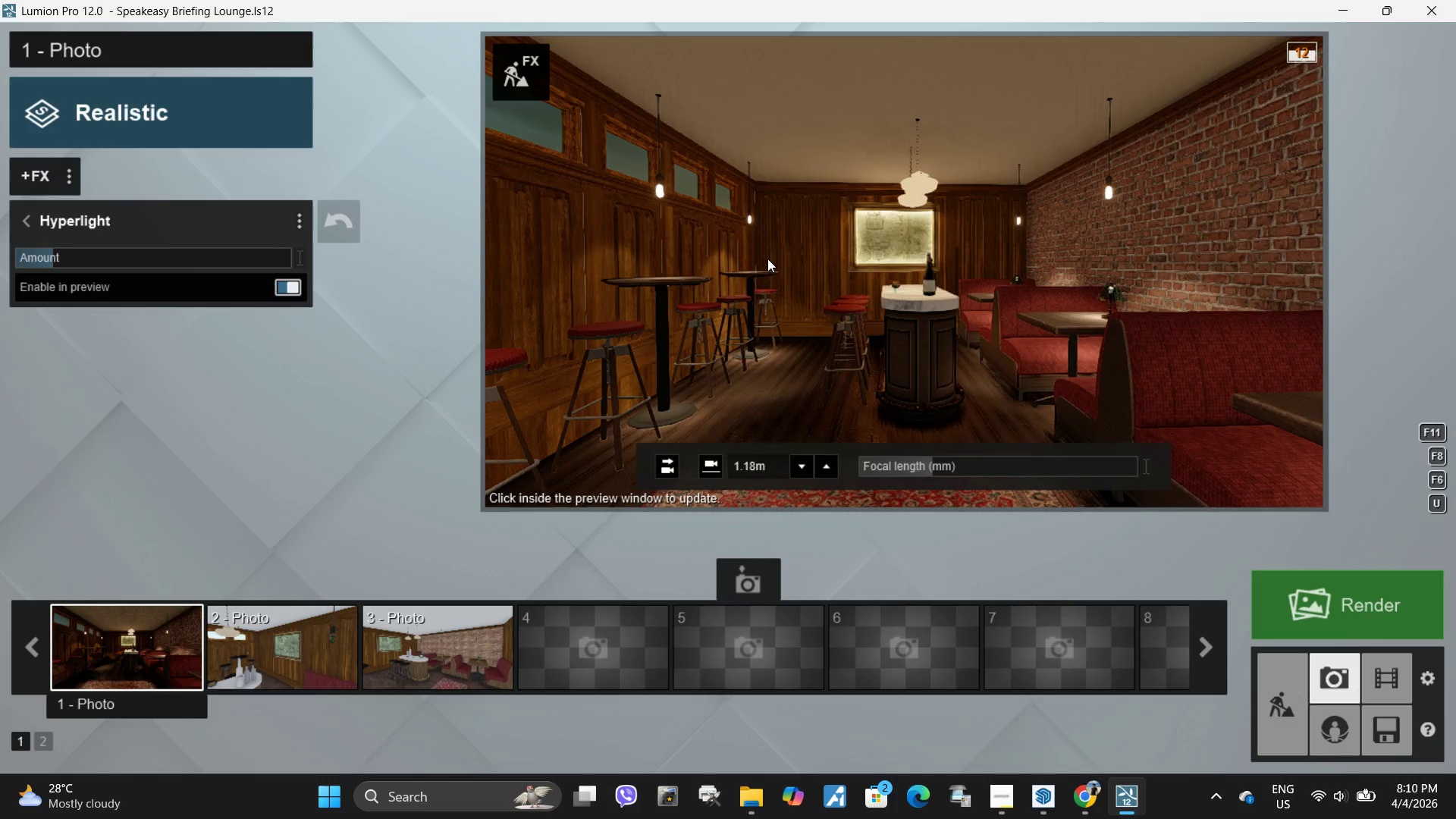 
left_click([771, 259])
 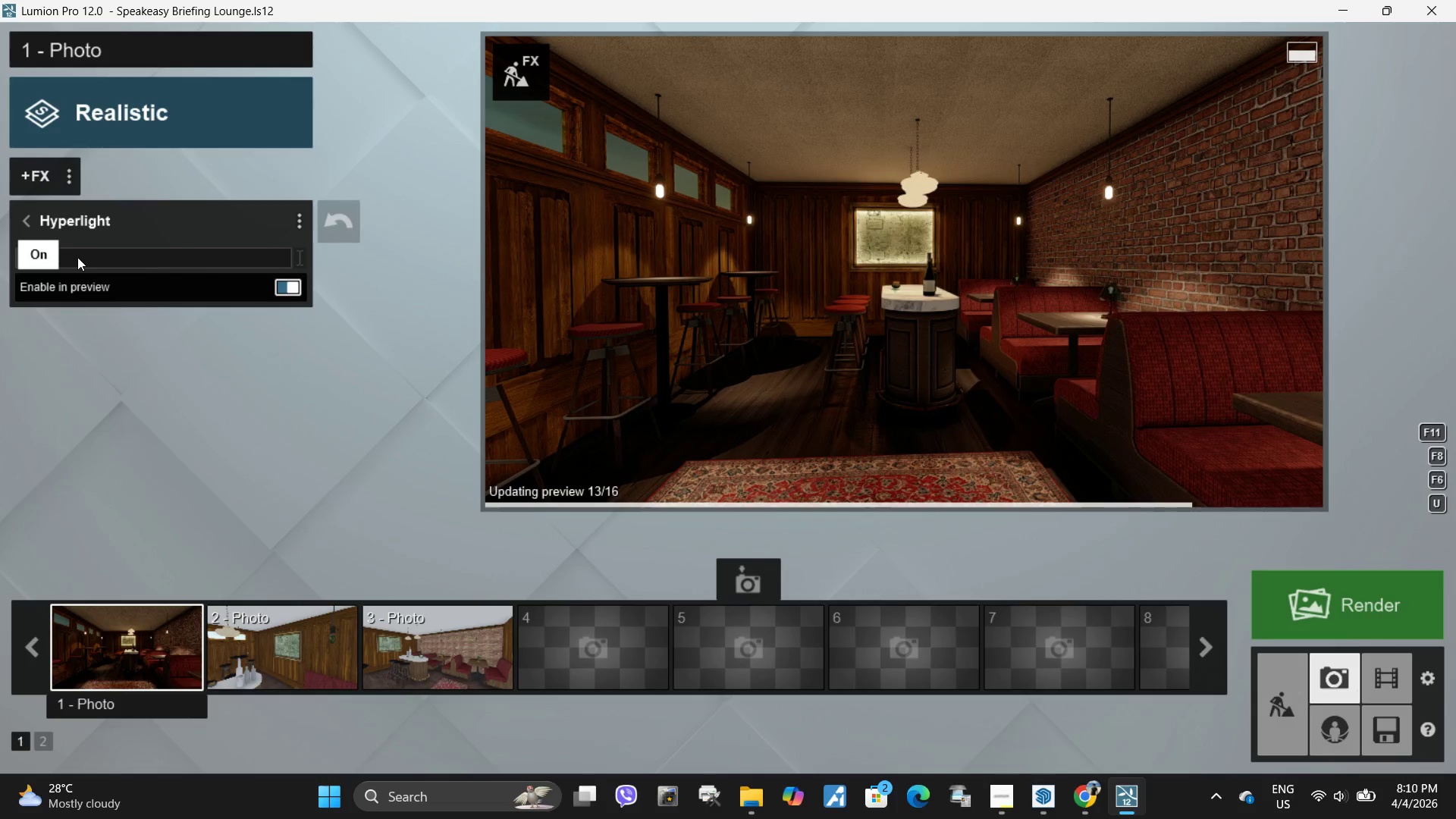 
hold_key(key=ShiftLeft, duration=0.89)
left_click_drag(start_coordinate=[73, 259], to_coordinate=[269, 260])
 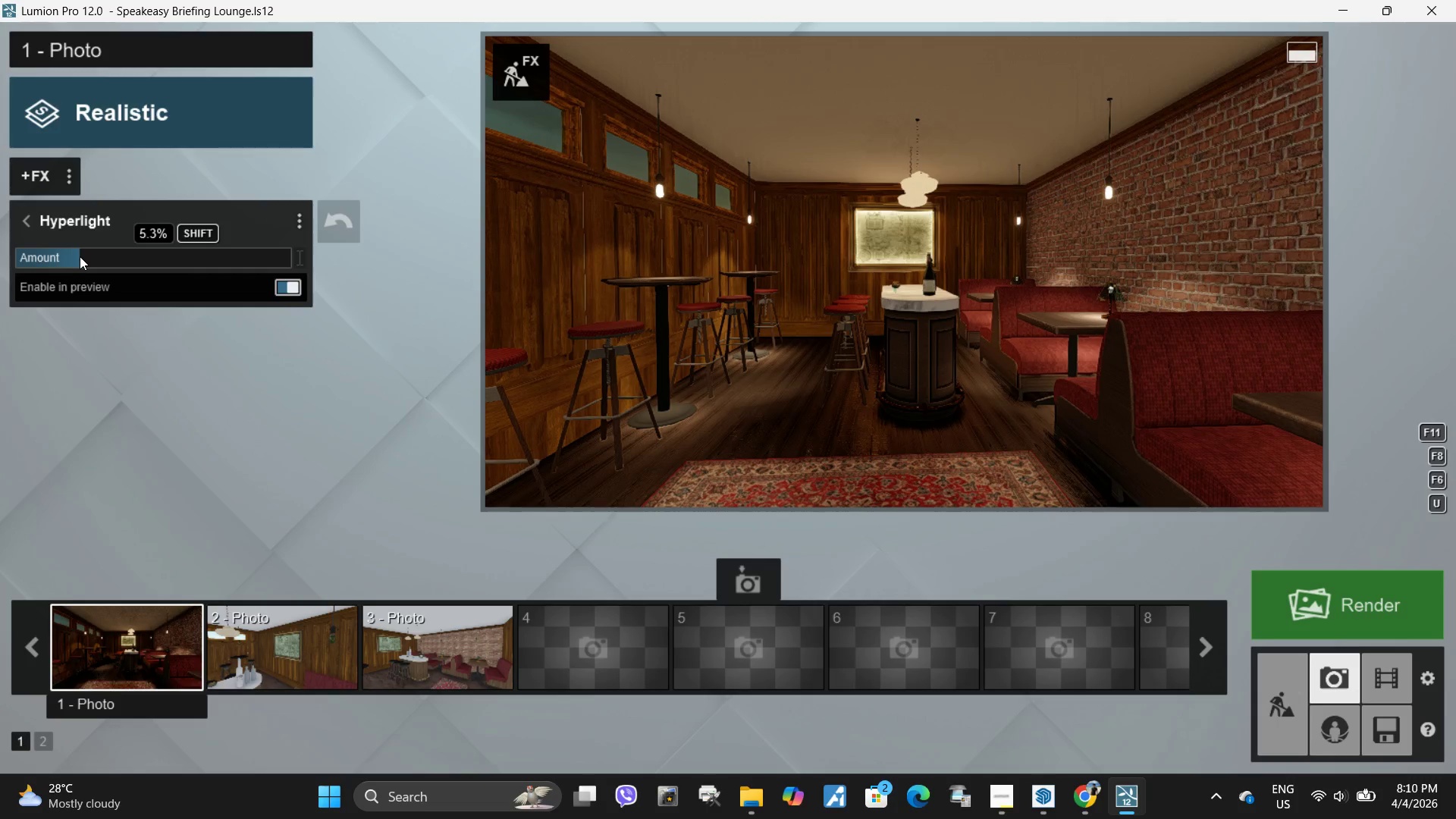 
left_click_drag(start_coordinate=[80, 256], to_coordinate=[95, 257])
 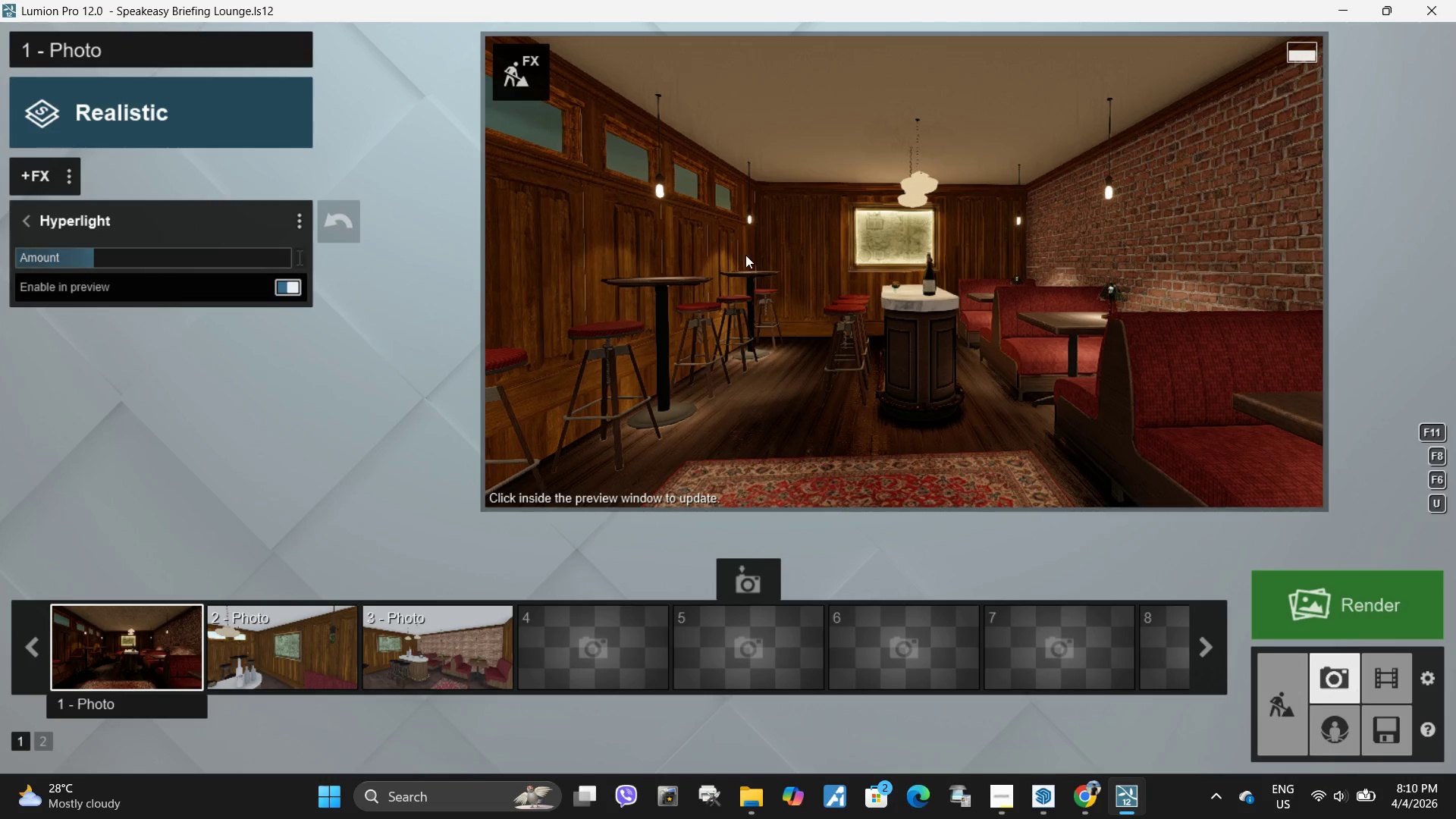 
left_click([748, 255])
 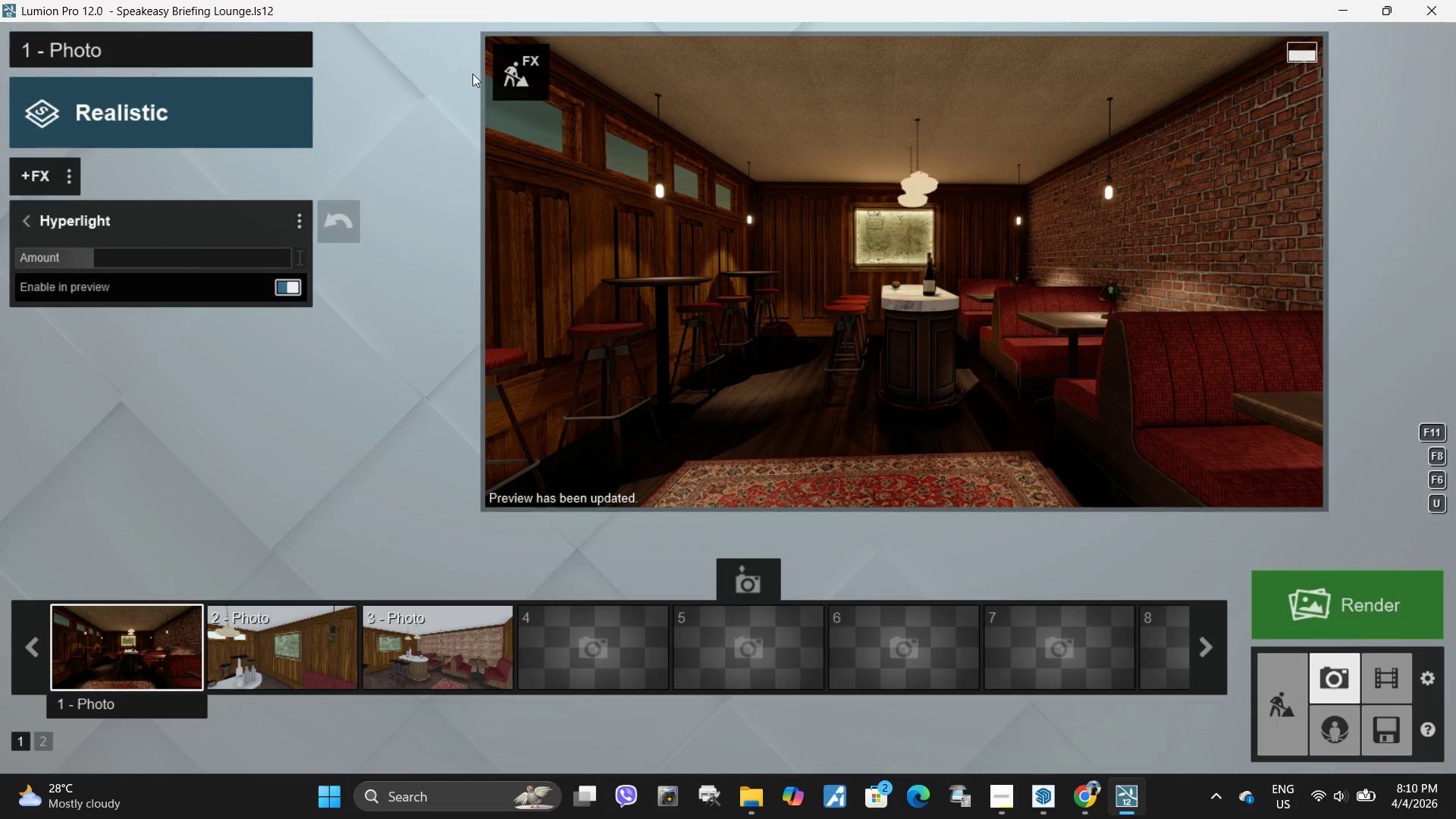 
left_click([533, 65])
 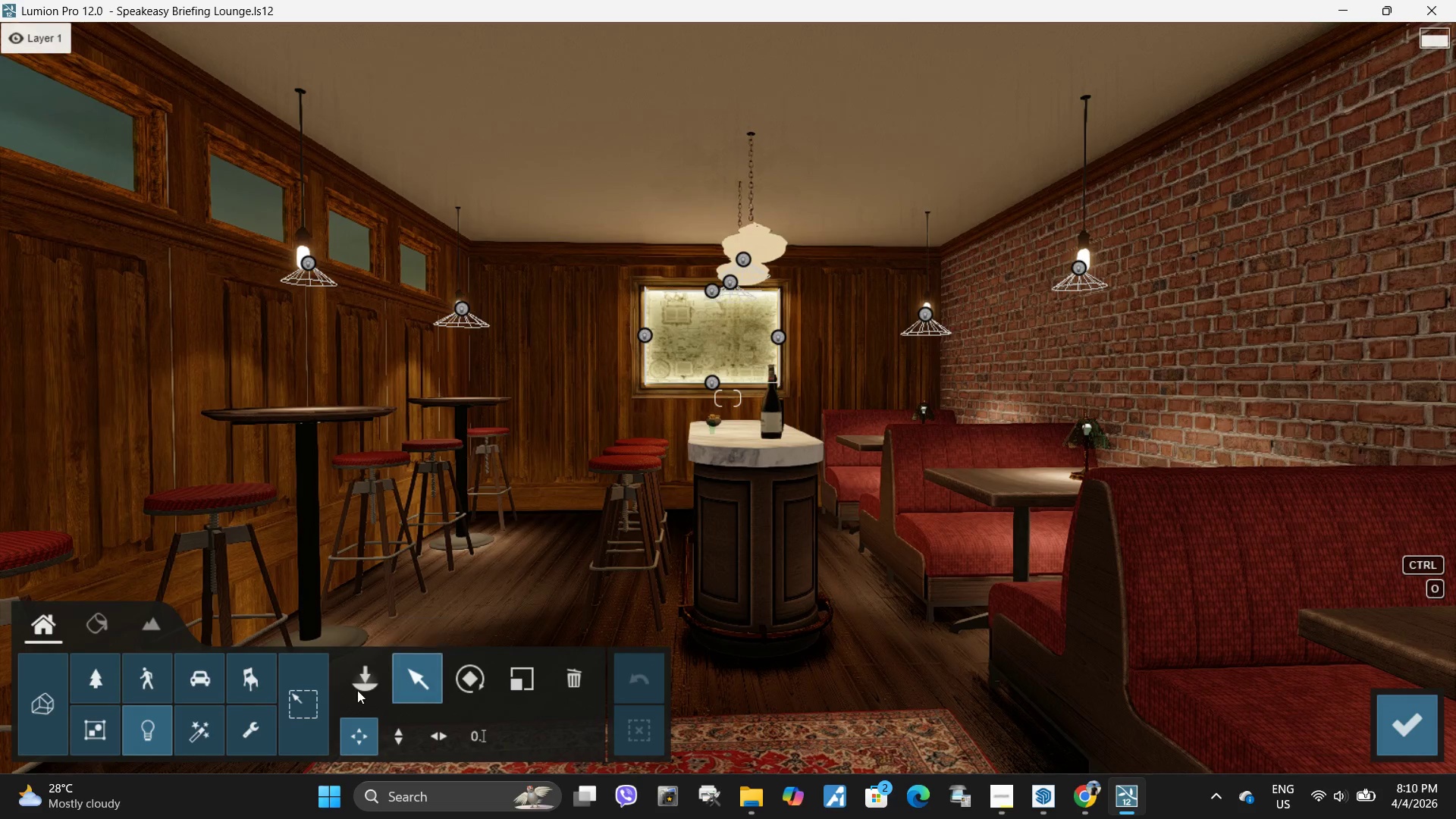 
left_click([102, 622])
 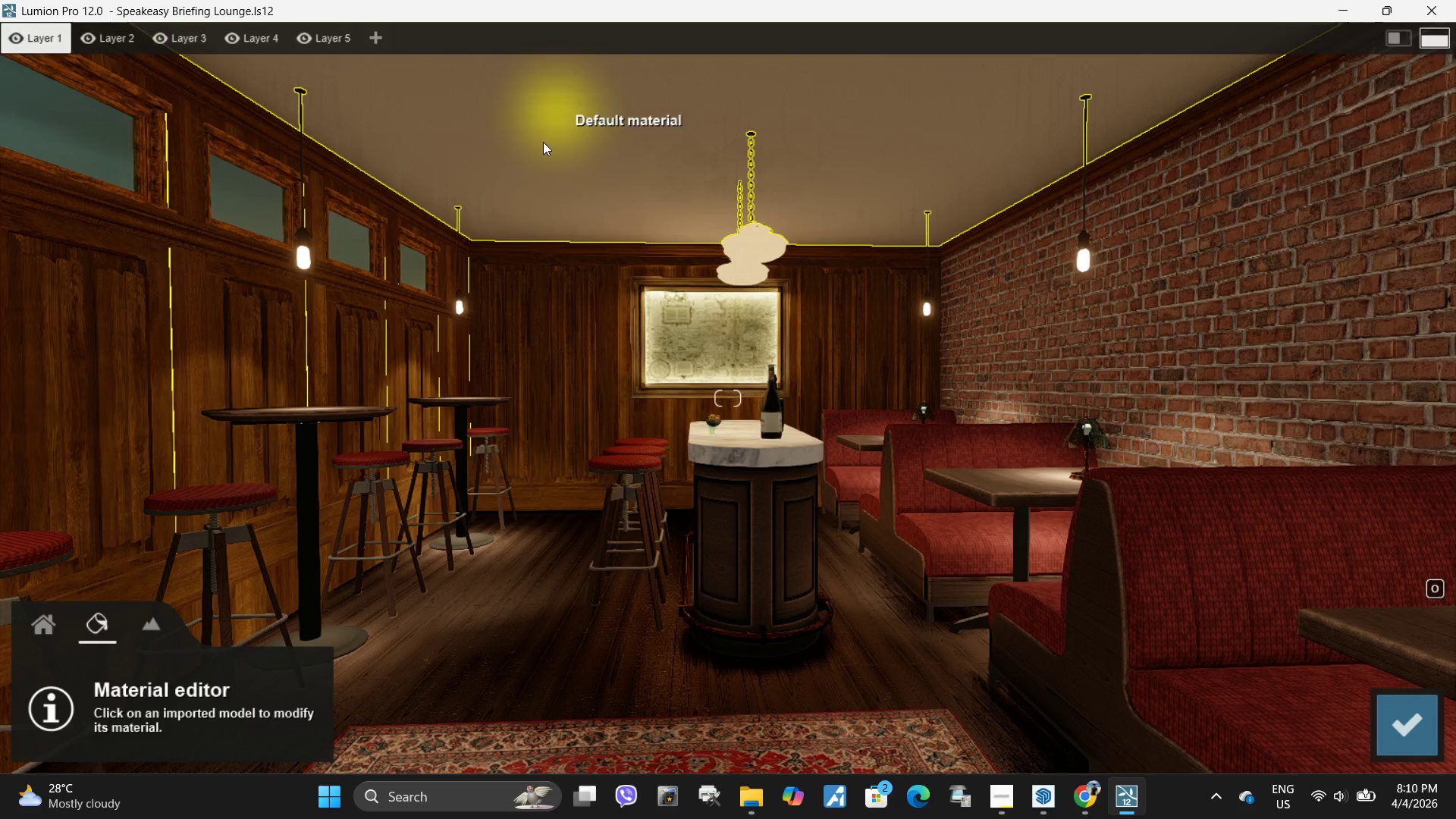 
left_click([543, 142])
 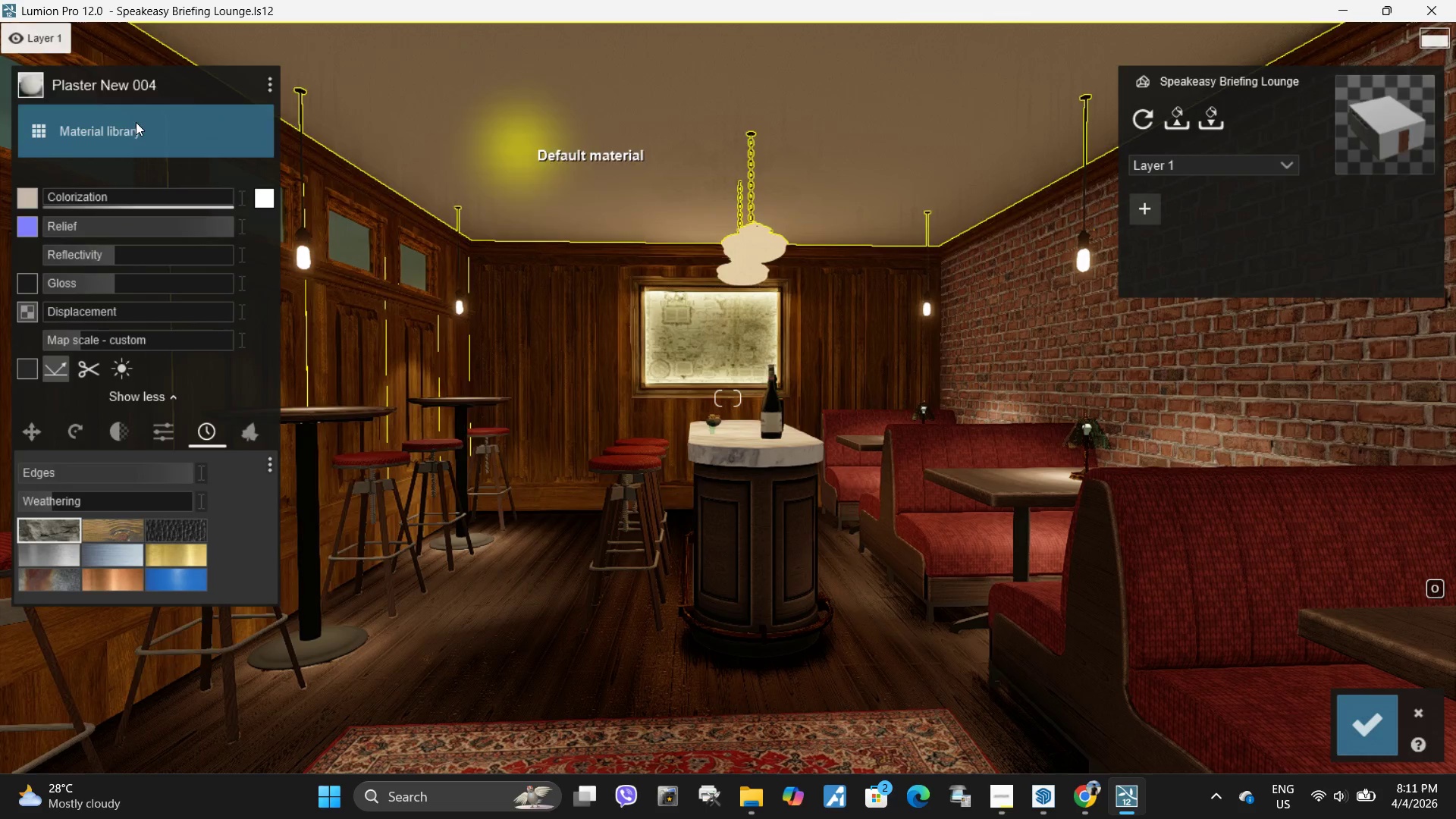 
left_click([112, 130])
 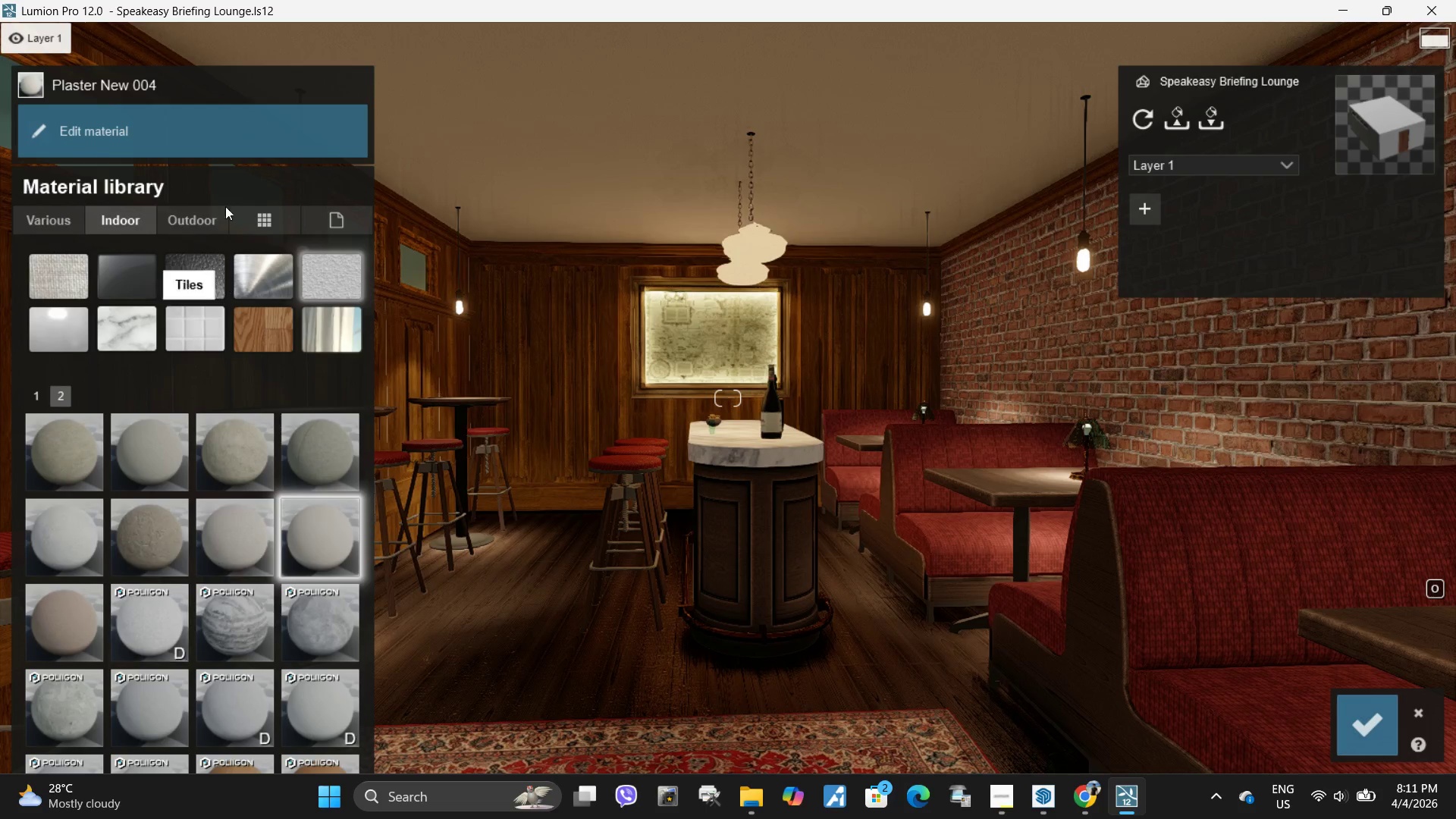 
scroll: coordinate [235, 687], scroll_direction: down, amount: 3.0
 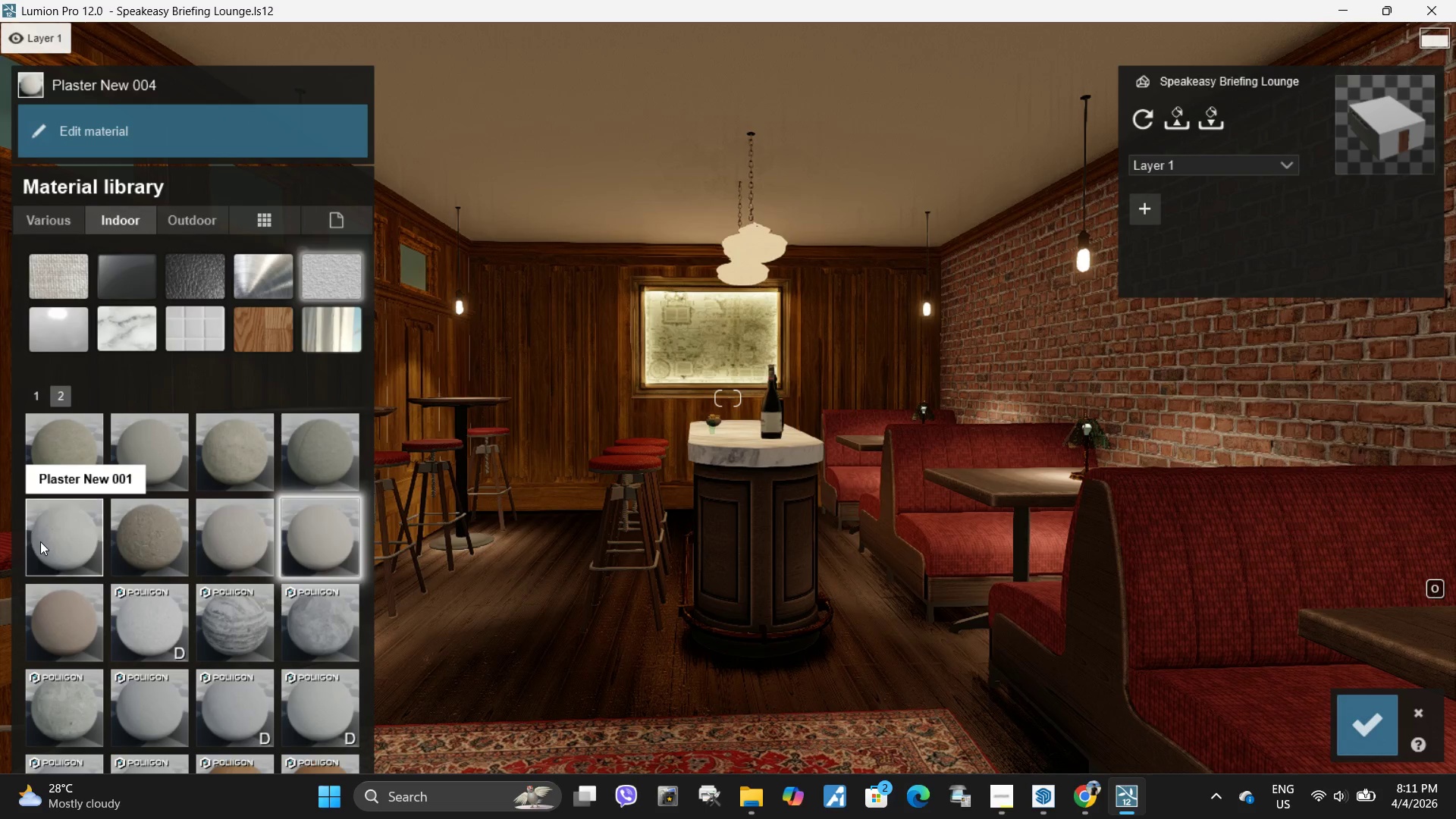 
left_click([59, 549])
 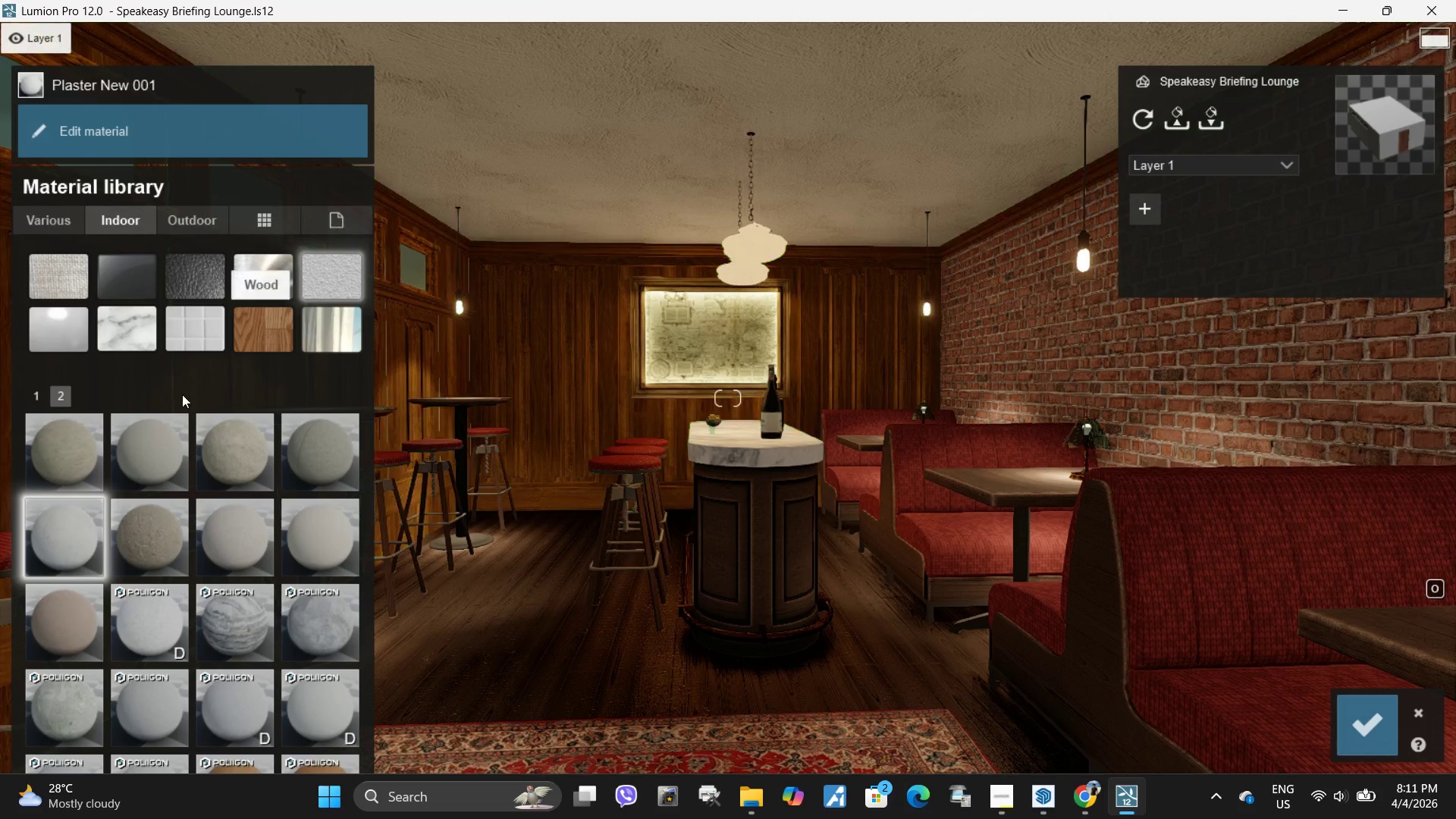 
left_click([39, 396])
 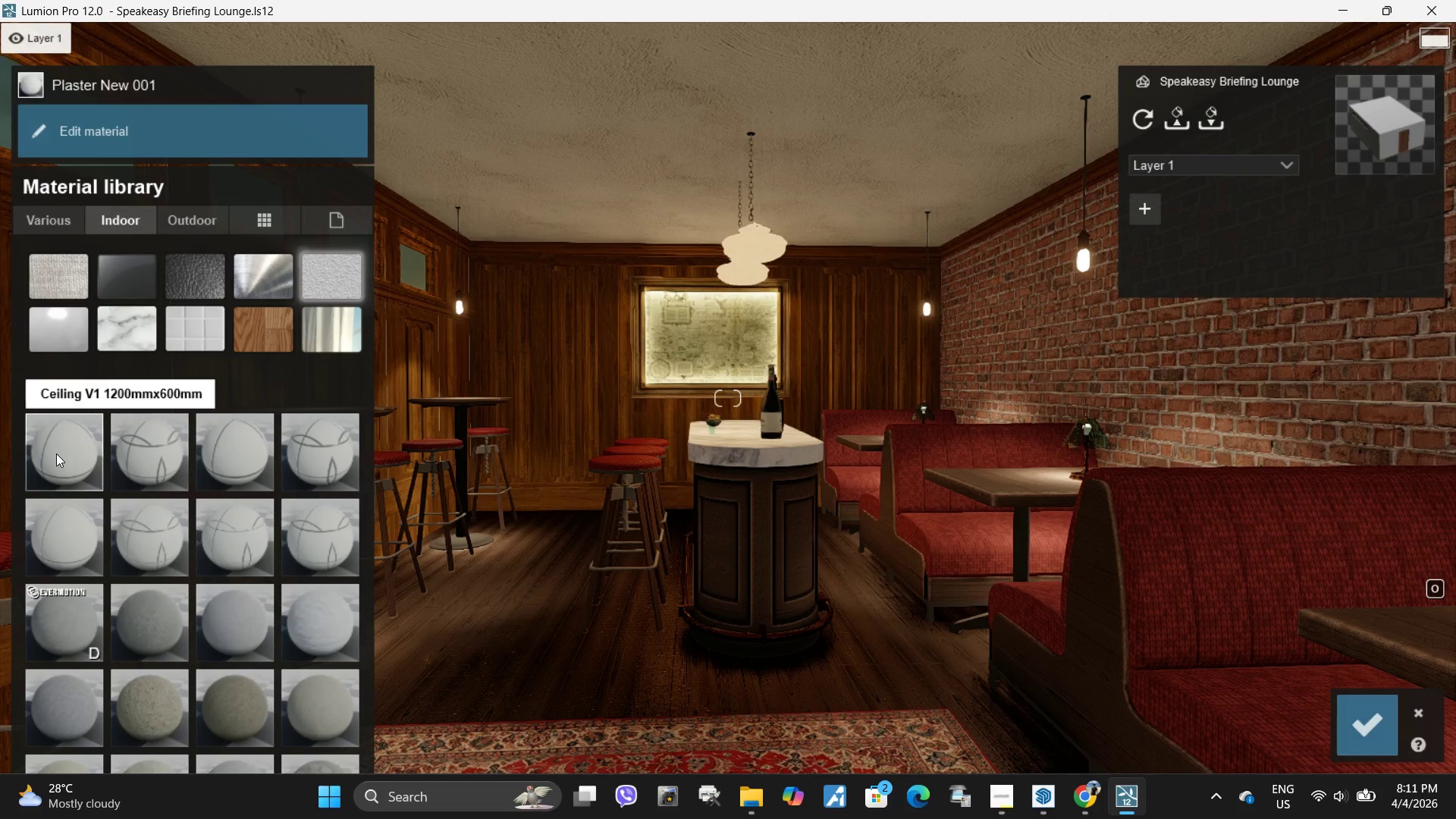 
left_click([56, 453])
 